 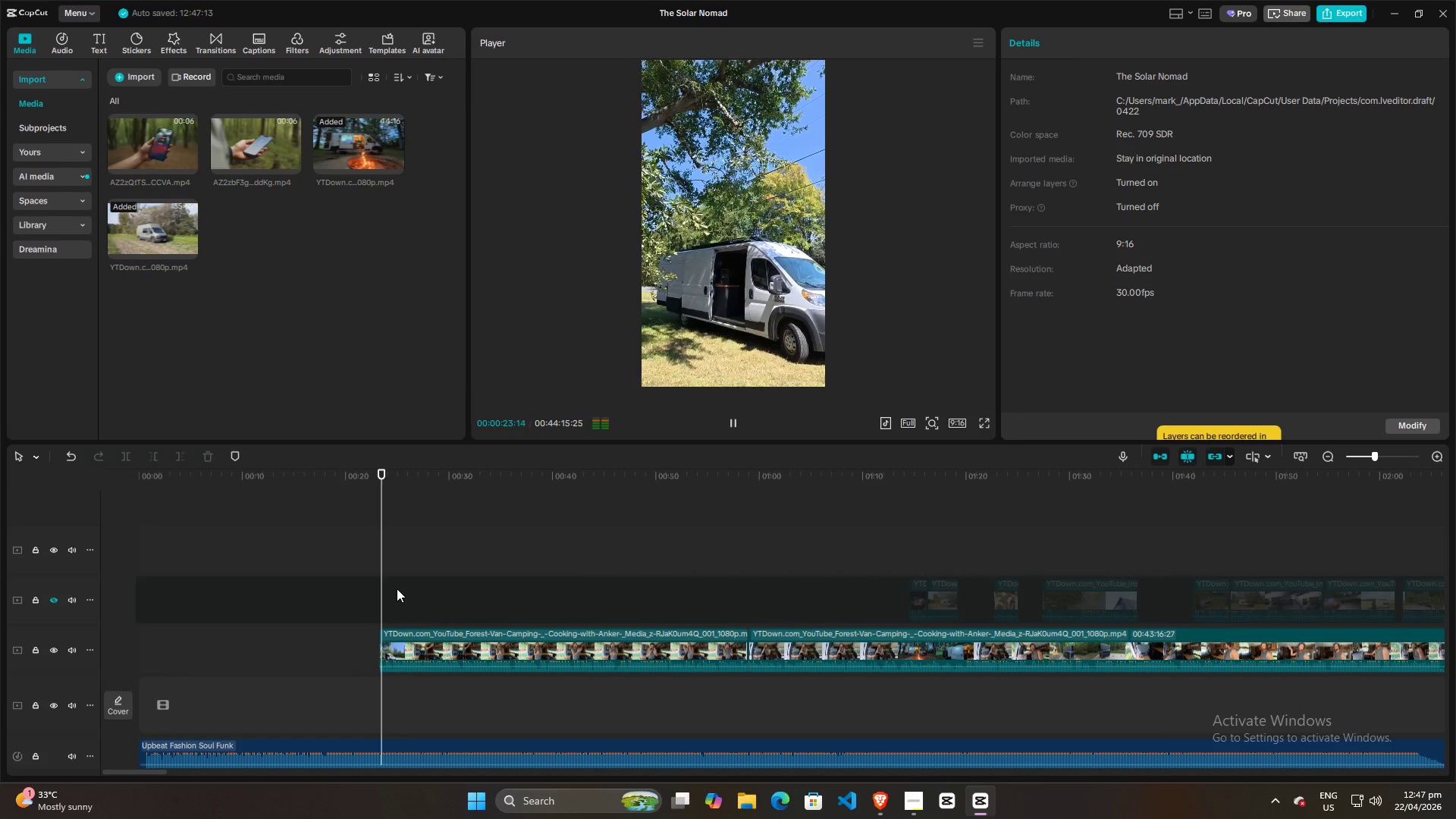 
key(Space)
 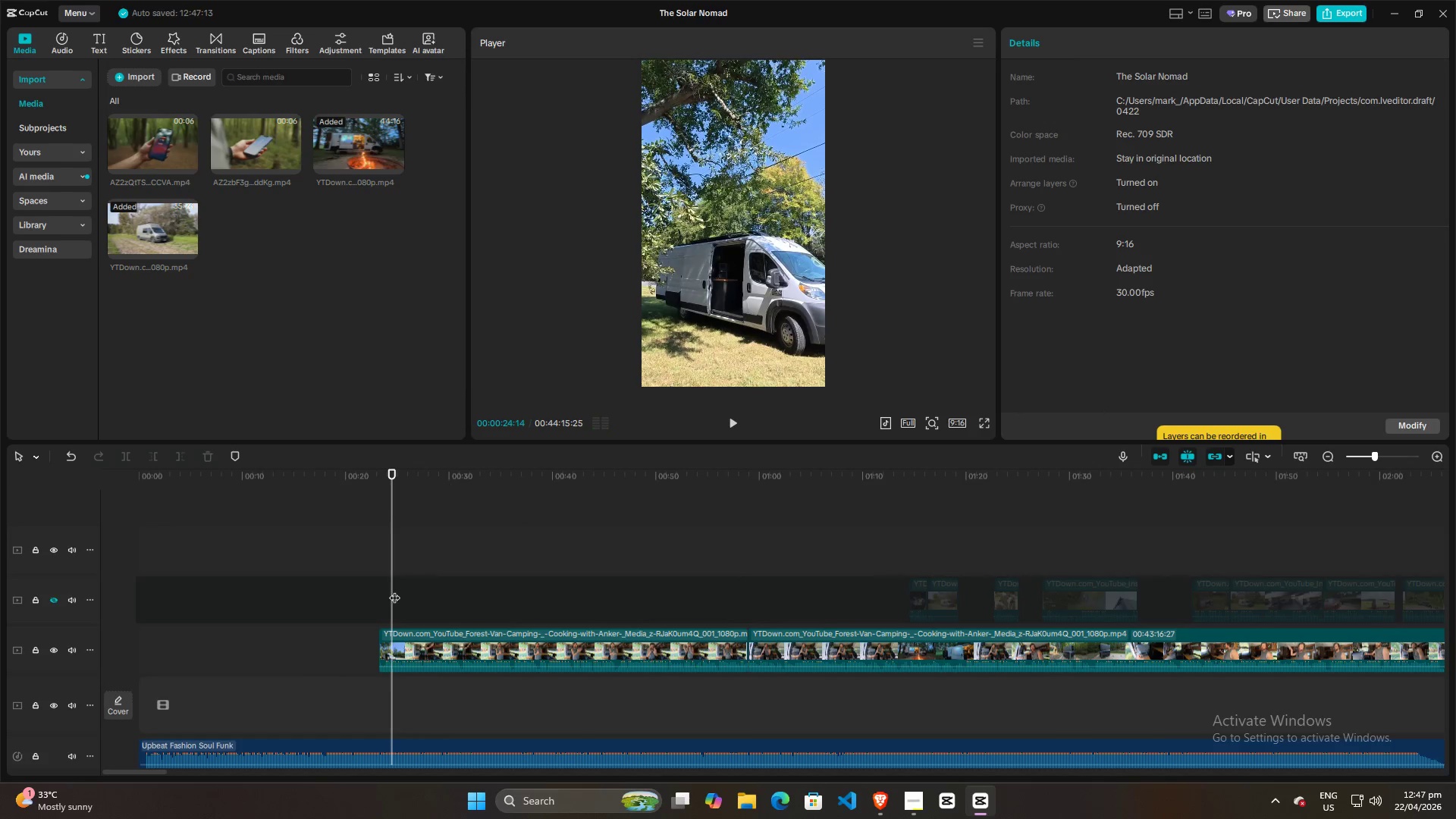 
left_click_drag(start_coordinate=[394, 589], to_coordinate=[459, 601])
 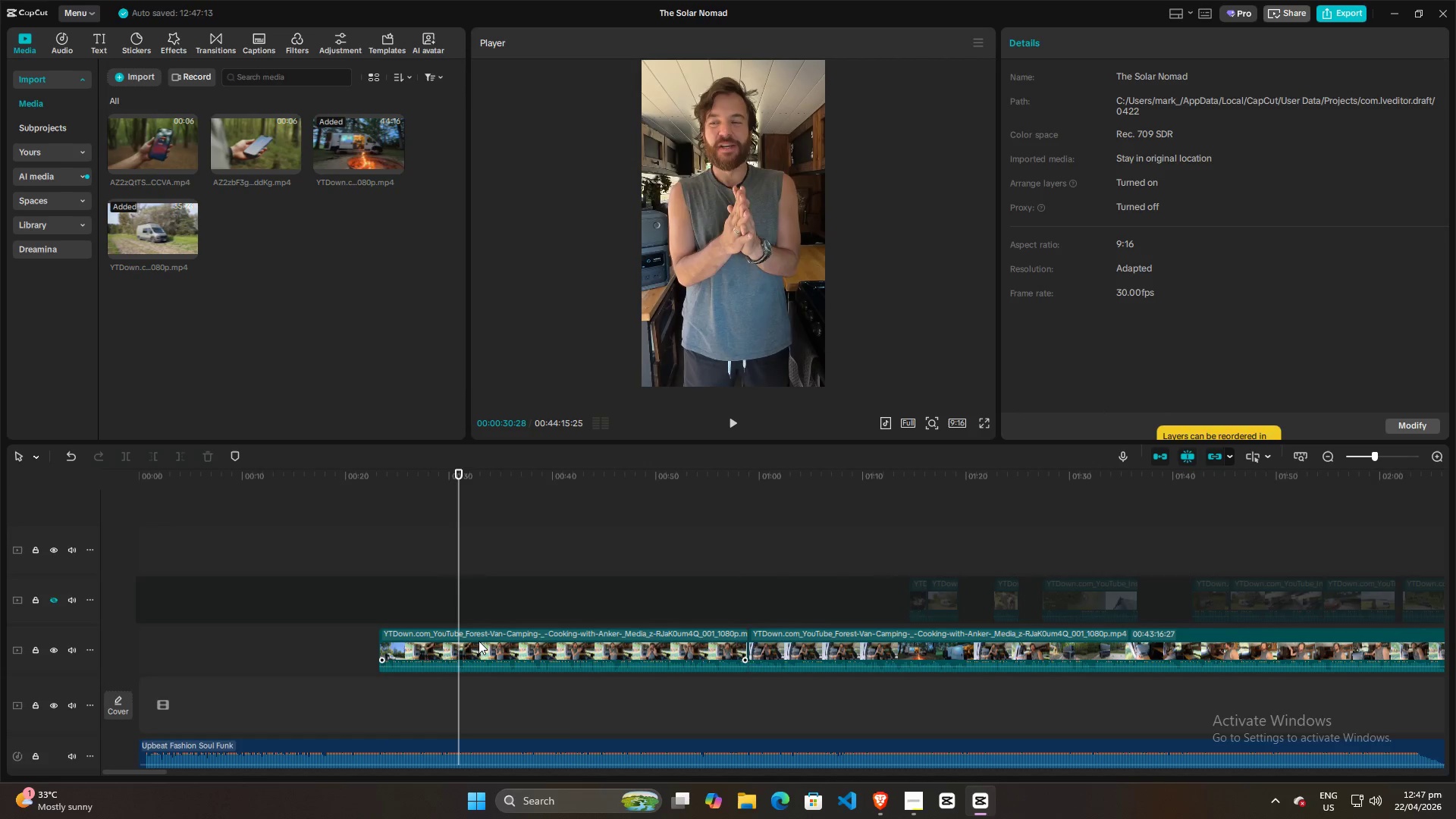 
left_click([478, 641])
 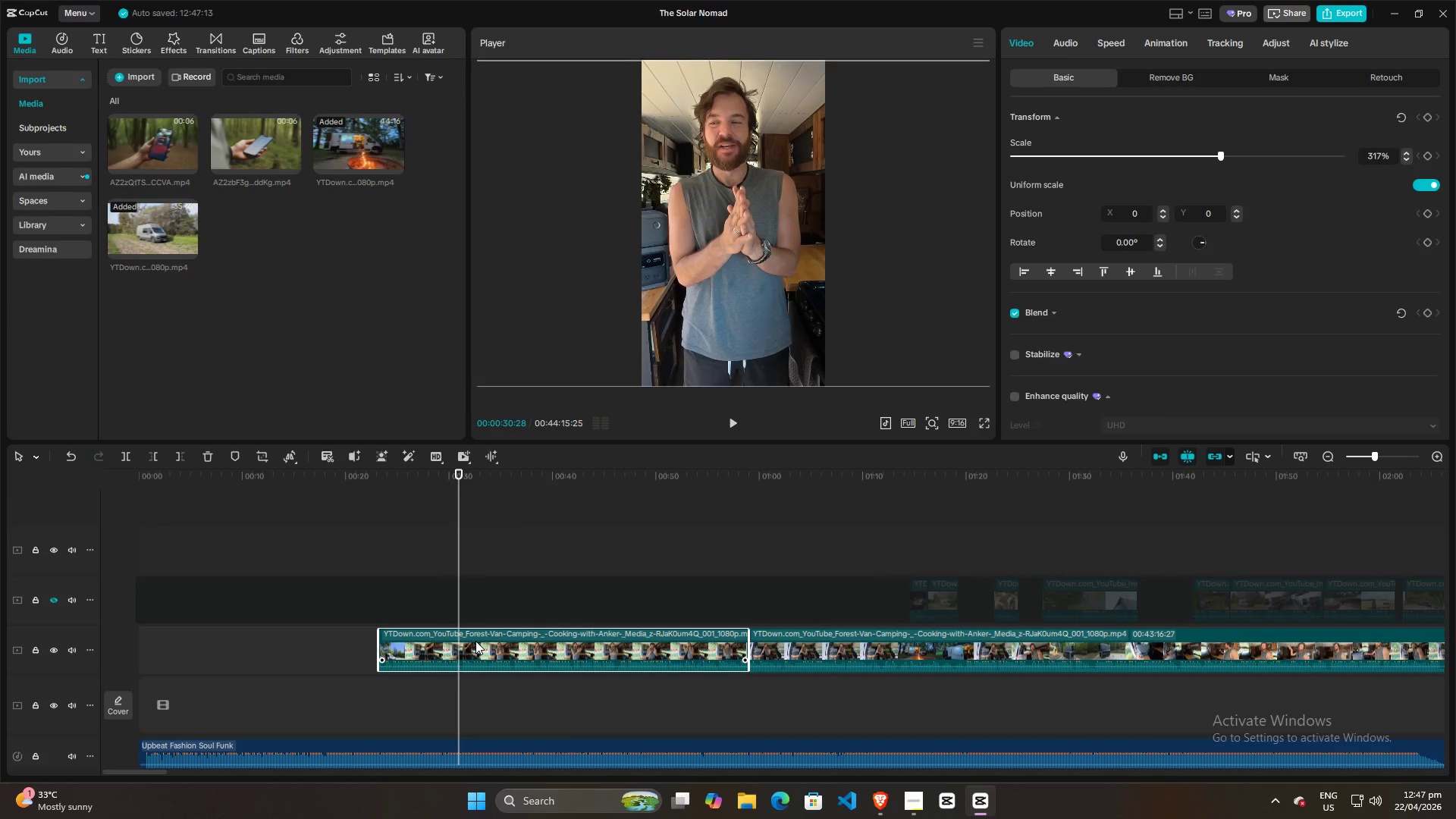 
right_click([475, 641])
 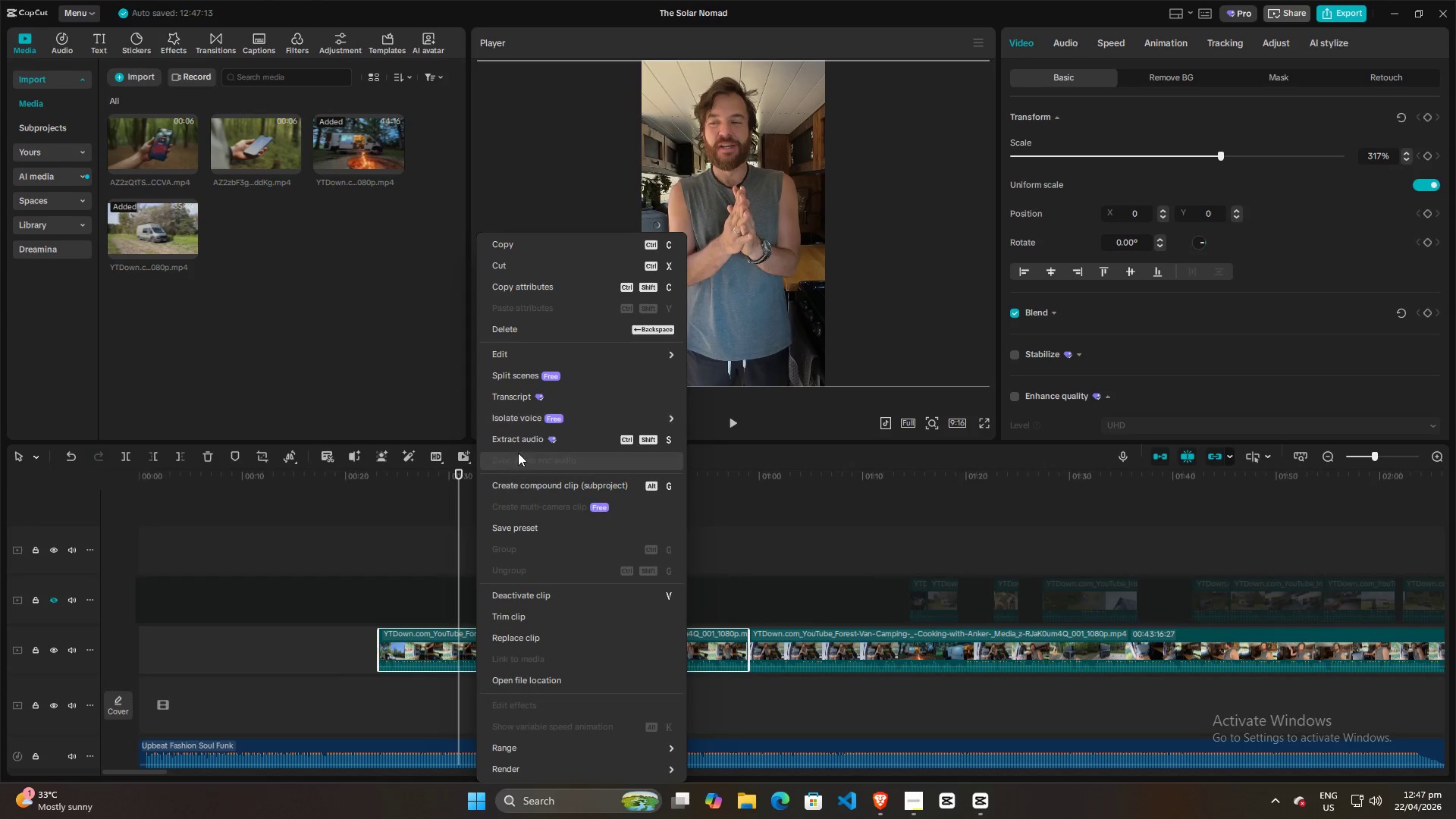 
left_click([524, 444])
 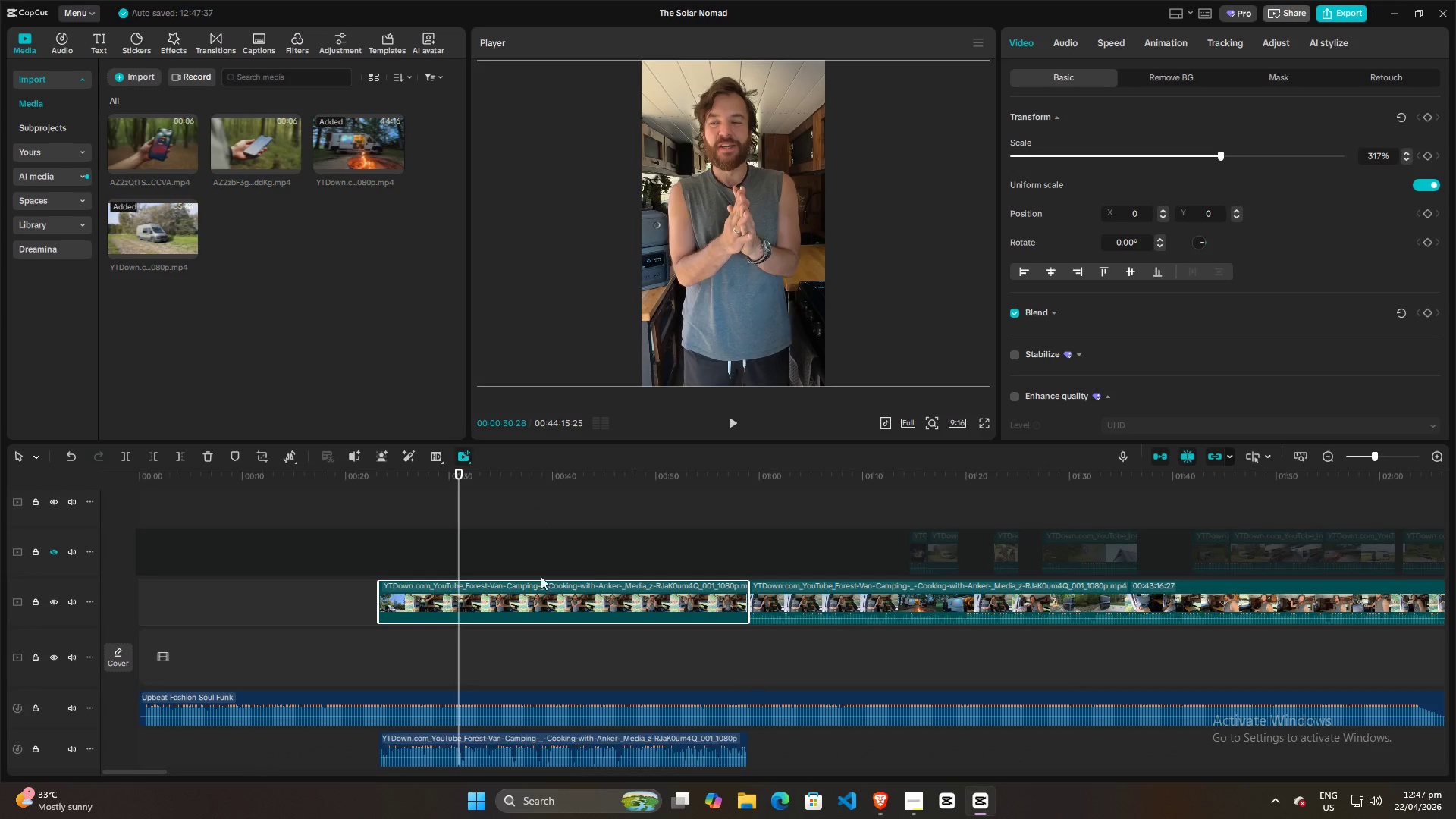 
scroll: coordinate [524, 582], scroll_direction: down, amount: 3.0
 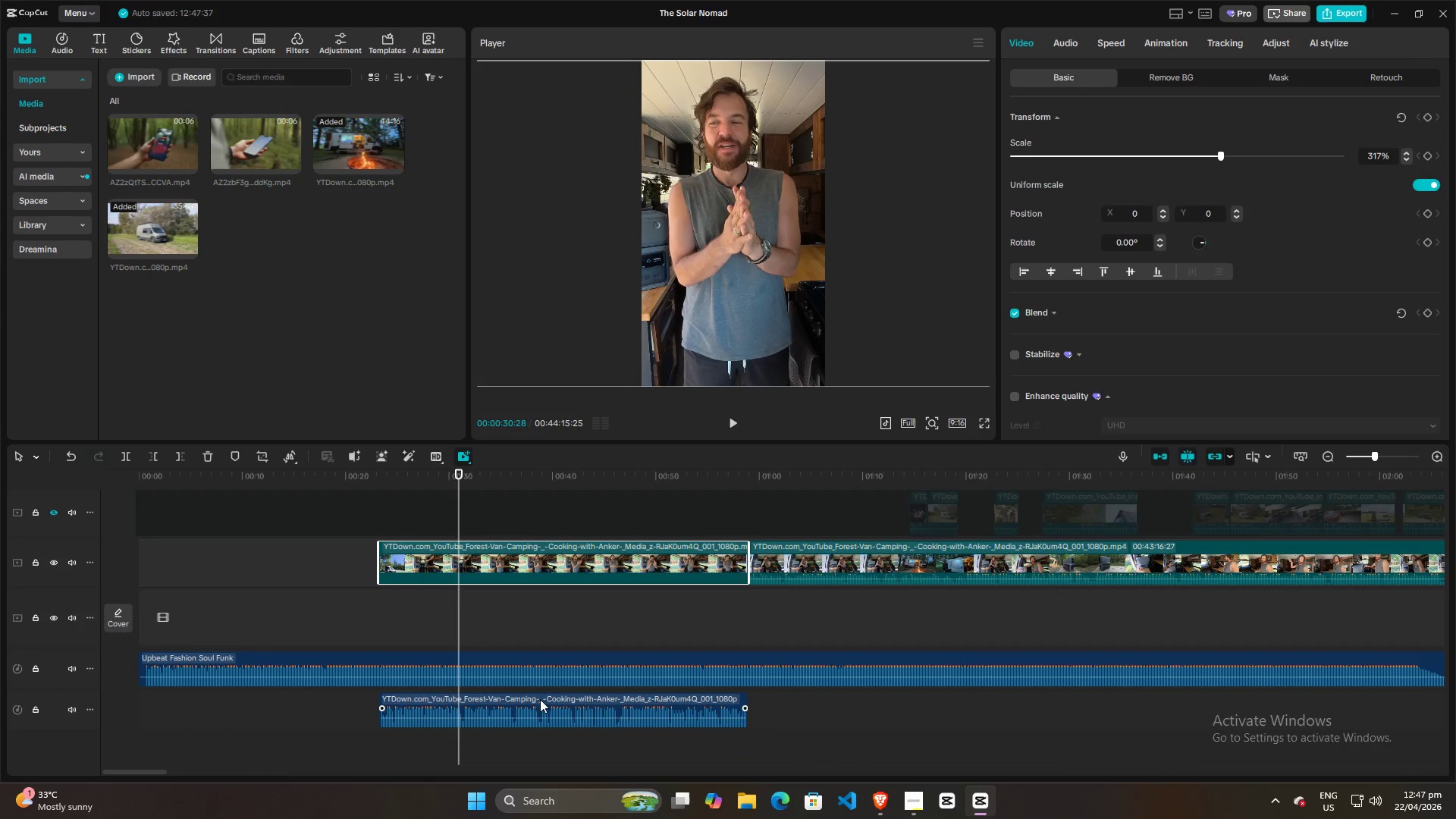 
left_click_drag(start_coordinate=[540, 700], to_coordinate=[430, 704])
 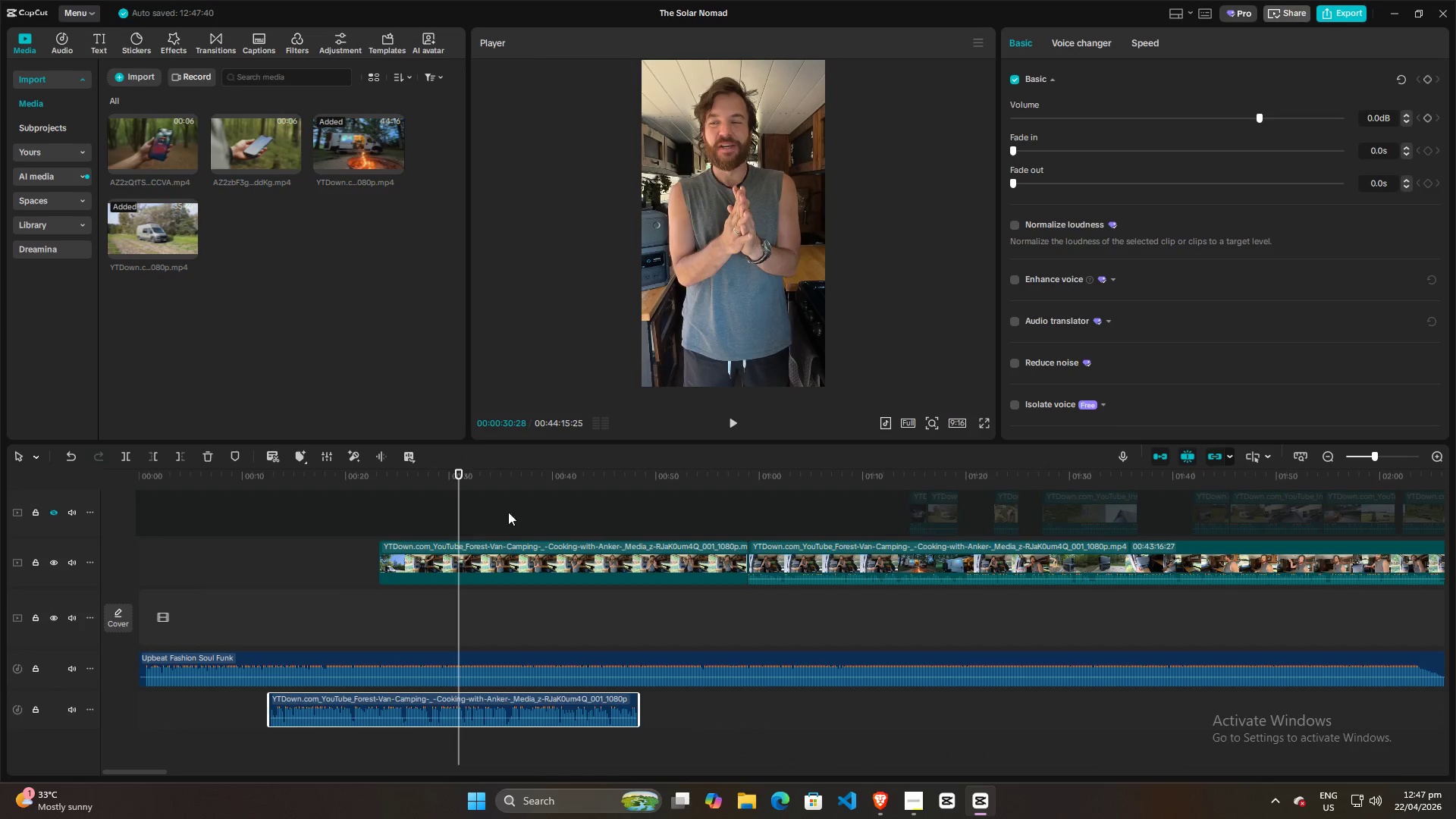 
left_click([705, 579])
 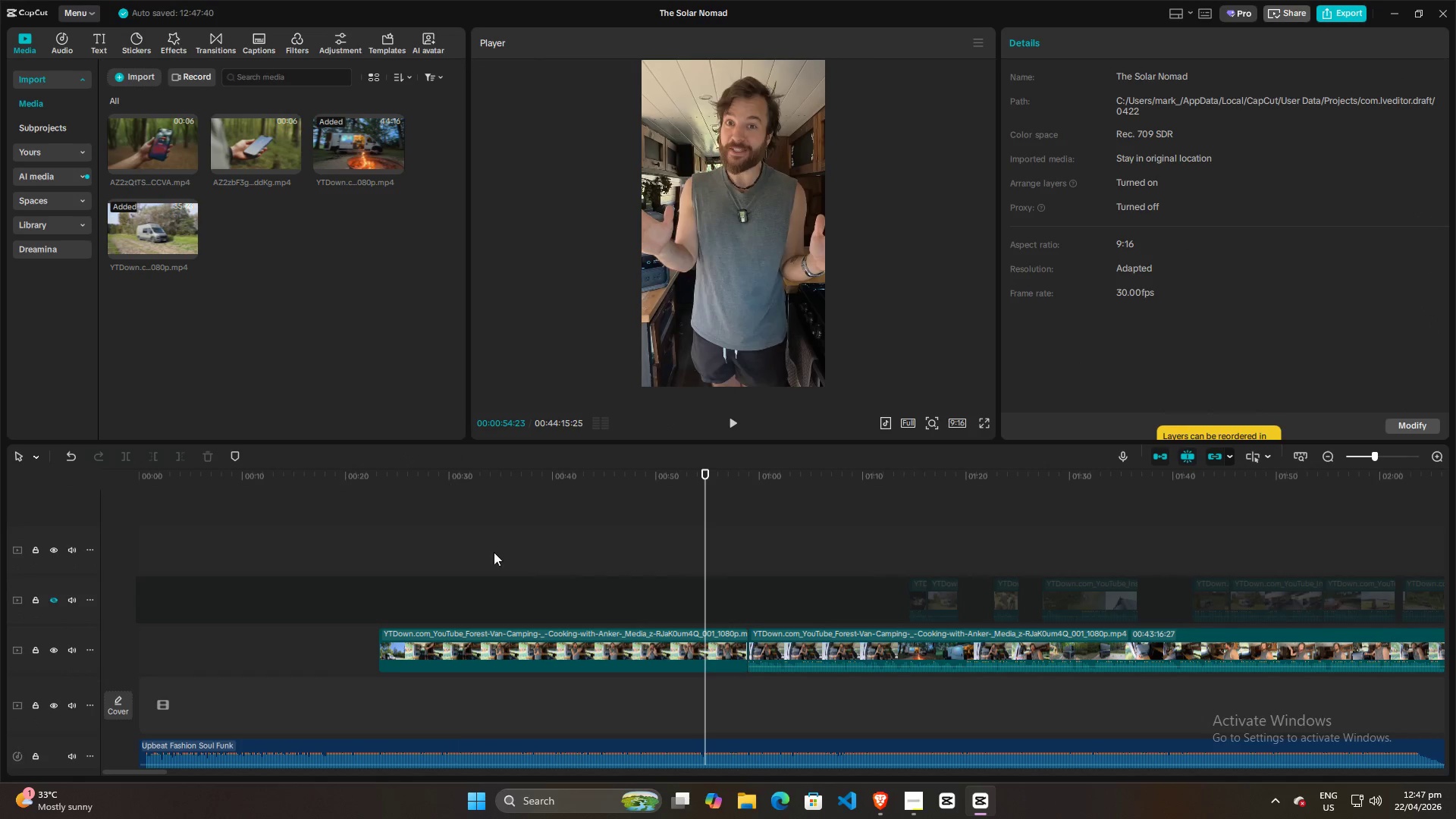 
scroll: coordinate [517, 573], scroll_direction: up, amount: 5.0
 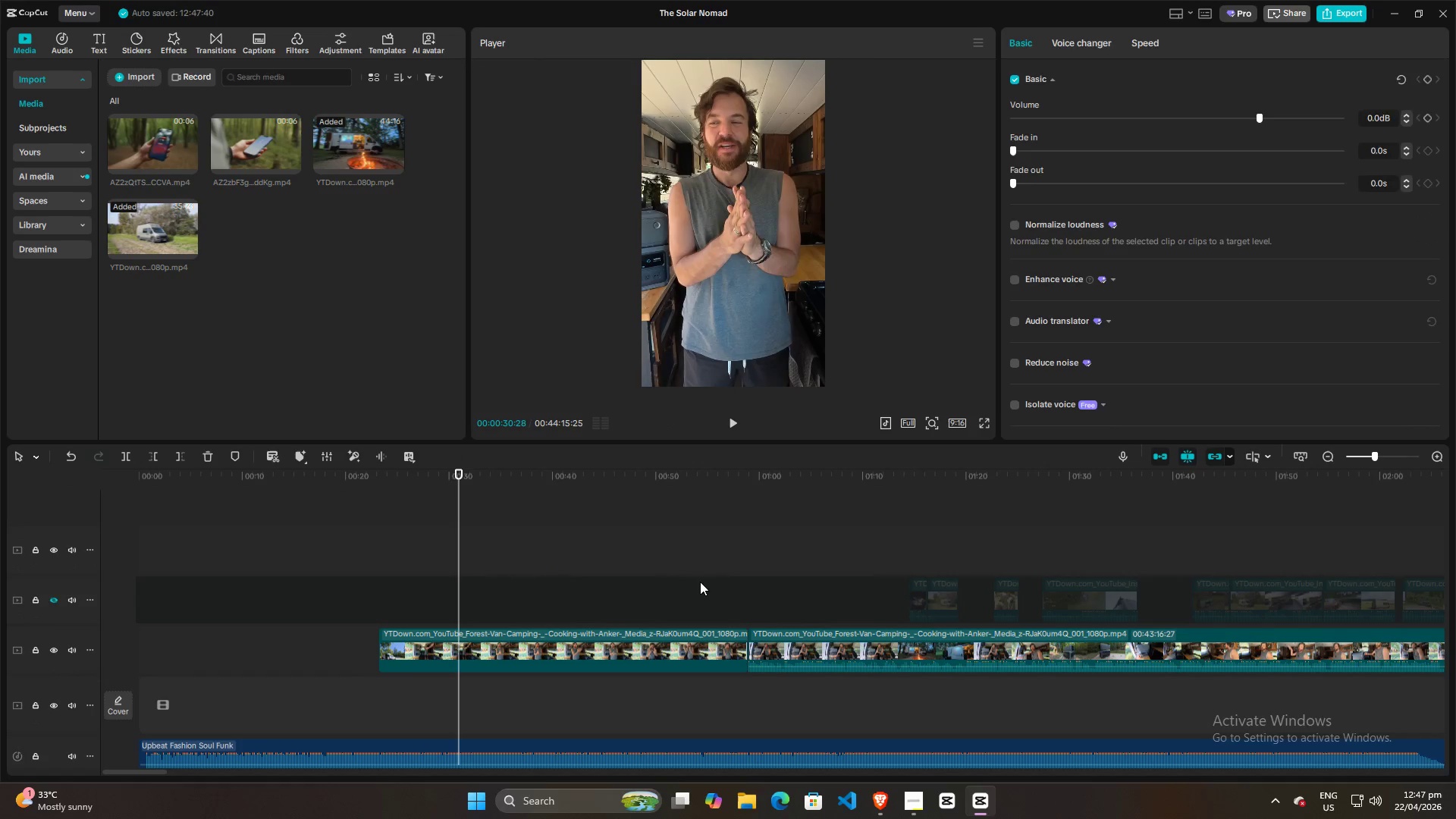 
double_click([485, 552])
 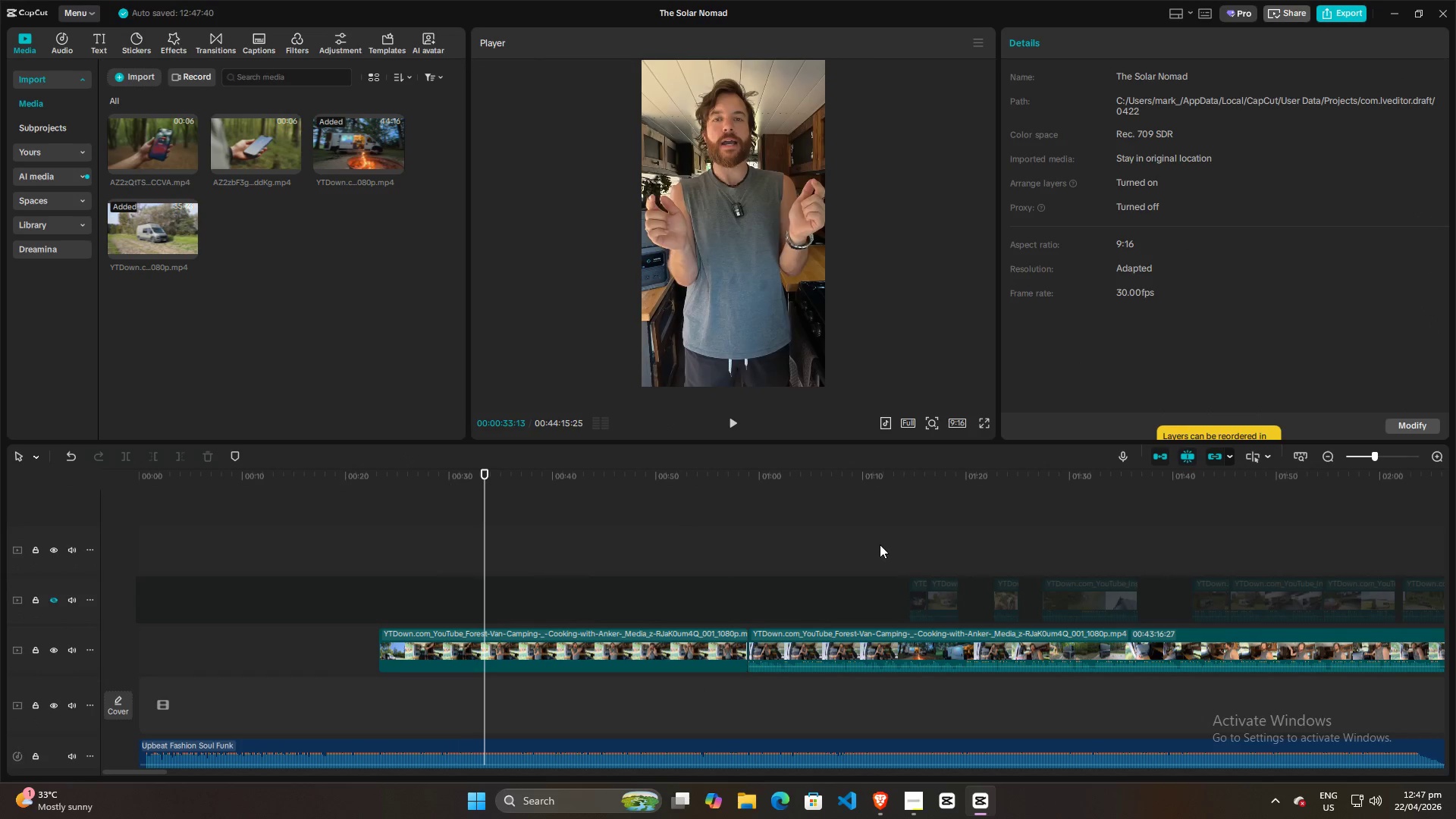 
double_click([914, 543])
 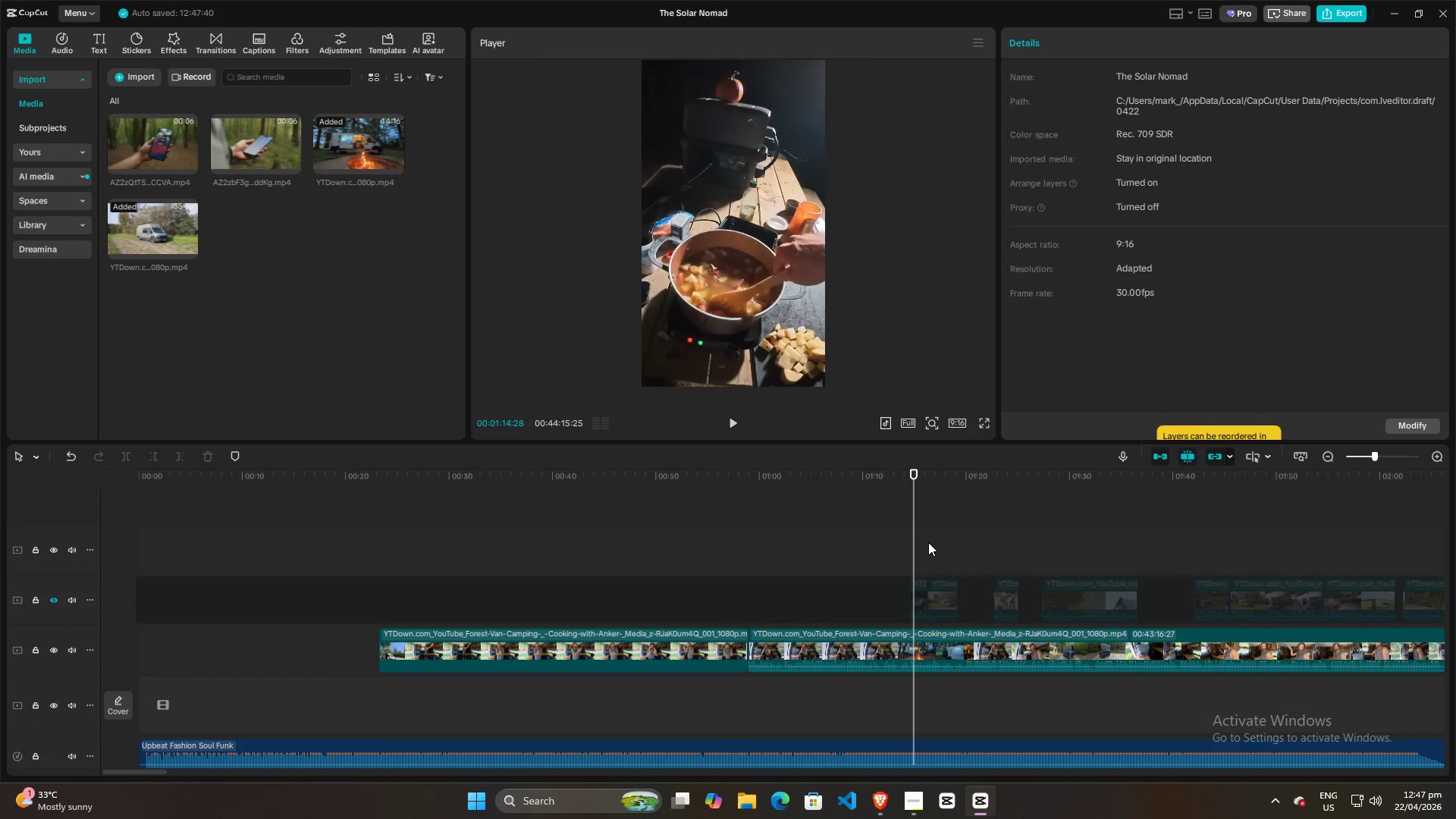 
triple_click([929, 542])
 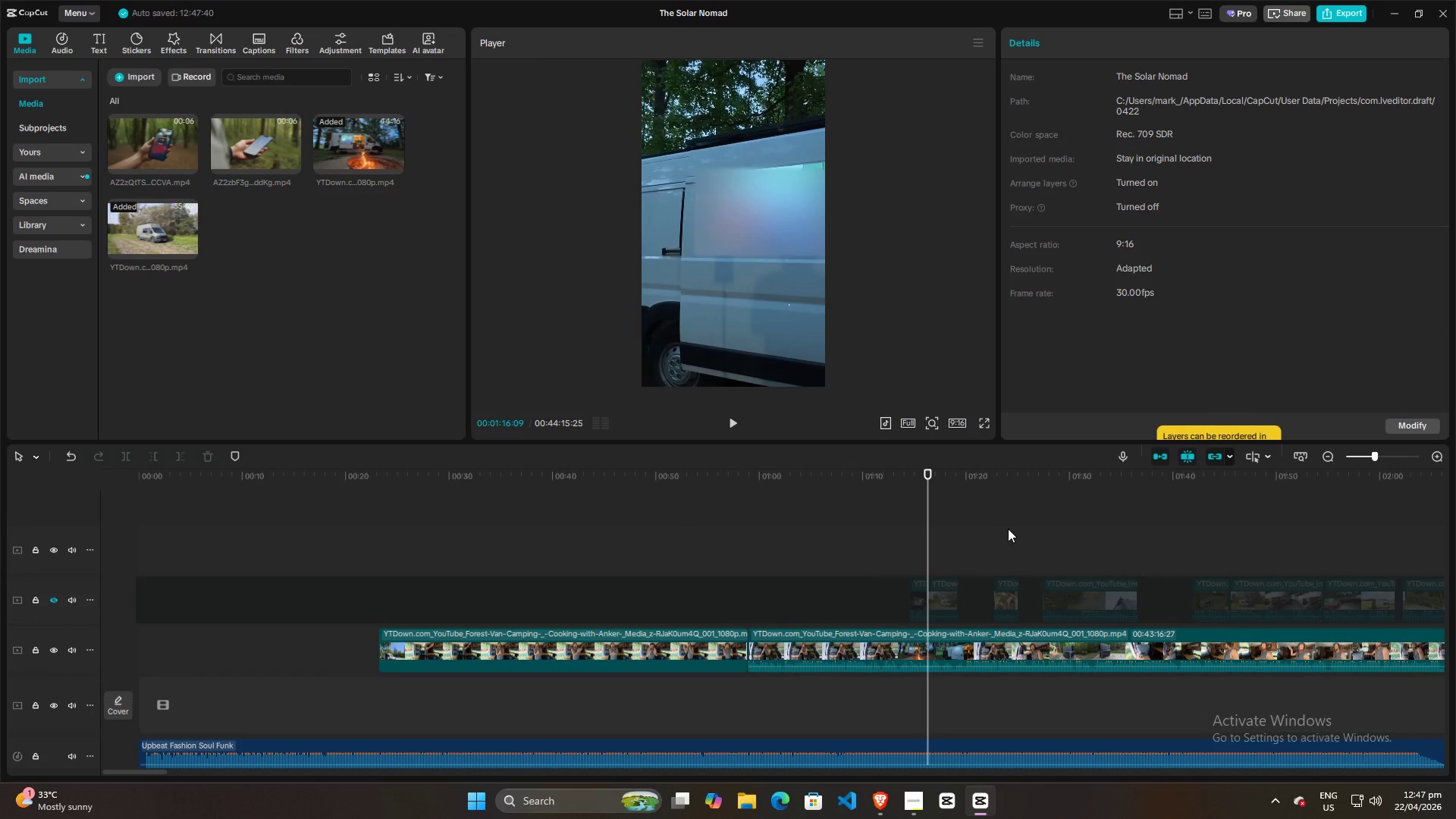 
triple_click([1025, 527])
 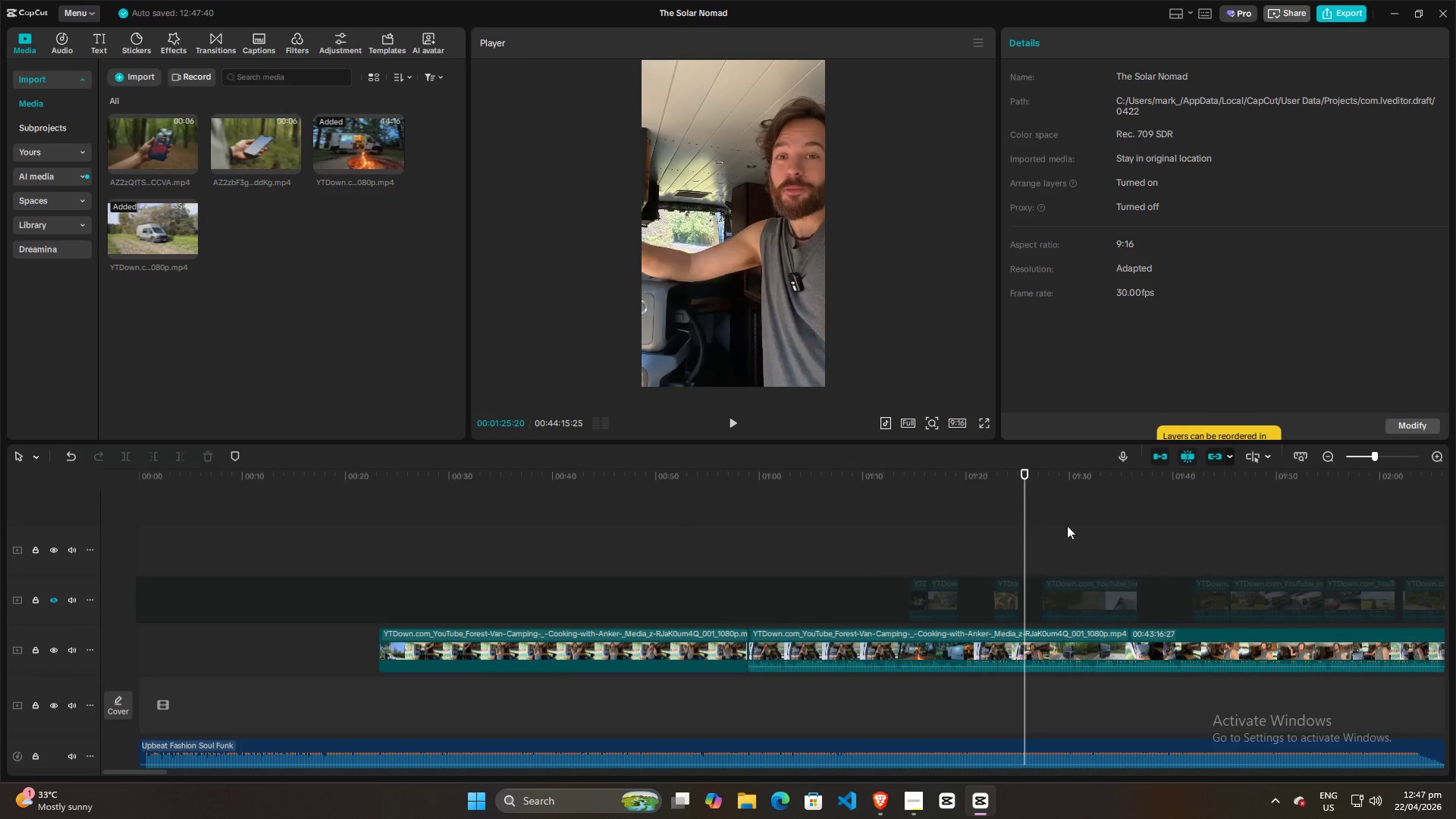 
left_click_drag(start_coordinate=[1100, 526], to_coordinate=[1104, 526])
 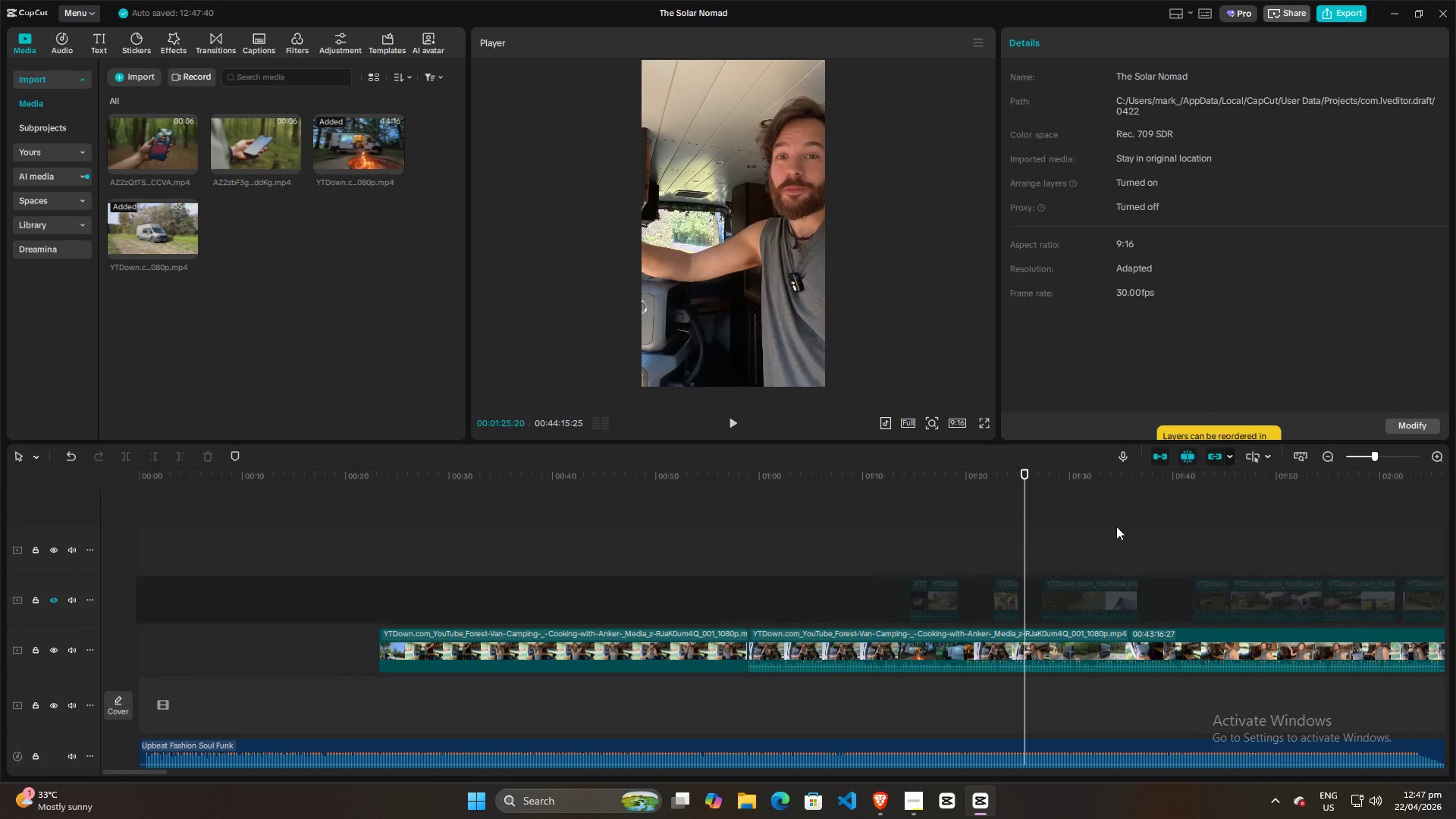 
triple_click([1124, 526])
 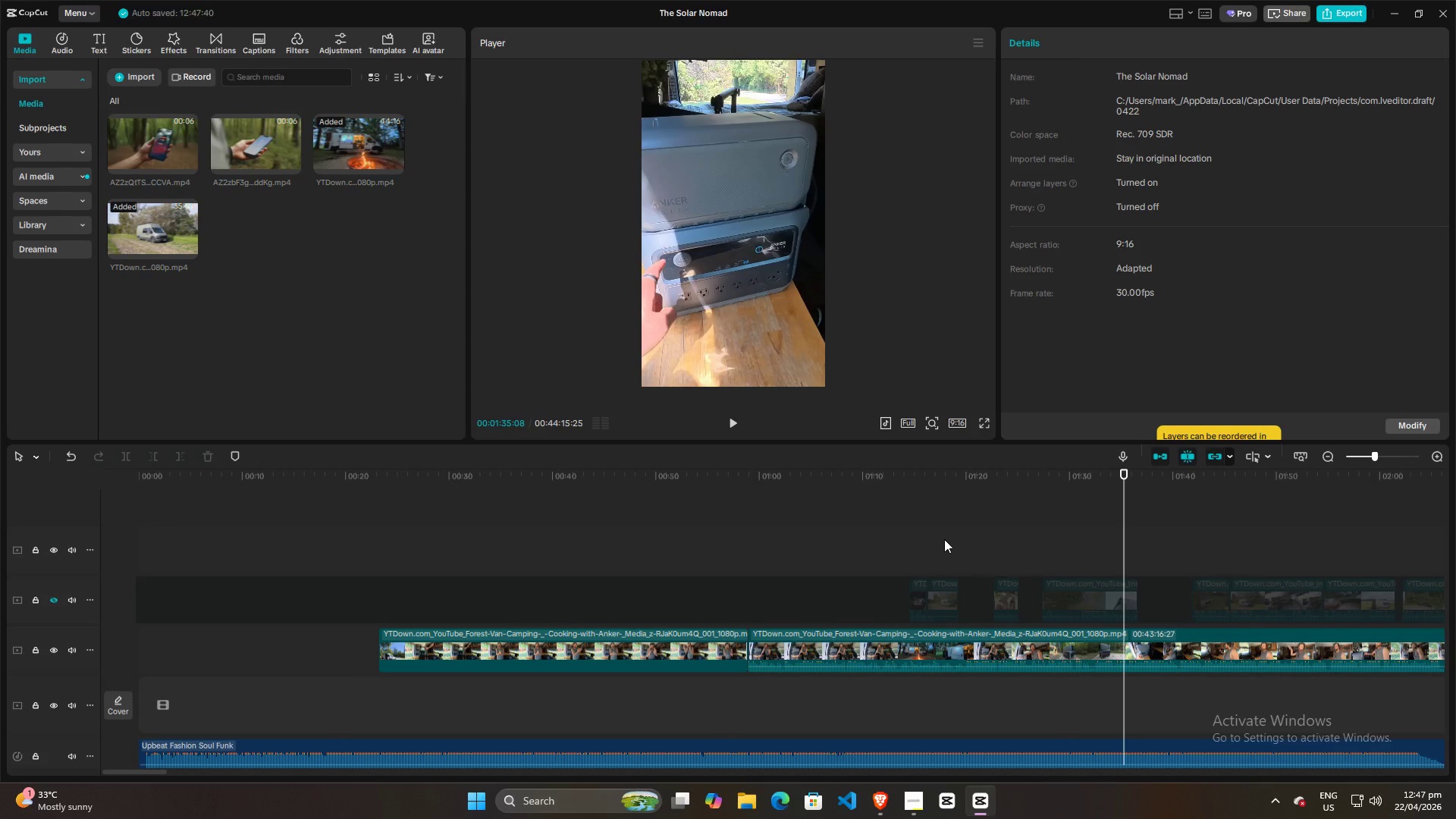 
left_click([930, 544])
 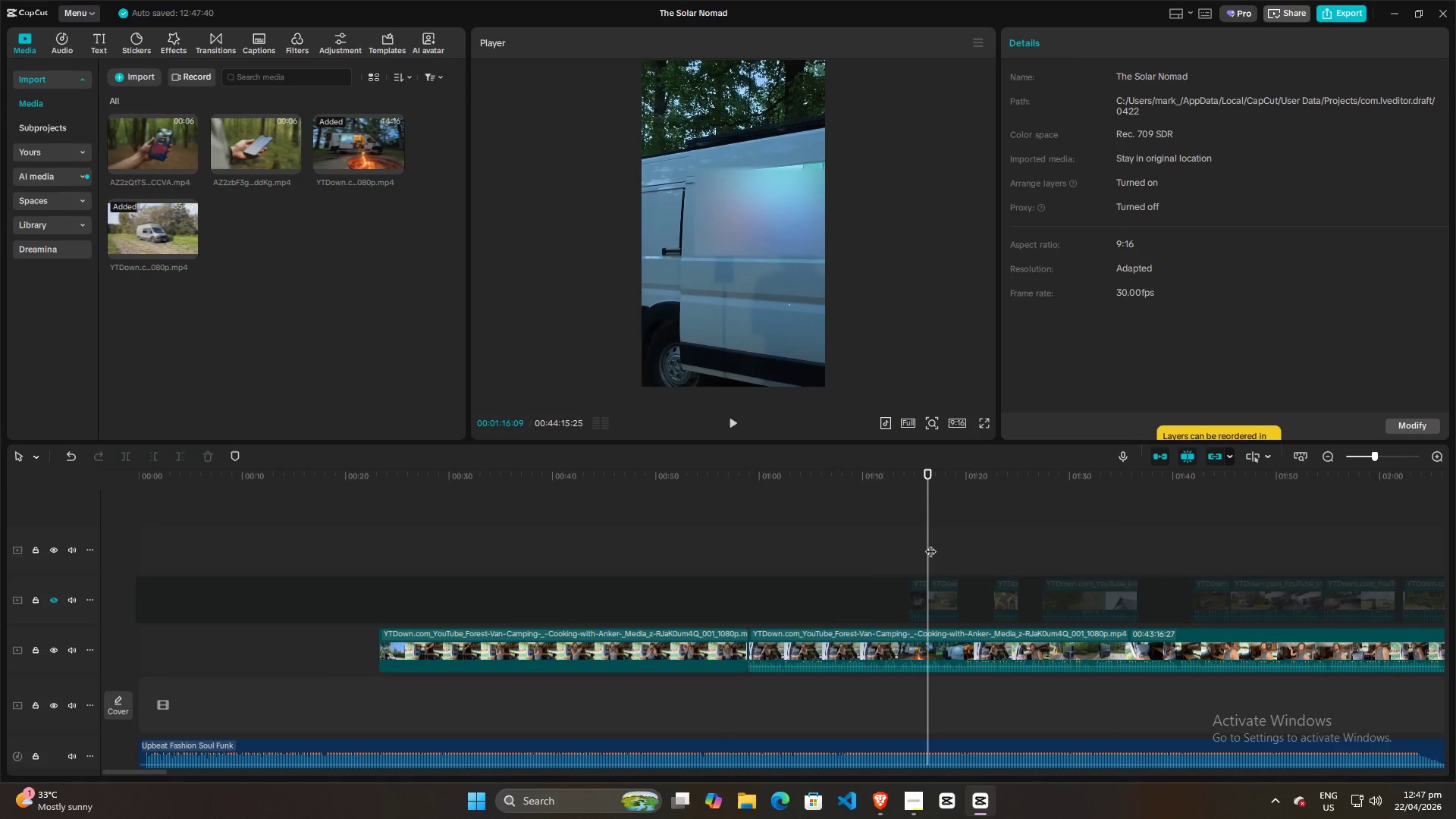 
left_click_drag(start_coordinate=[905, 550], to_coordinate=[899, 550])
 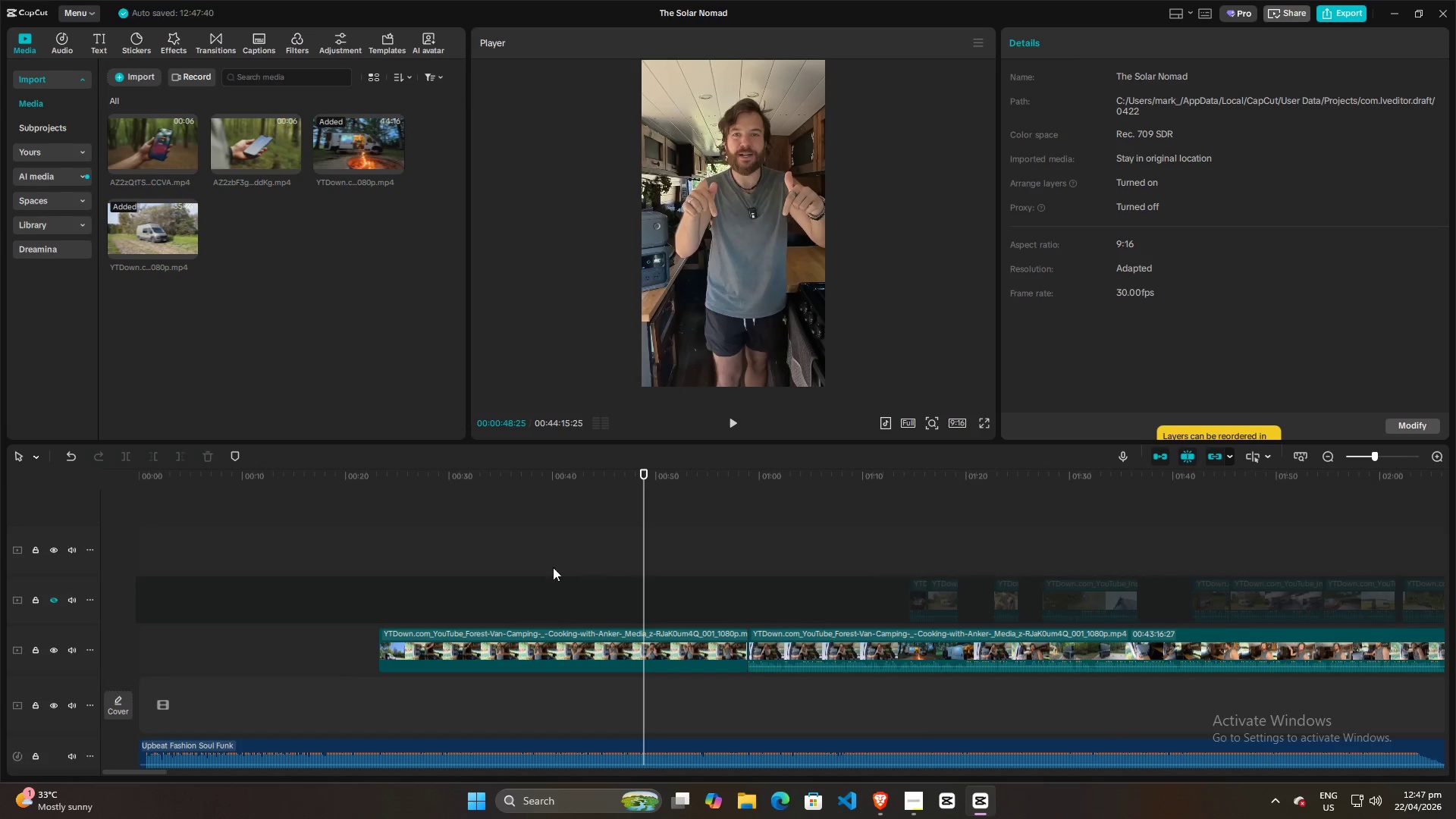 
triple_click([537, 569])
 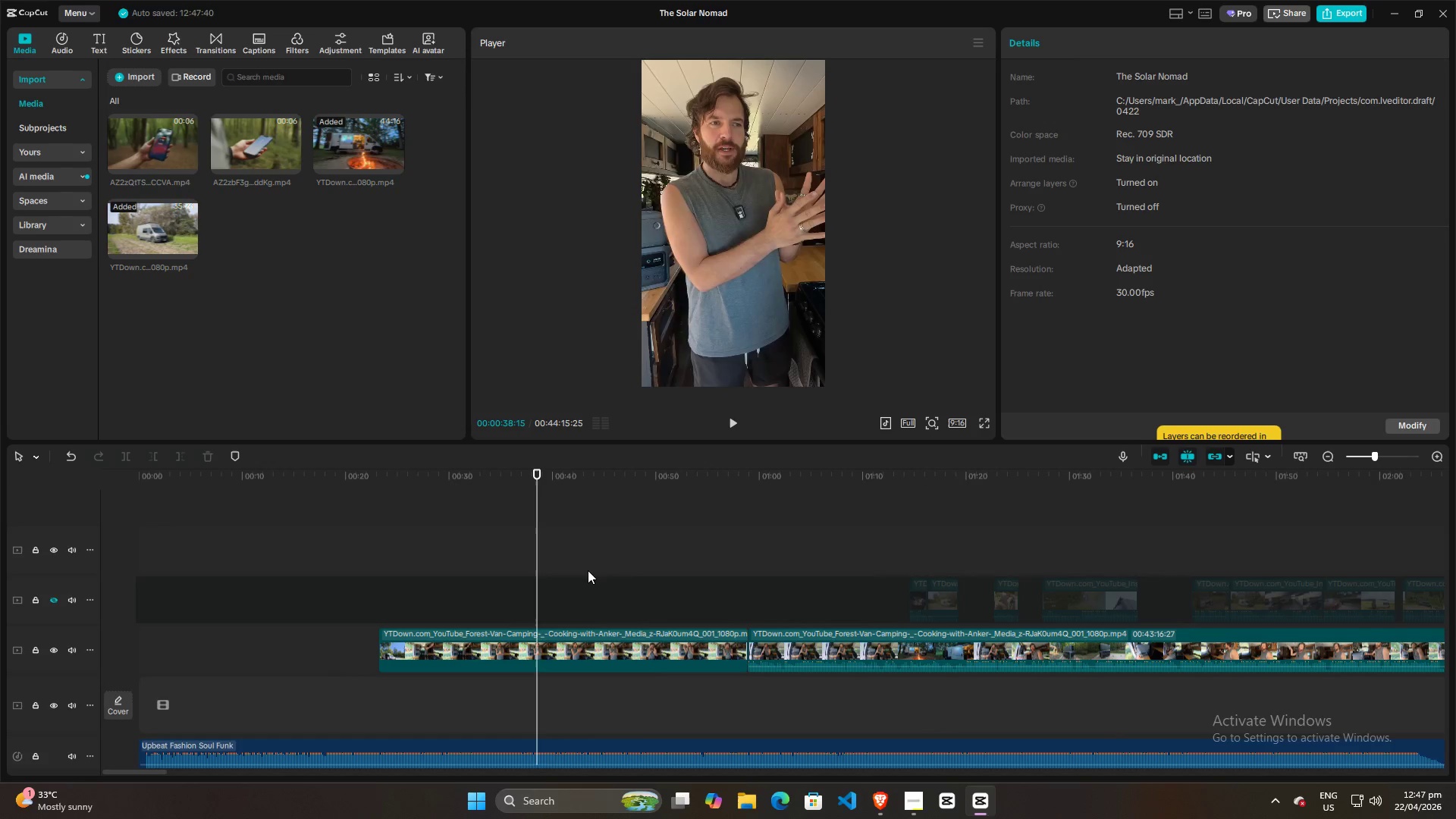 
double_click([597, 567])
 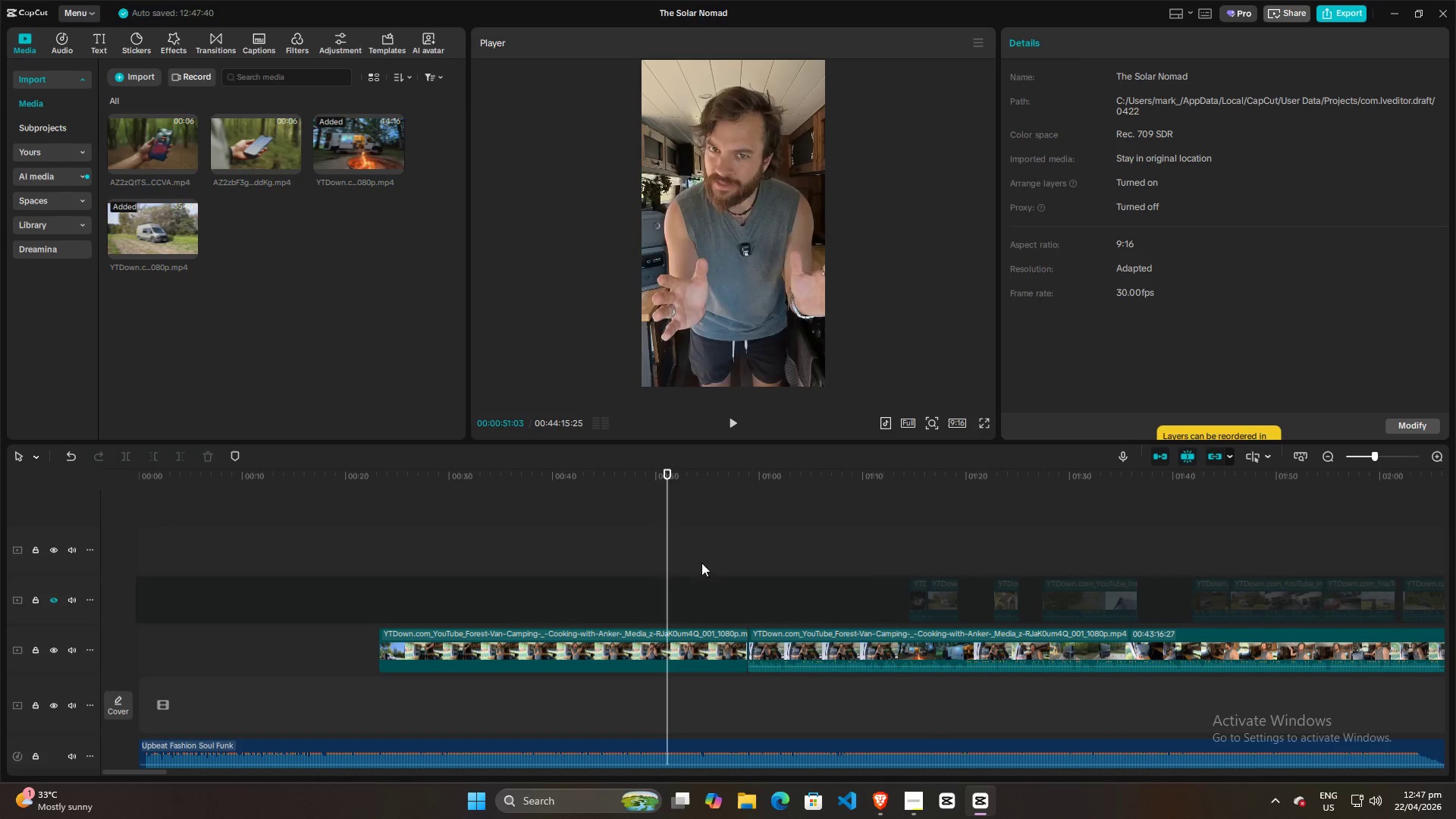 
triple_click([713, 562])
 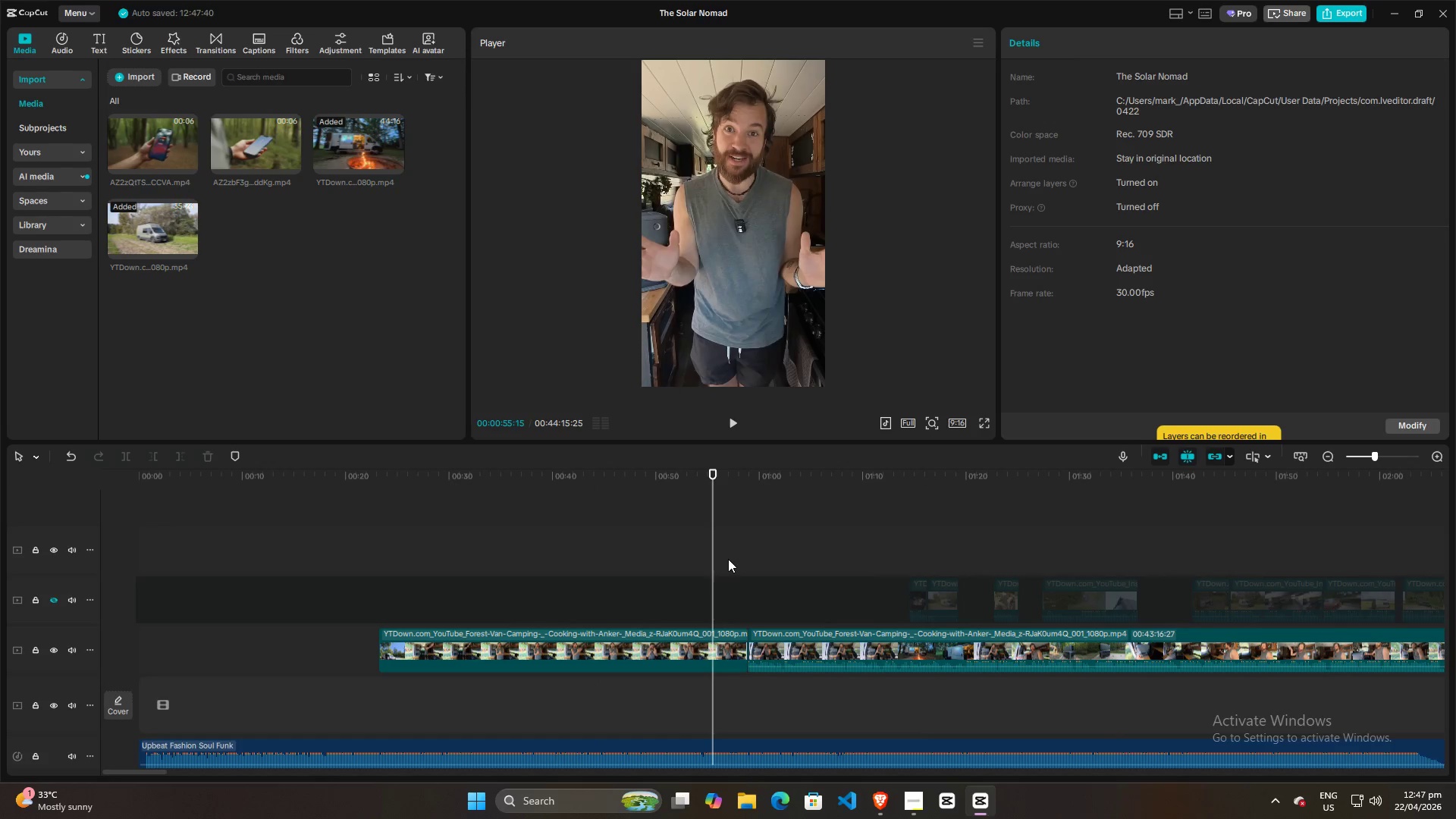 
triple_click([728, 559])
 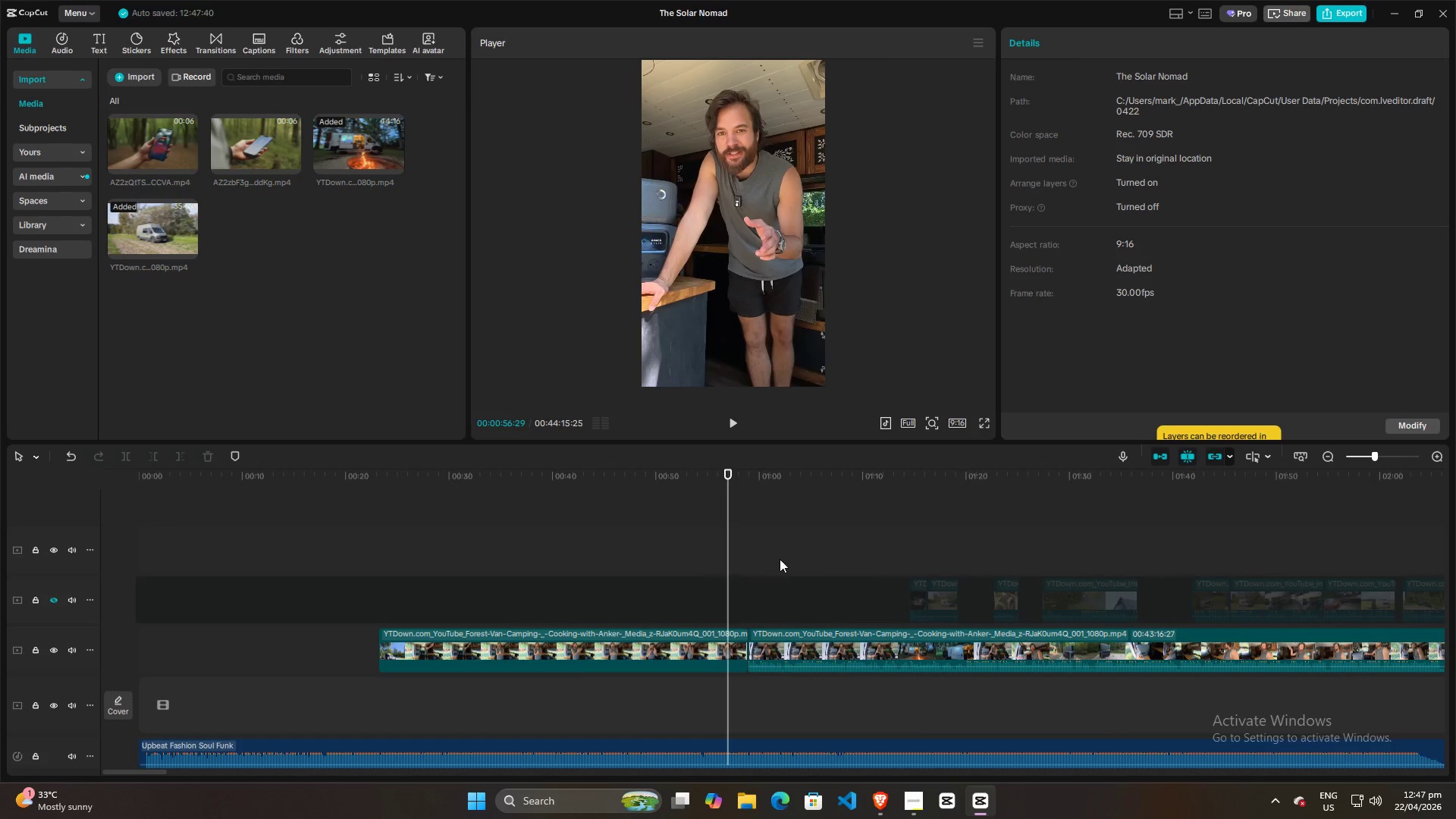 
double_click([783, 558])
 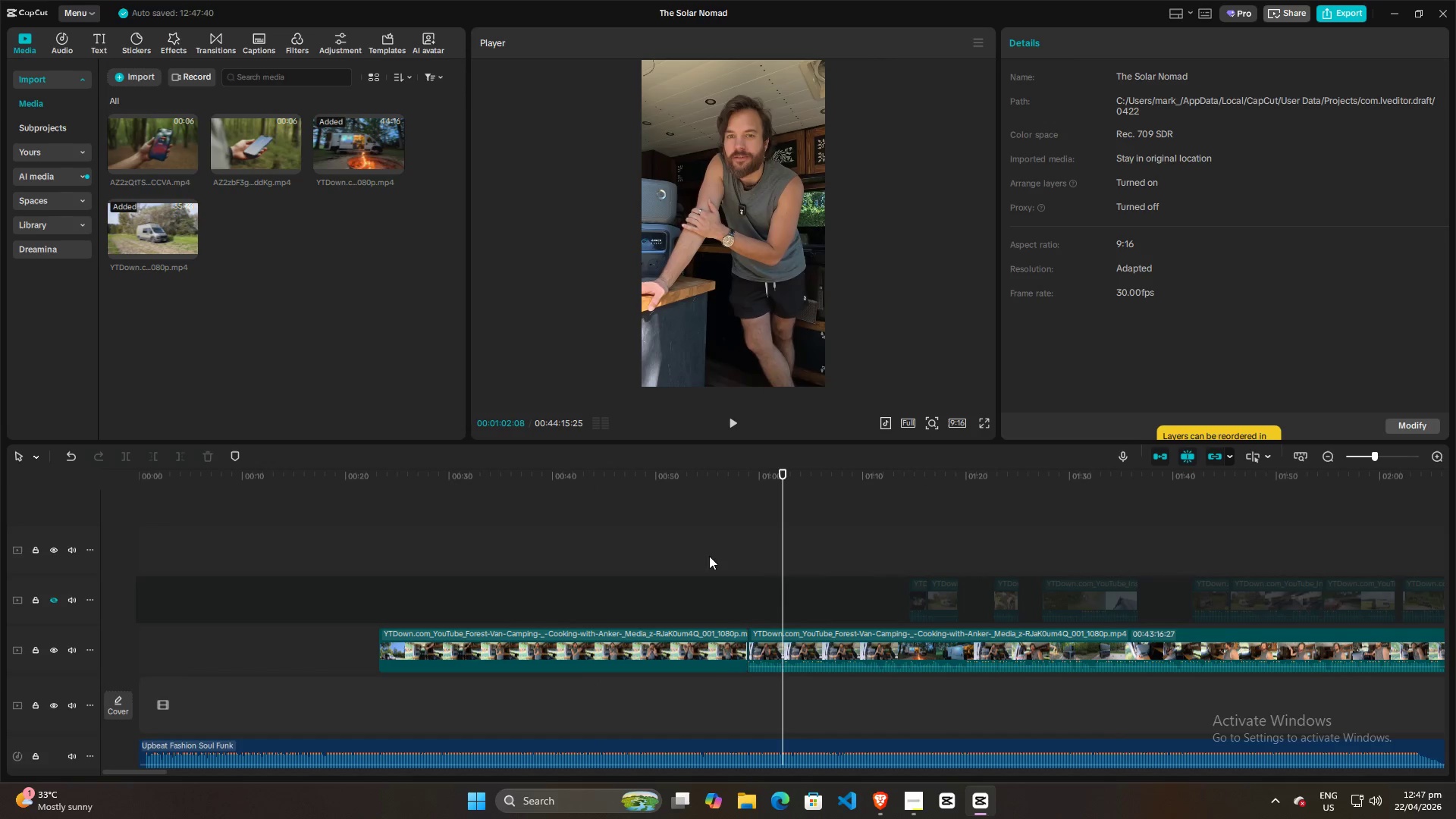 
wait(5.42)
 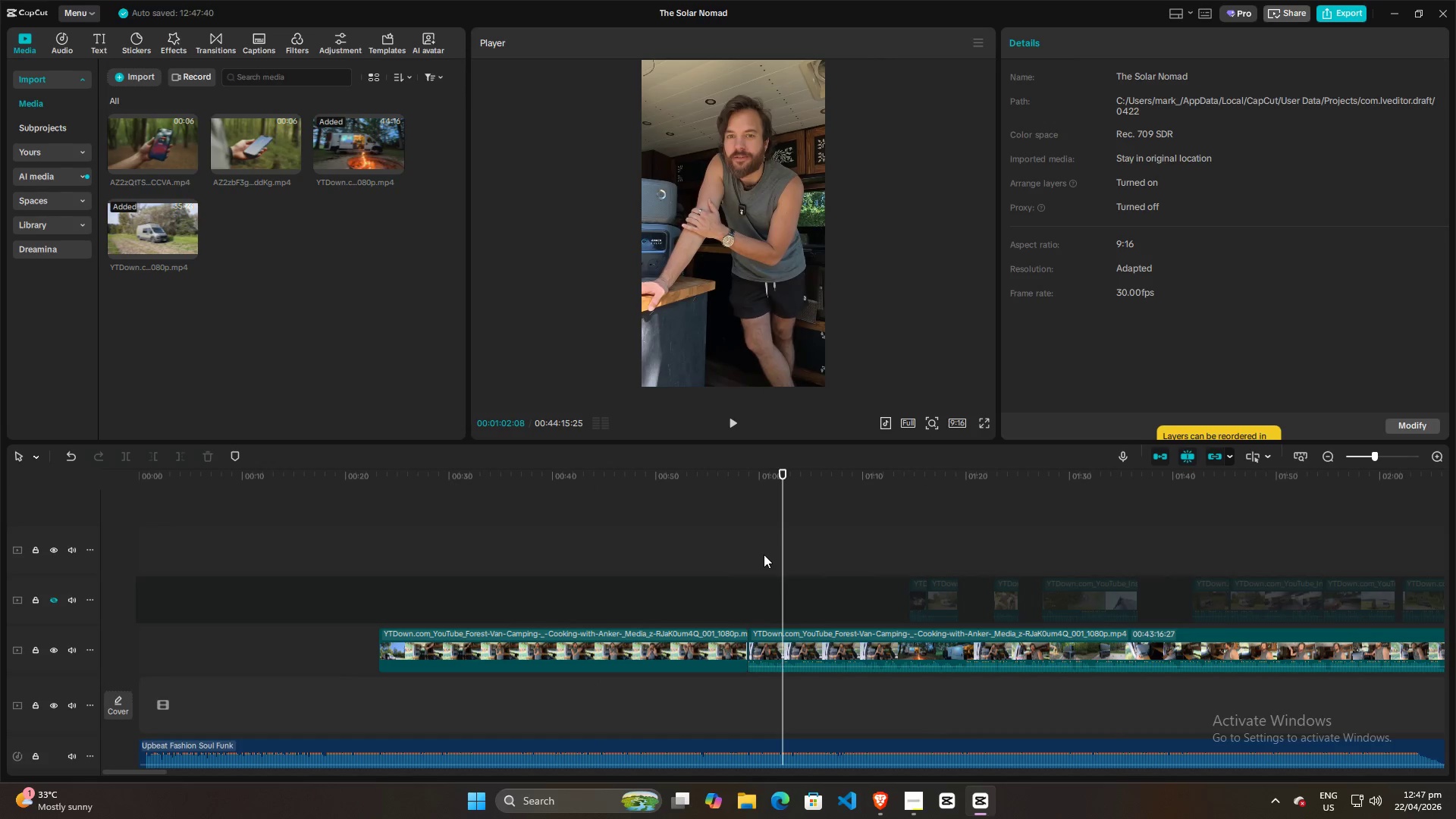 
key(Space)
 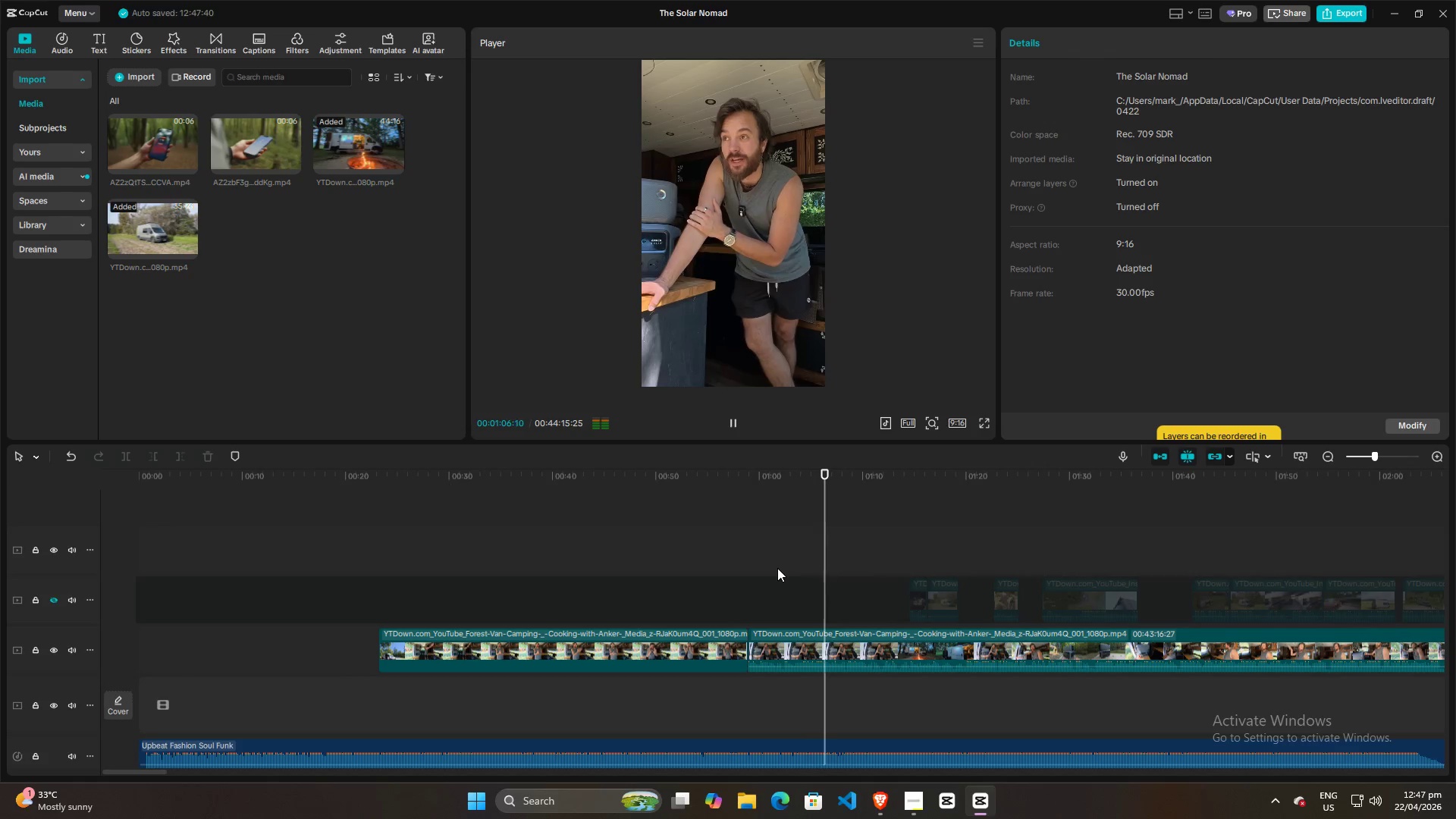 
wait(9.12)
 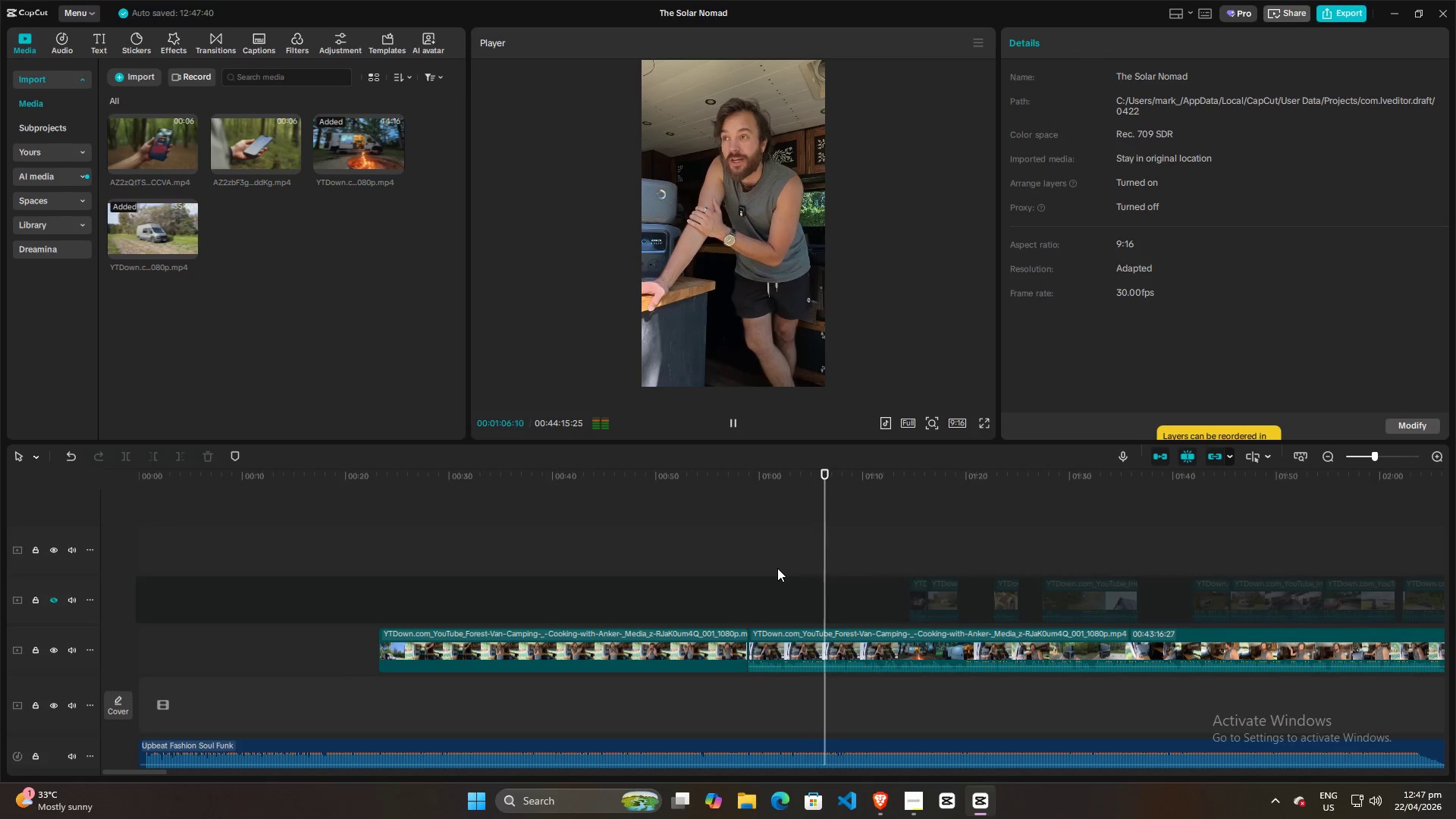 
key(Space)
 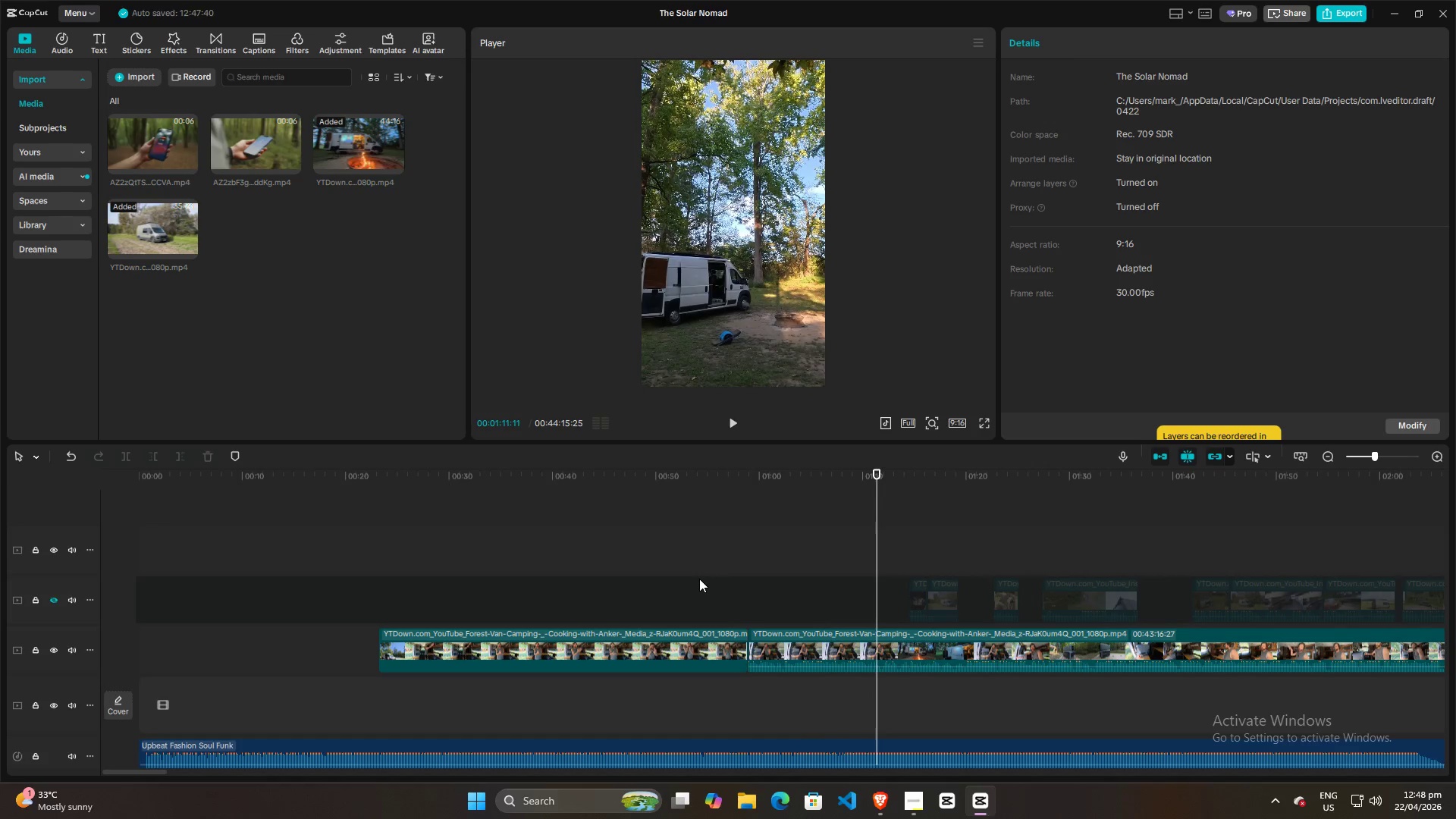 
key(Space)
 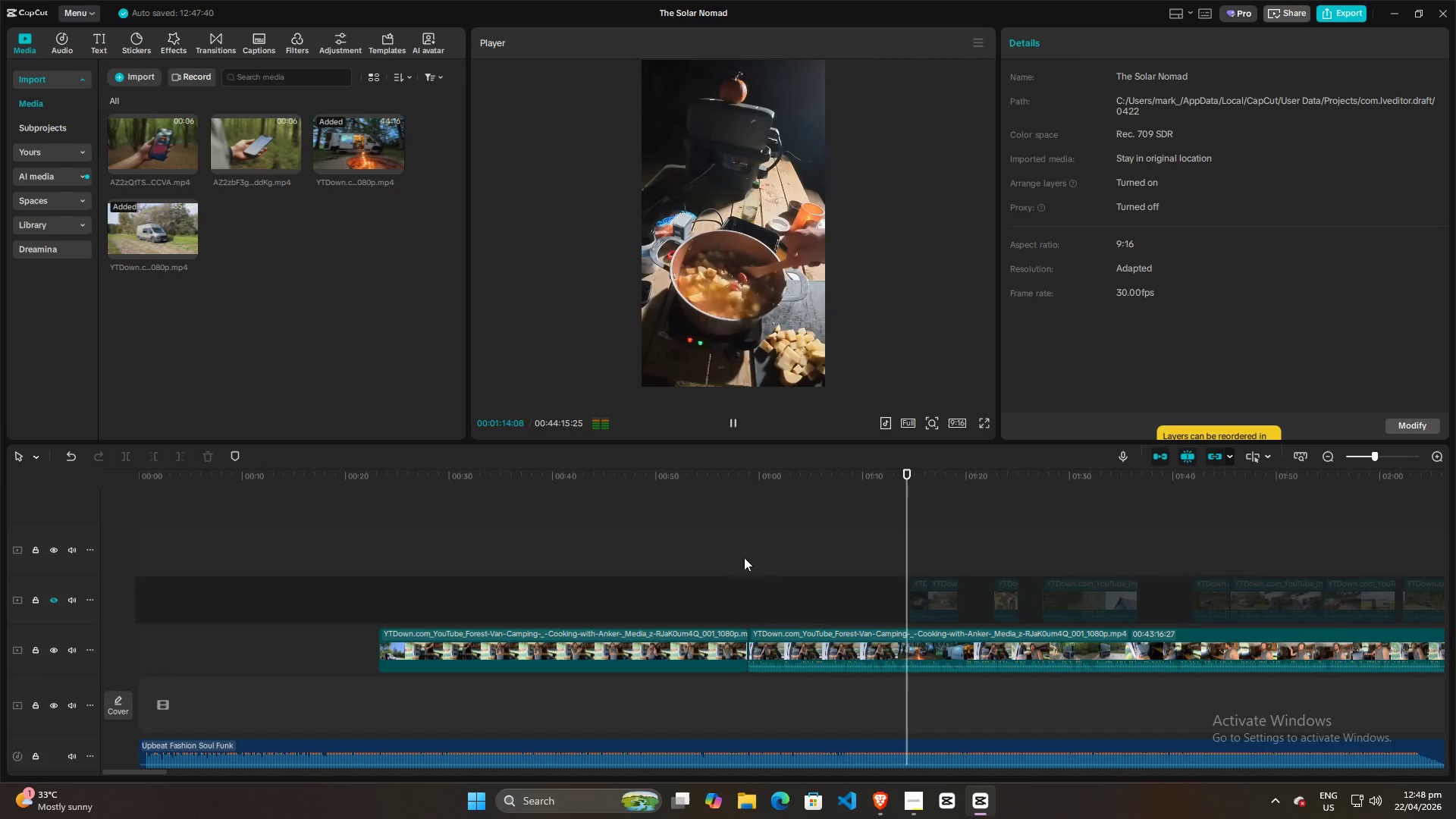 
left_click([466, 565])
 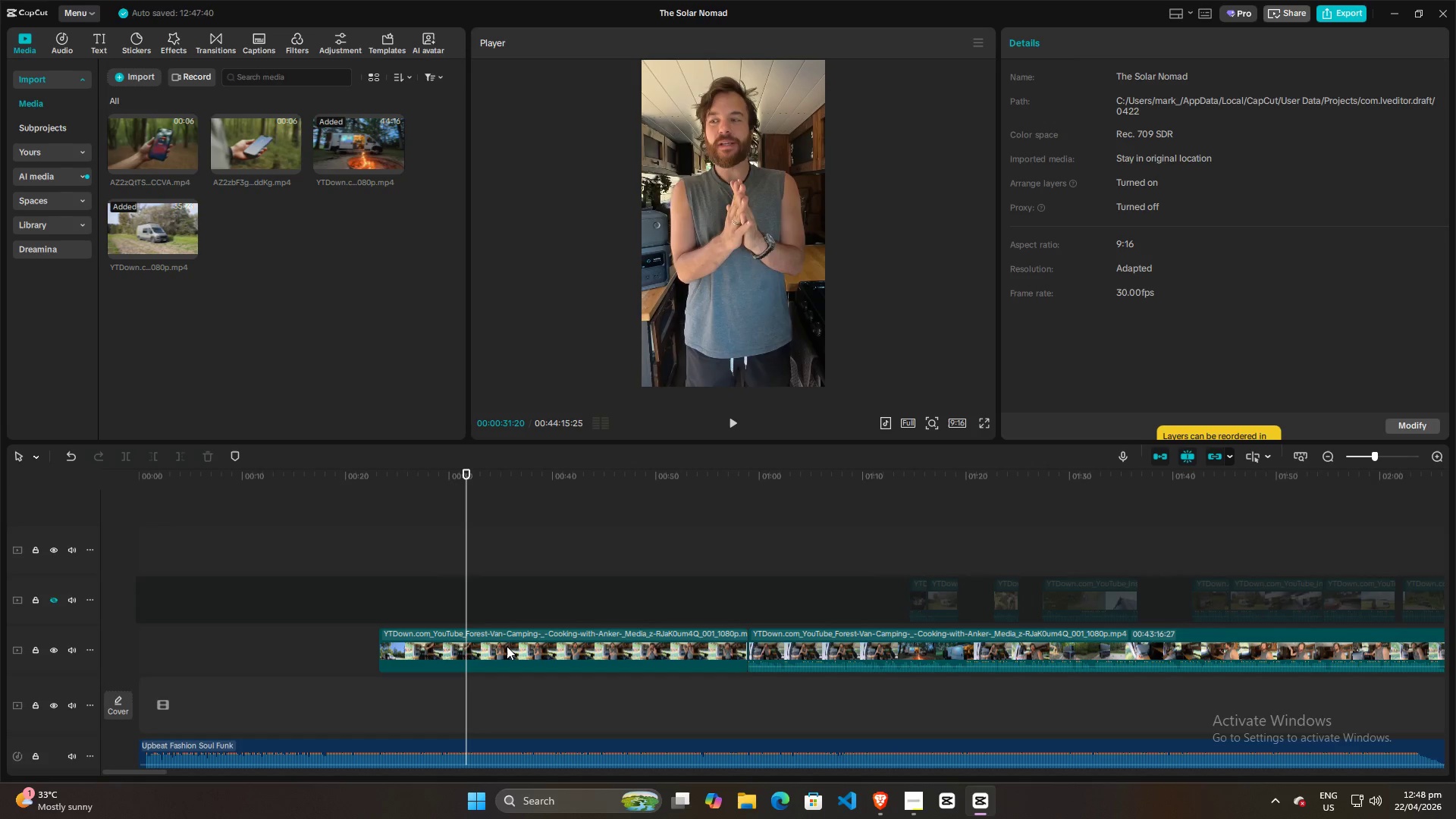 
key(Space)
 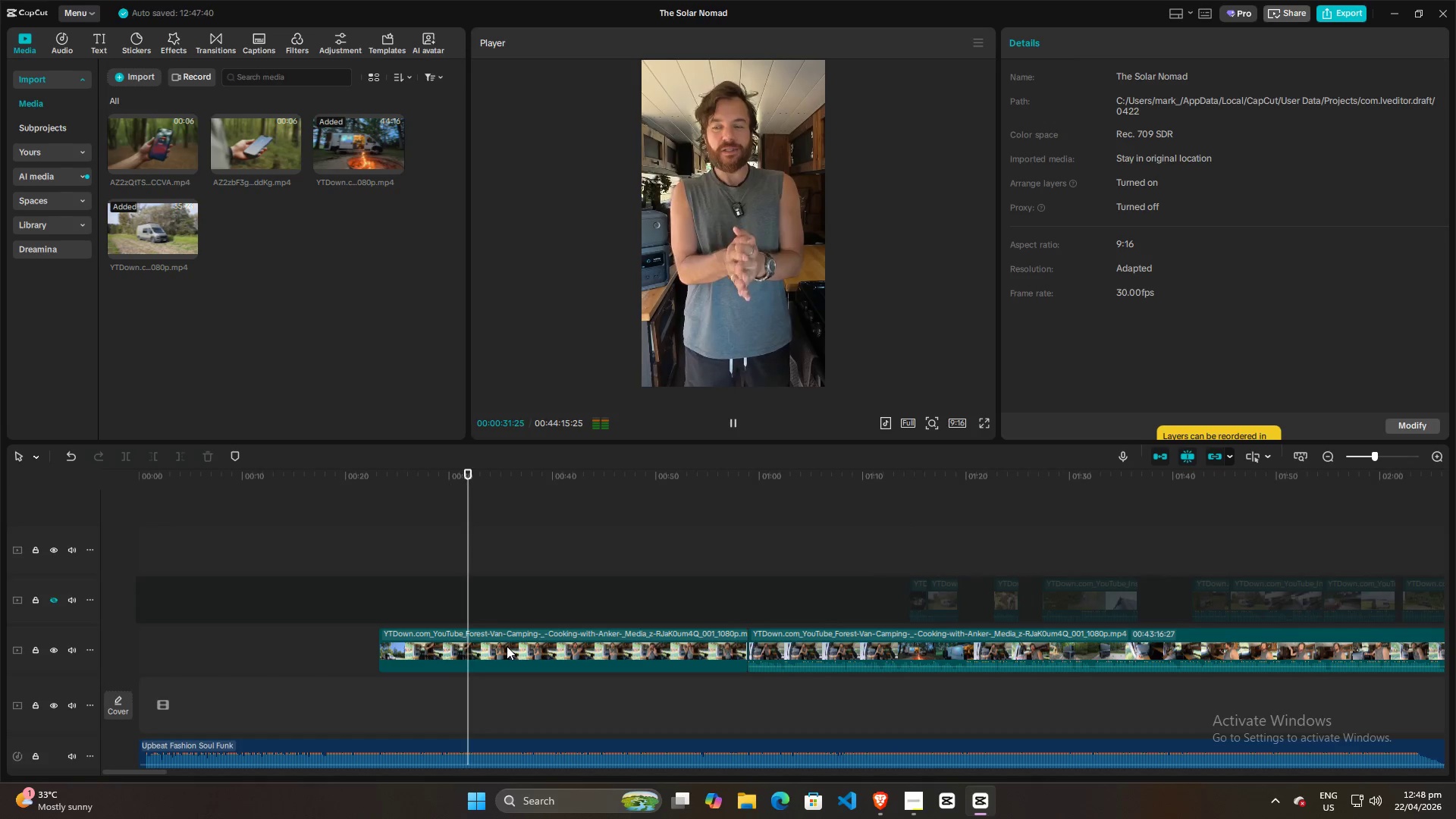 
key(Space)
 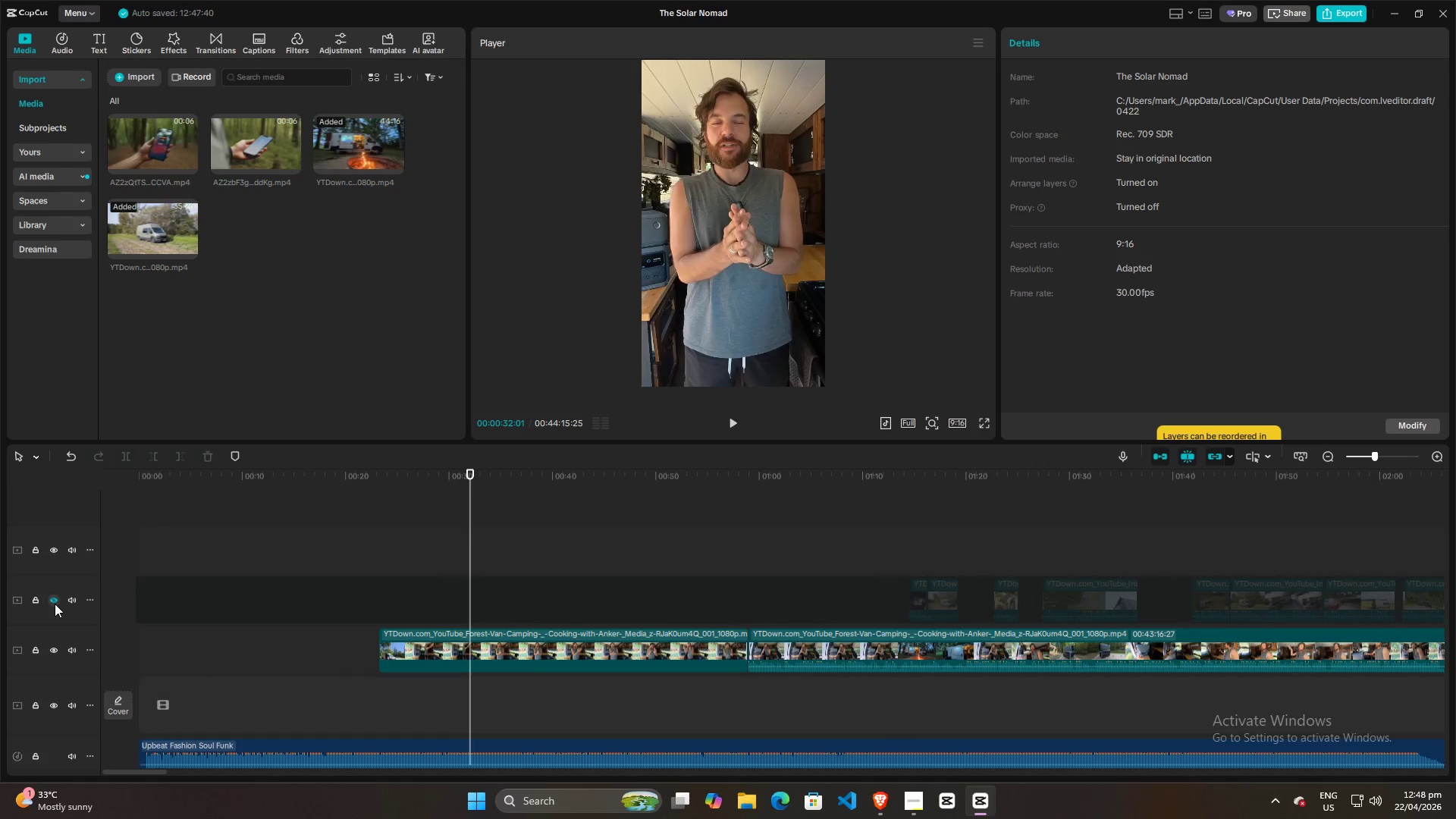 
left_click([55, 604])
 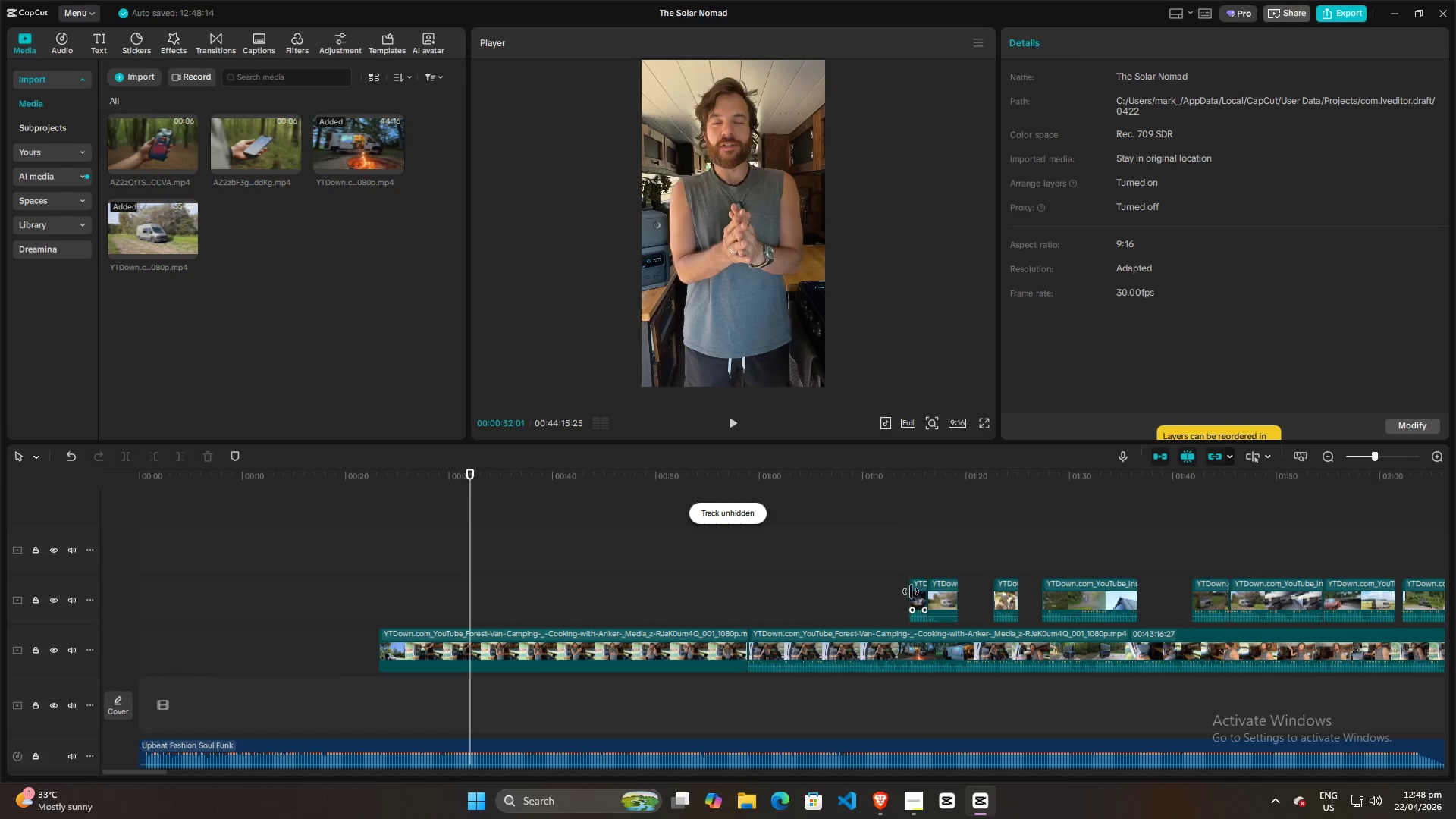 
left_click([918, 591])
 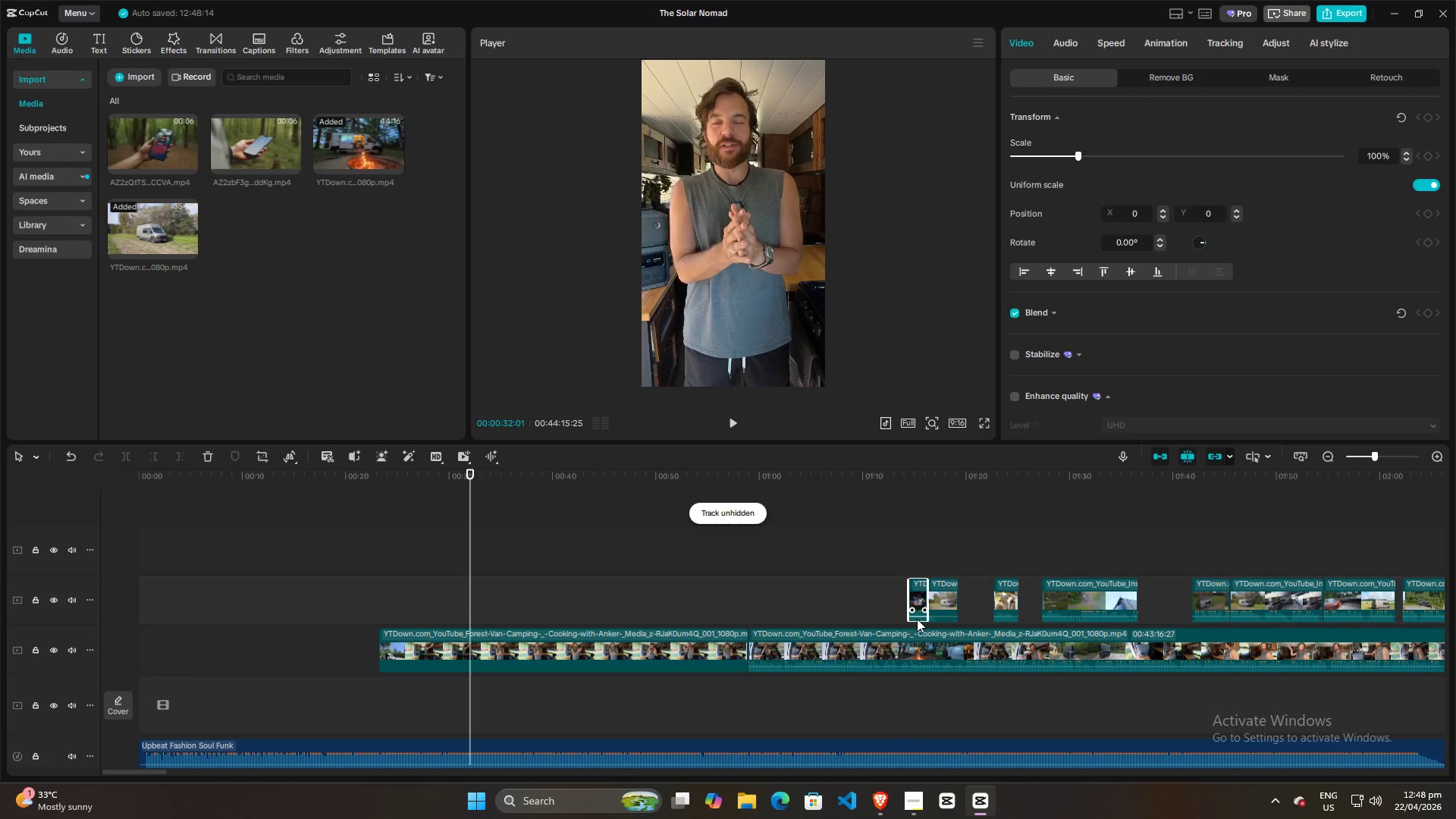 
left_click_drag(start_coordinate=[919, 617], to_coordinate=[918, 634])
 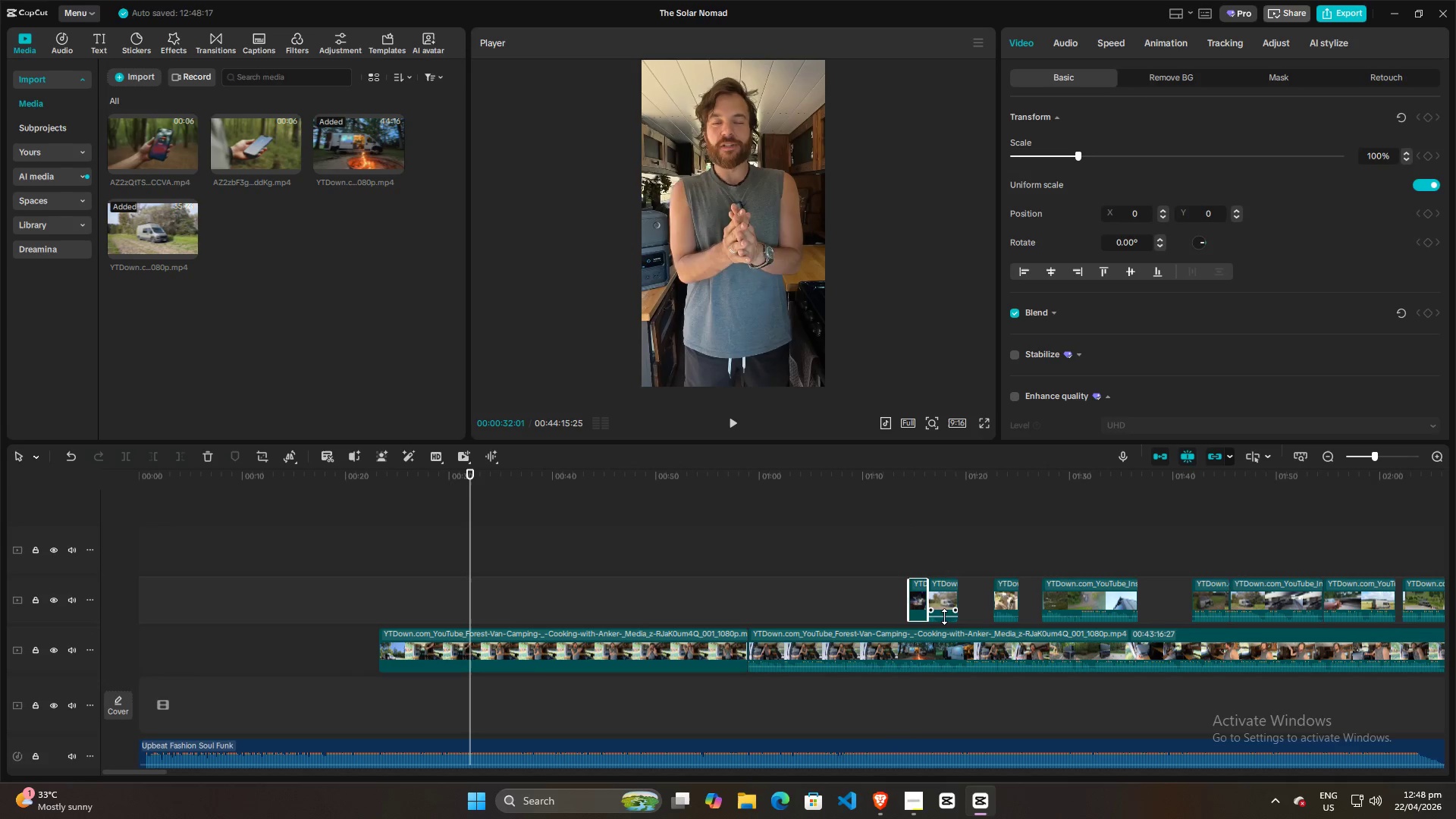 
left_click_drag(start_coordinate=[944, 617], to_coordinate=[946, 648])
 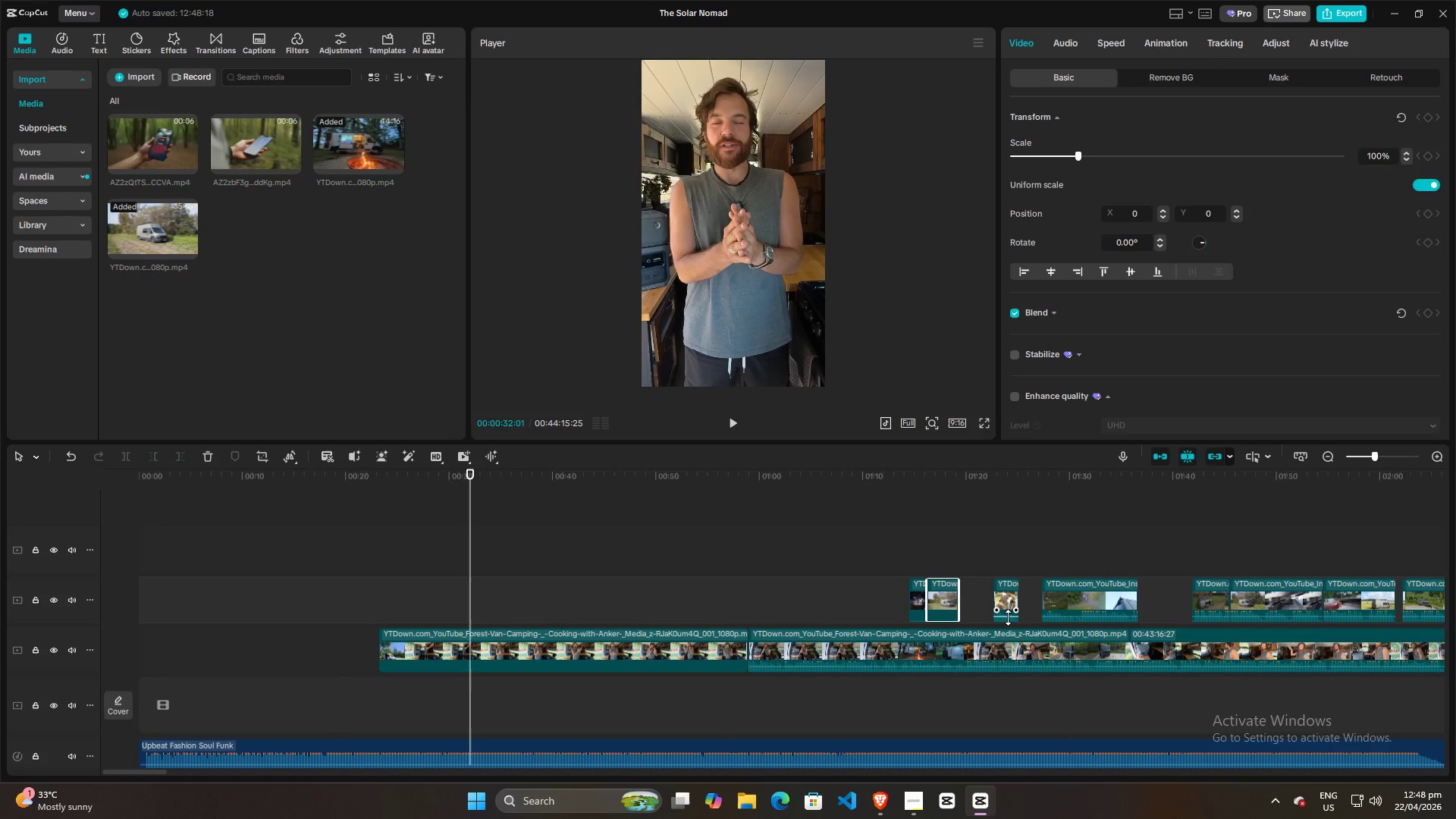 
left_click_drag(start_coordinate=[1008, 617], to_coordinate=[1009, 641])
 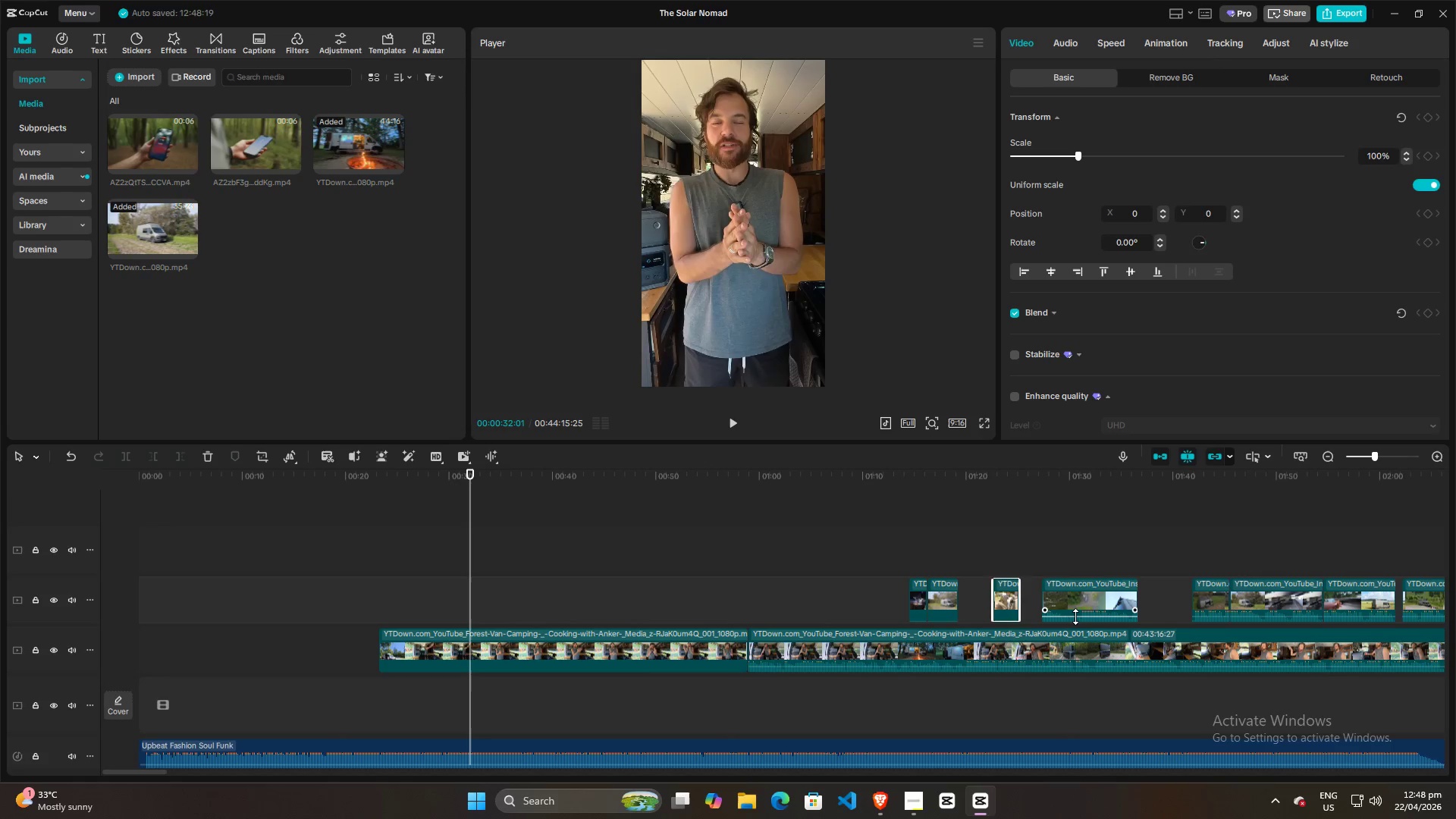 
left_click_drag(start_coordinate=[1075, 617], to_coordinate=[1082, 652])
 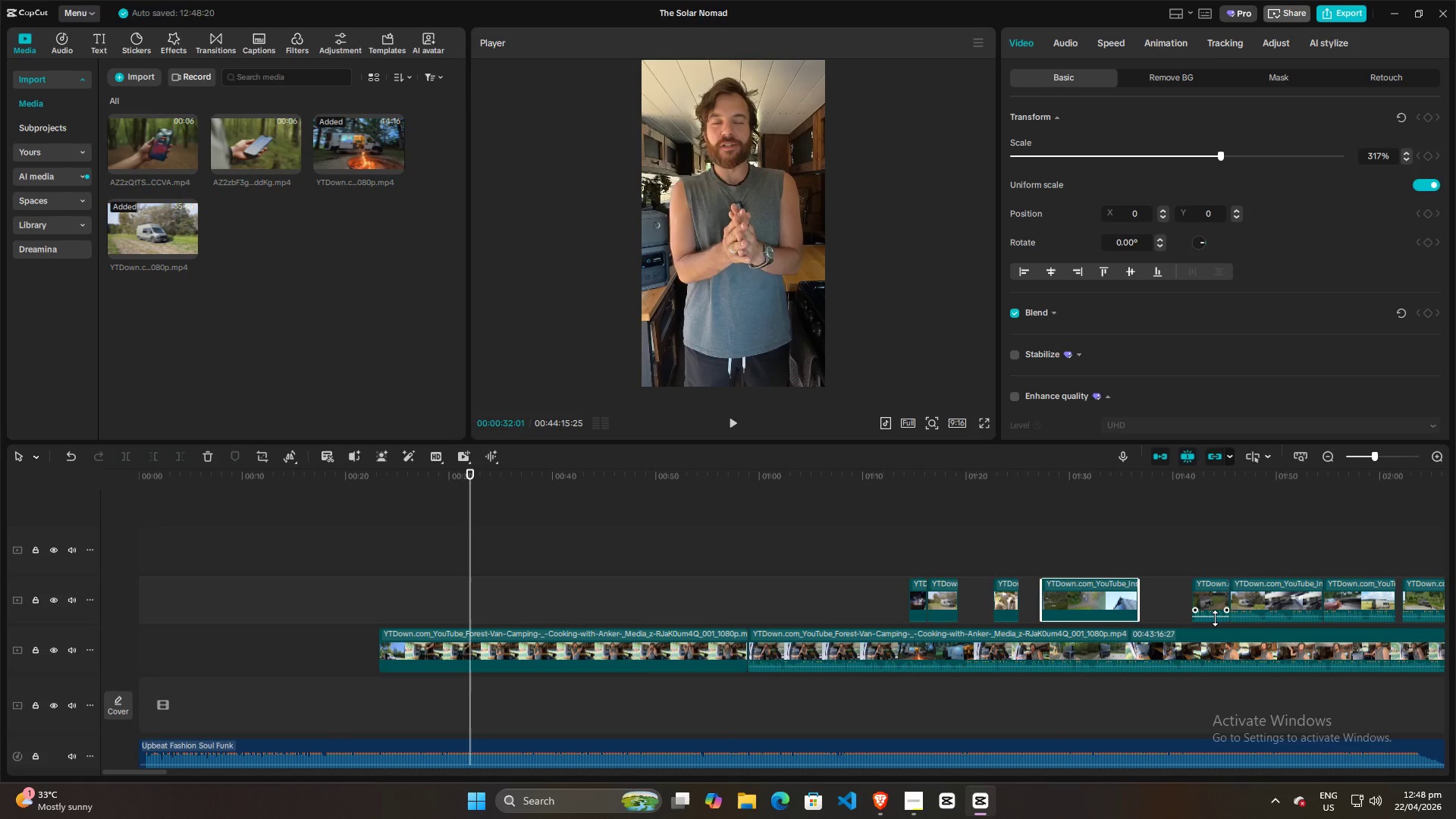 
left_click_drag(start_coordinate=[1215, 618], to_coordinate=[1212, 642])
 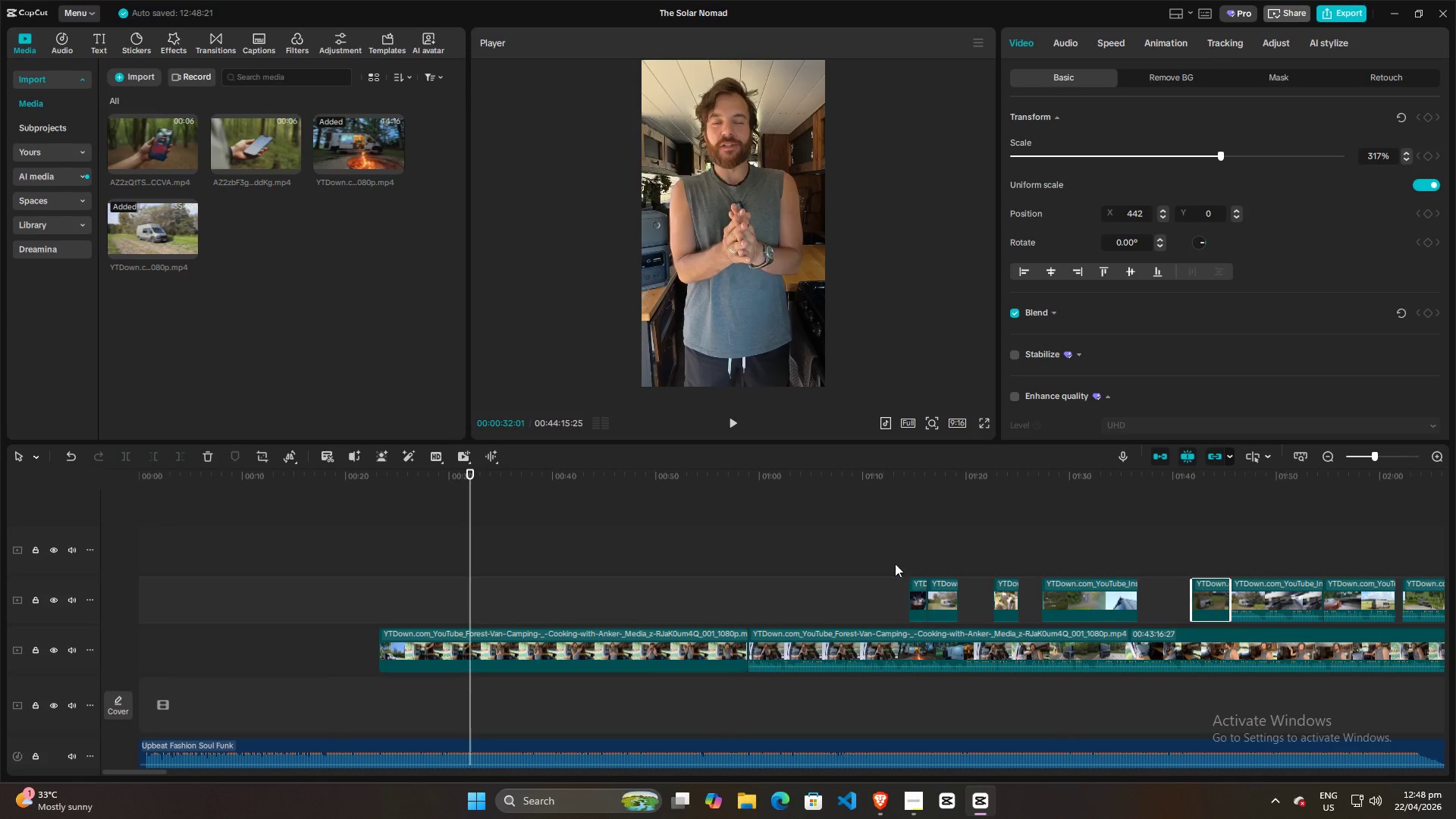 
left_click([910, 556])
 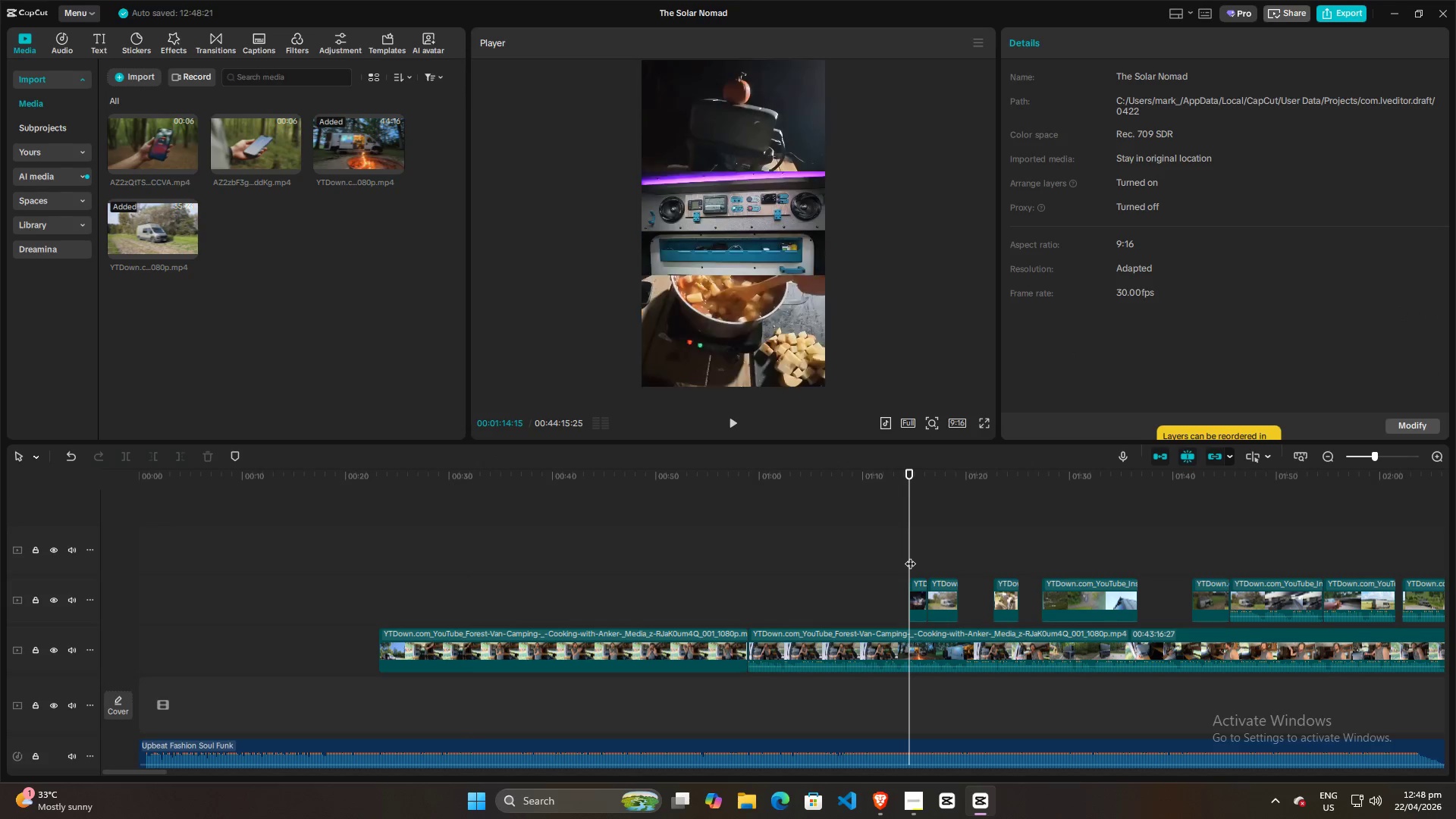 
key(Space)
 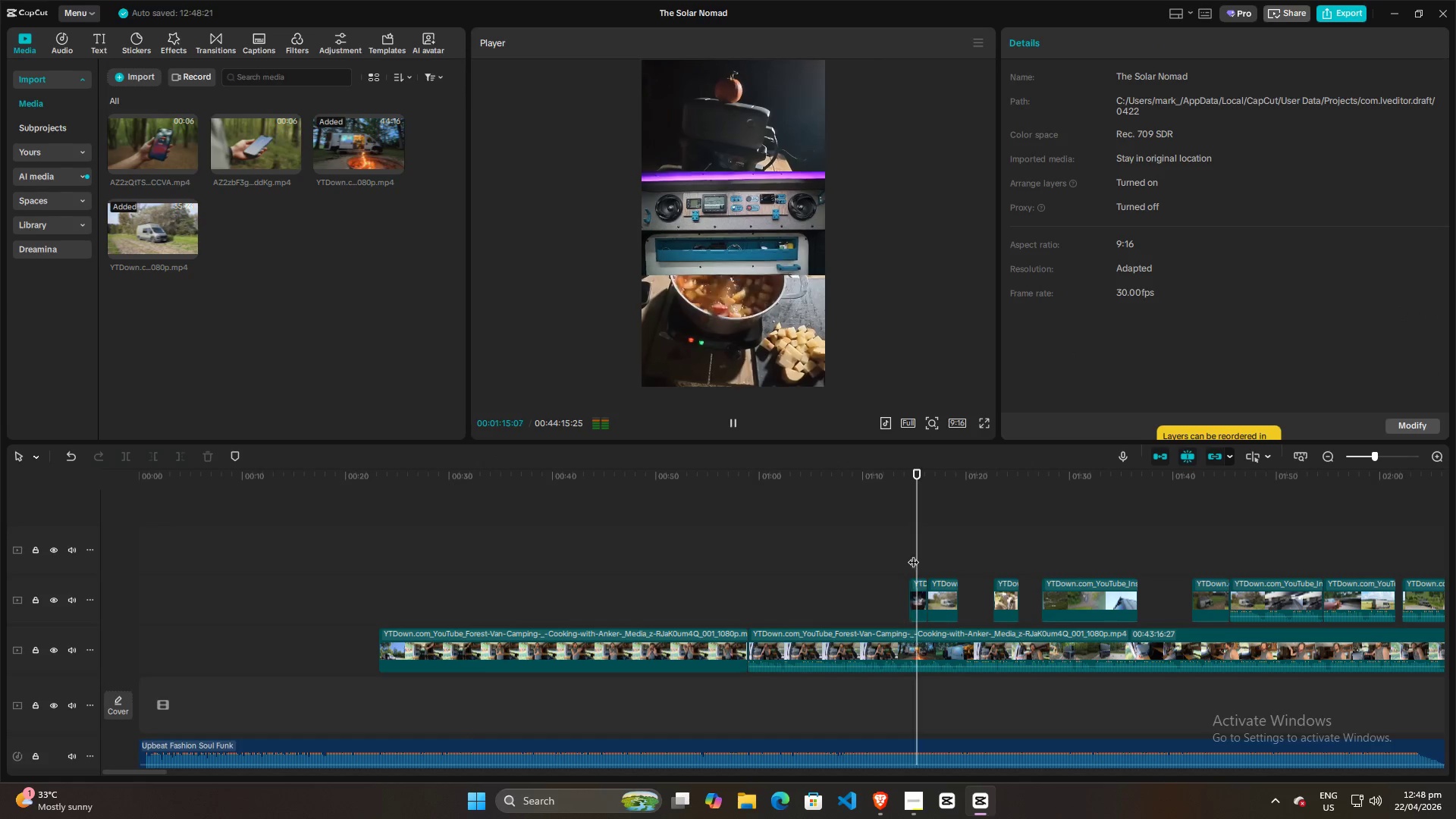 
key(Space)
 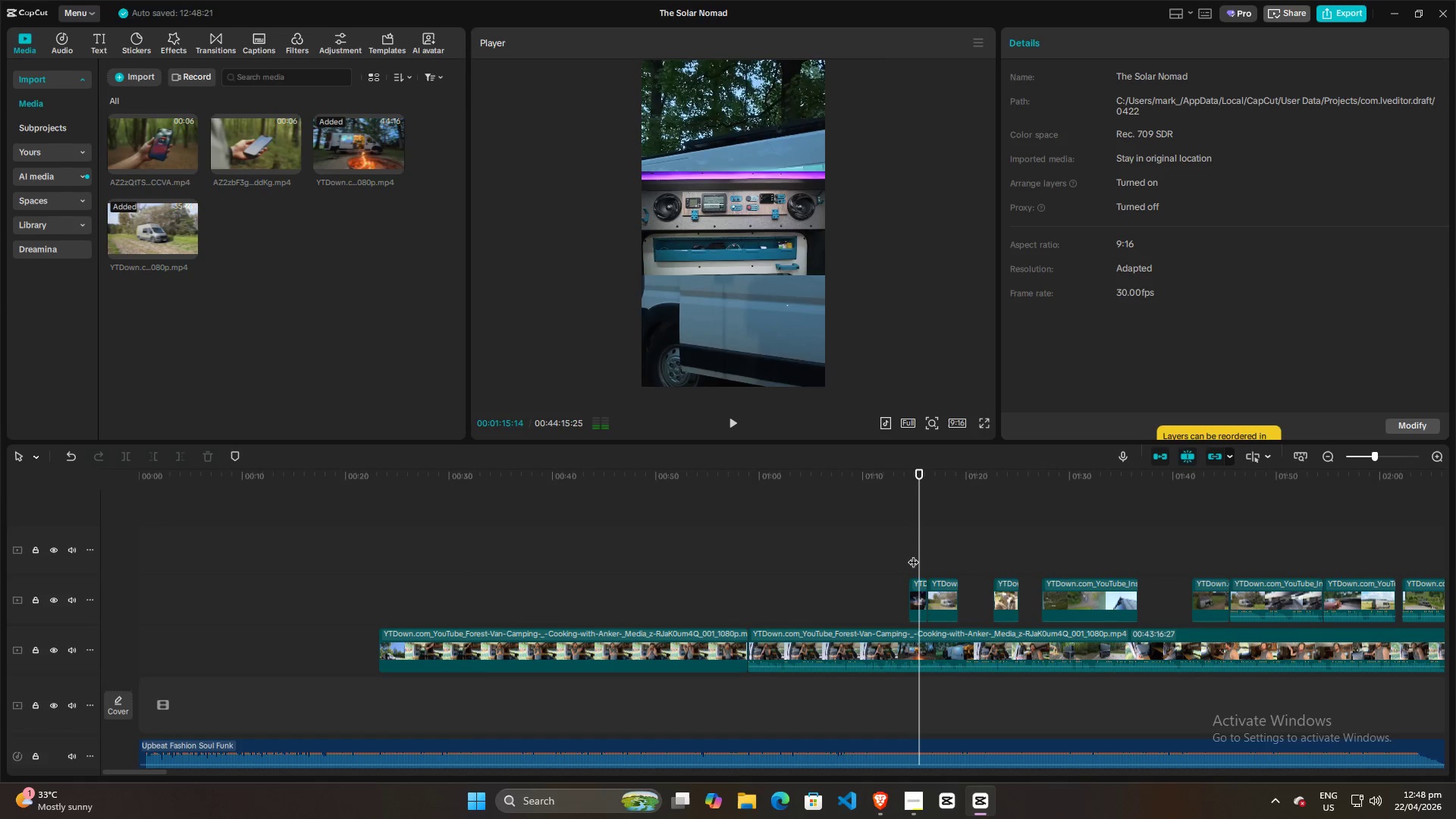 
key(Space)
 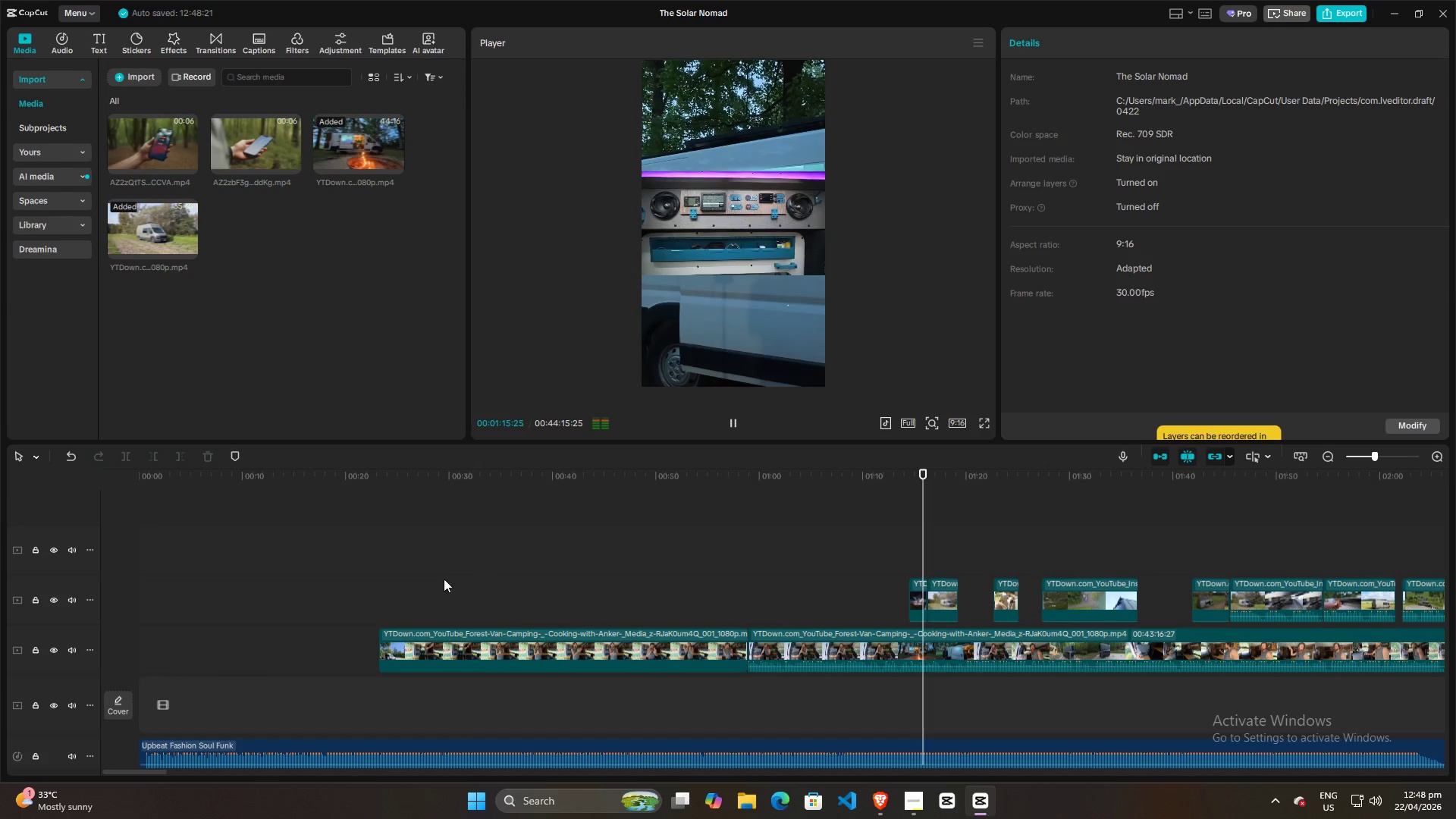 
key(Space)
 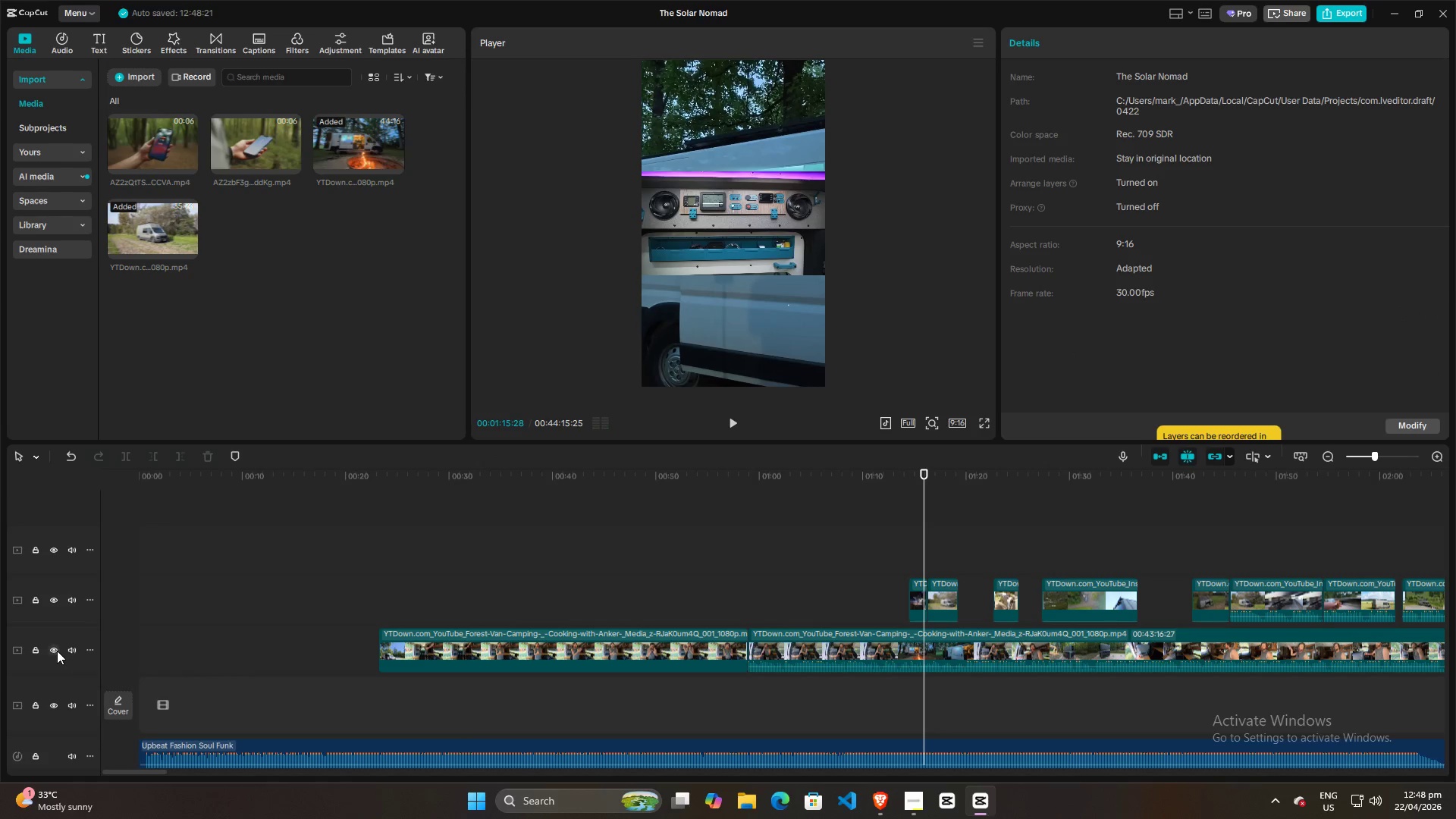 
left_click([56, 651])
 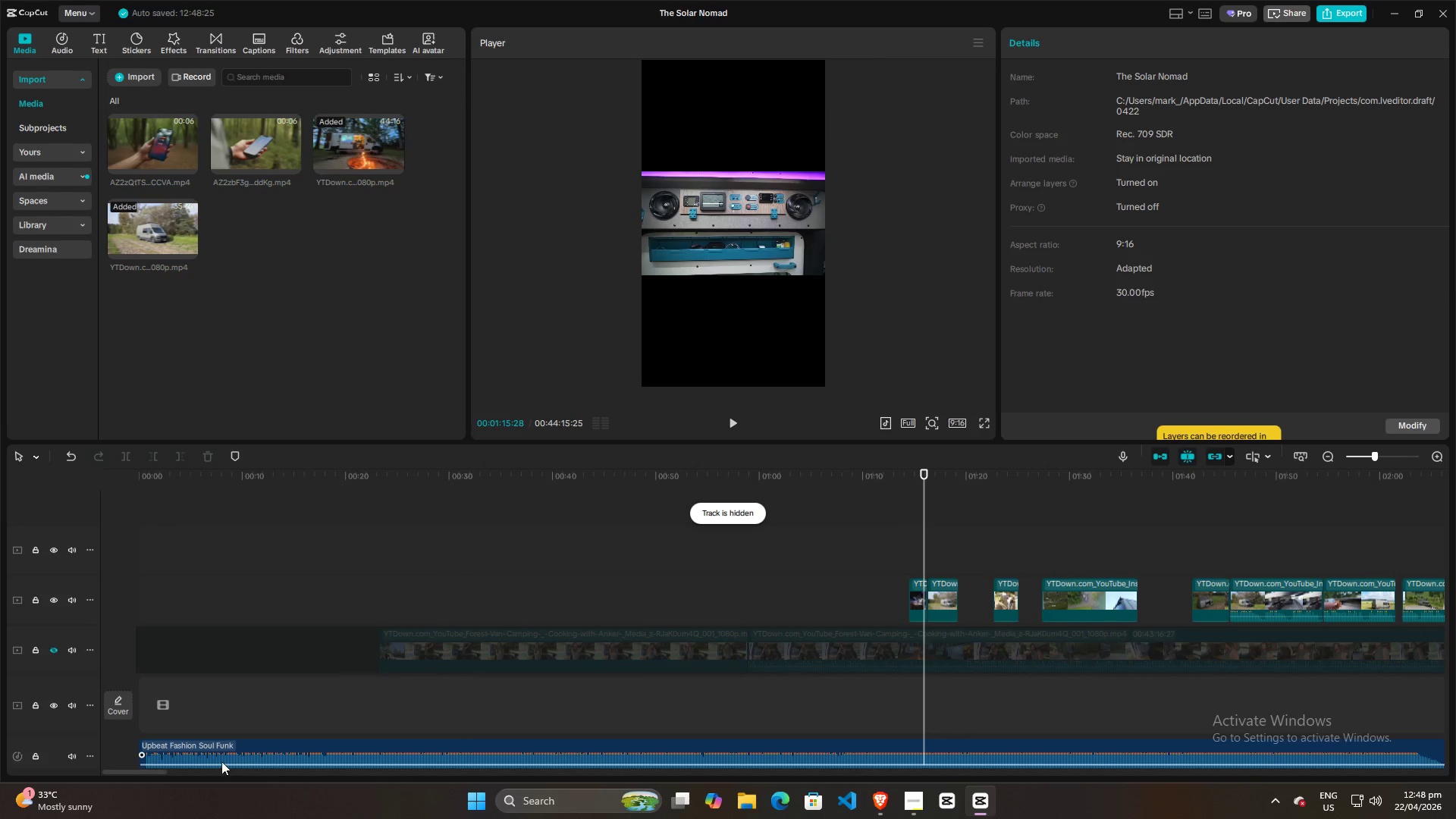 
left_click_drag(start_coordinate=[155, 769], to_coordinate=[187, 767])
 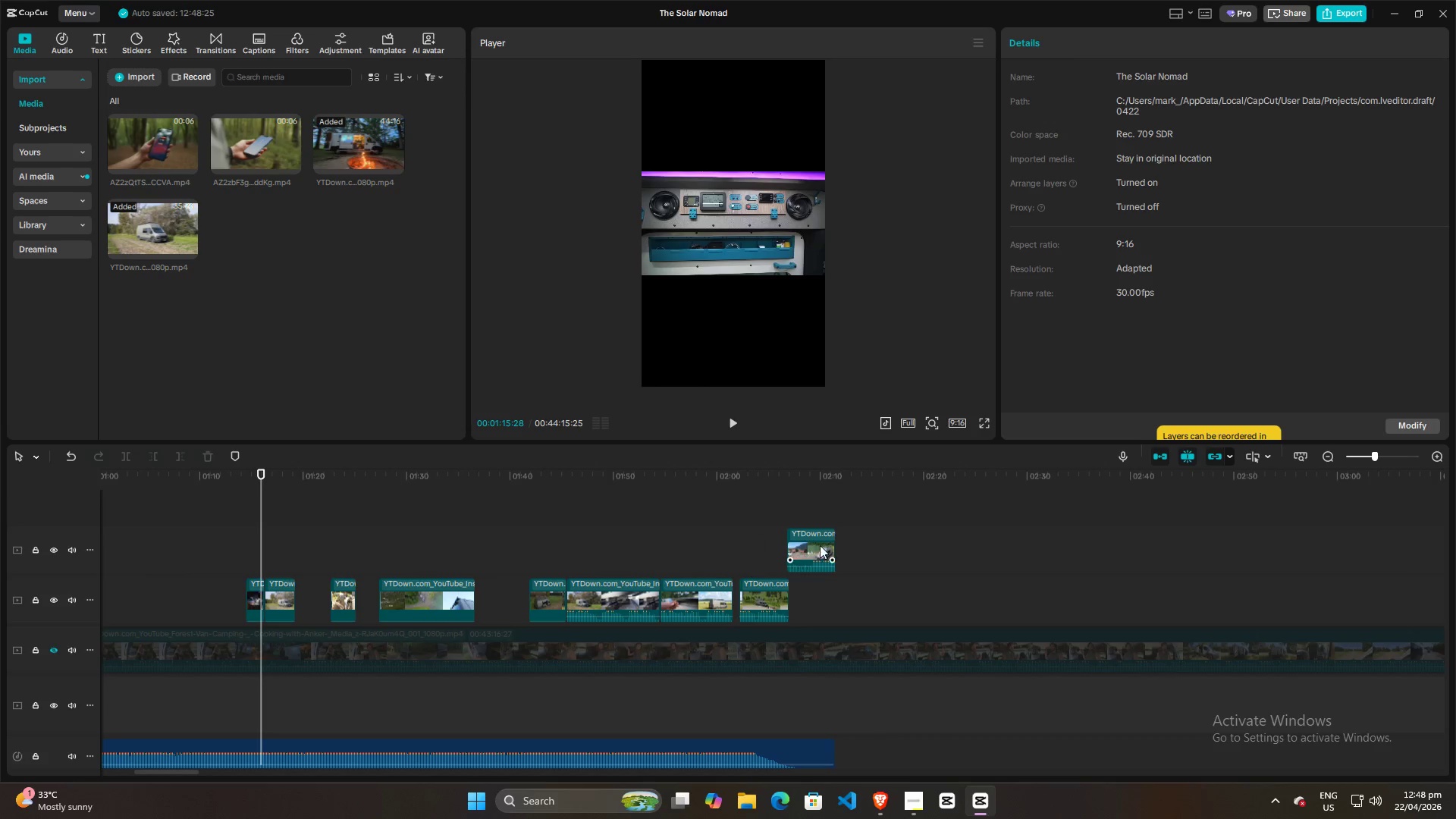 
left_click_drag(start_coordinate=[821, 544], to_coordinate=[821, 595])
 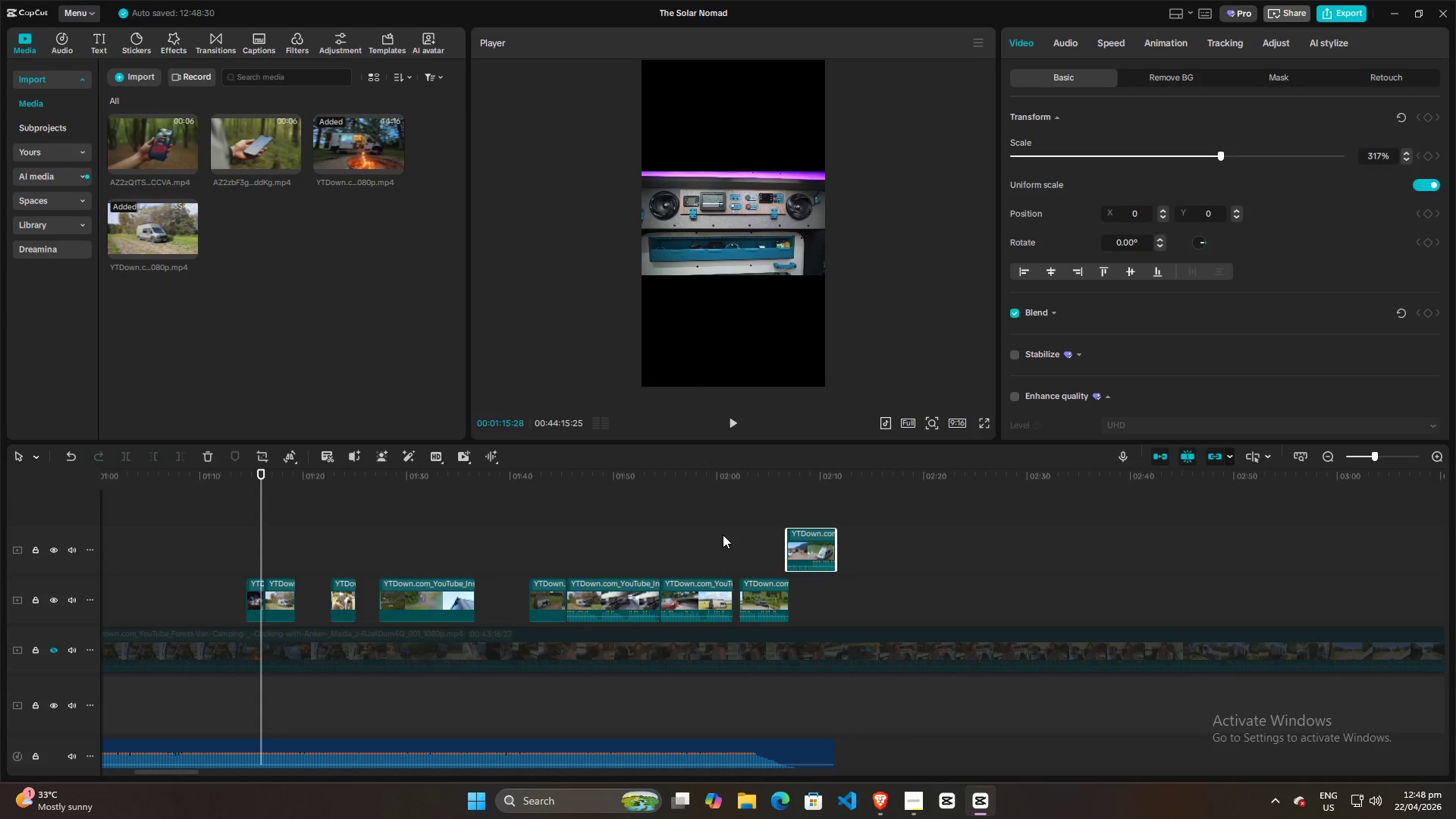 
left_click_drag(start_coordinate=[799, 540], to_coordinate=[801, 595])
 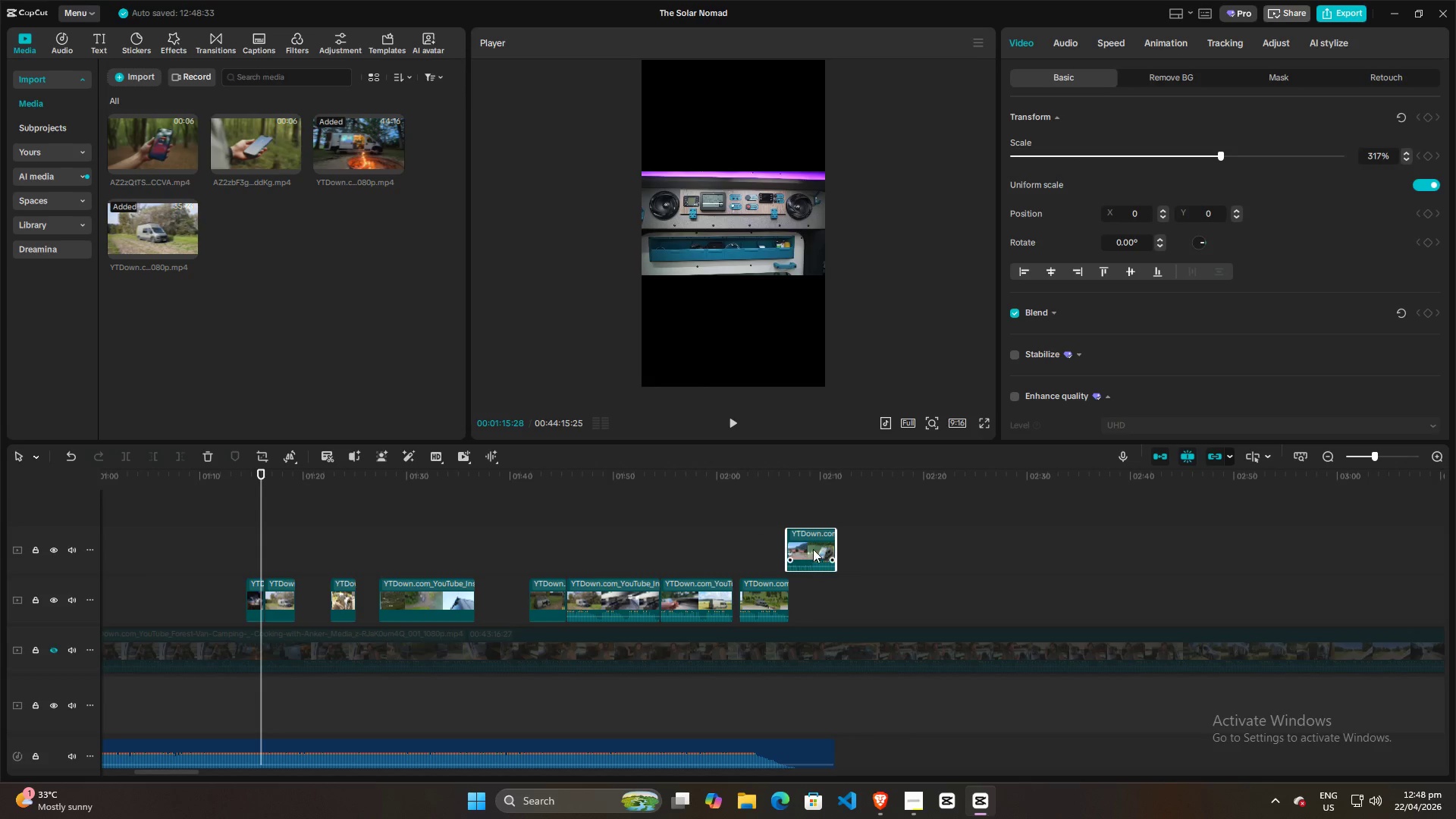 
left_click_drag(start_coordinate=[811, 541], to_coordinate=[817, 585])
 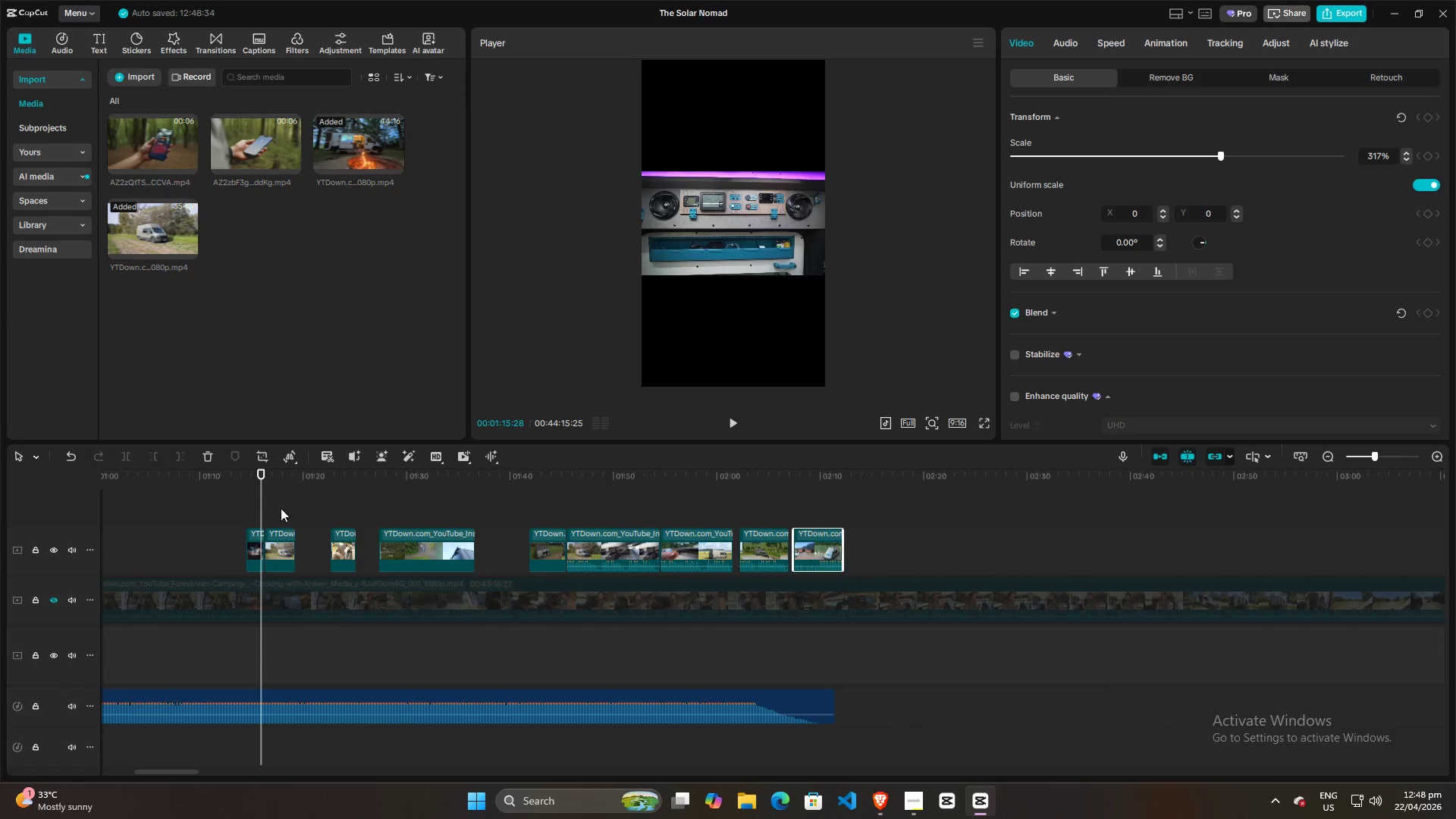 
left_click_drag(start_coordinate=[198, 511], to_coordinate=[895, 572])
 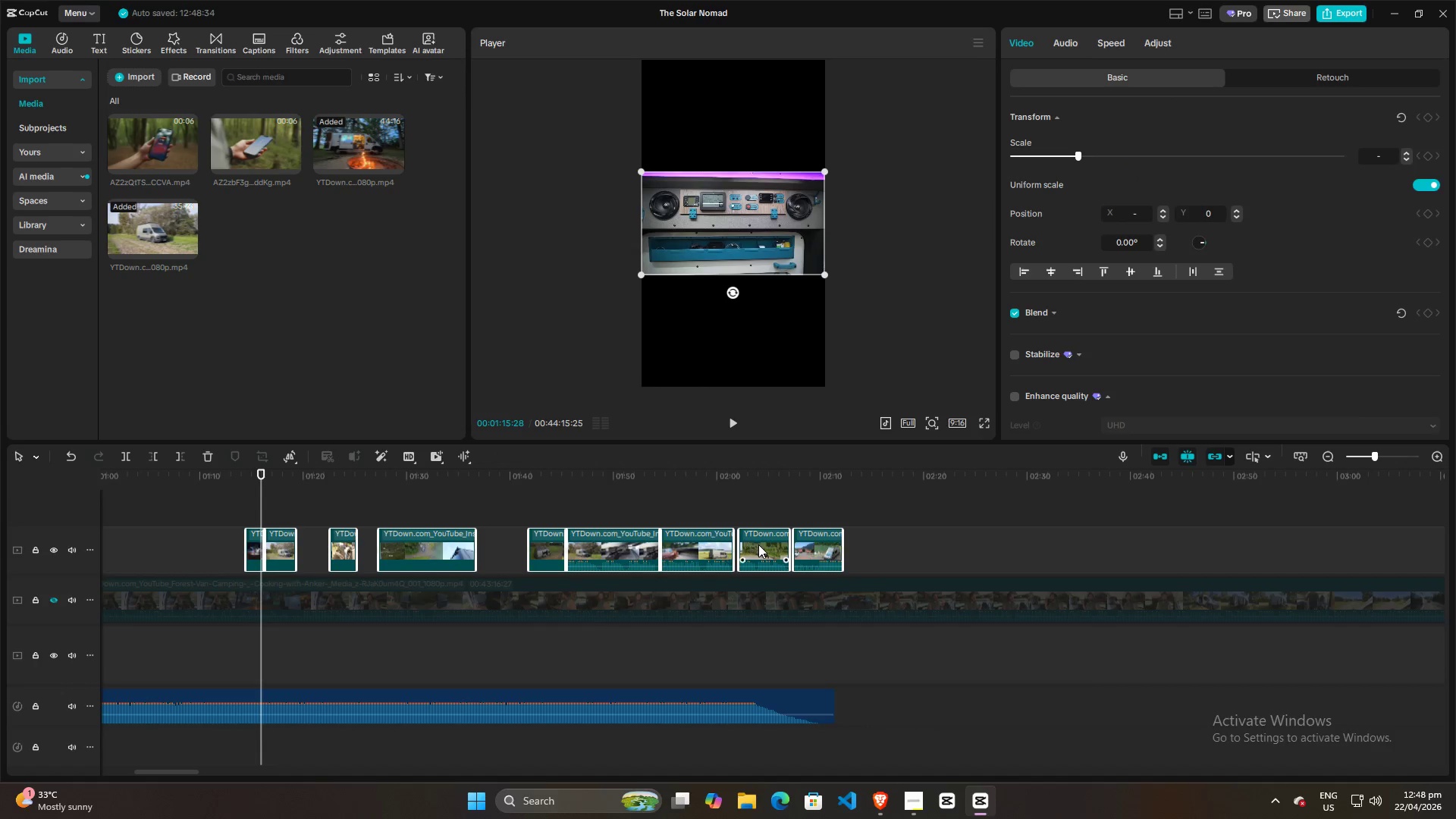 
left_click_drag(start_coordinate=[759, 545], to_coordinate=[777, 626])
 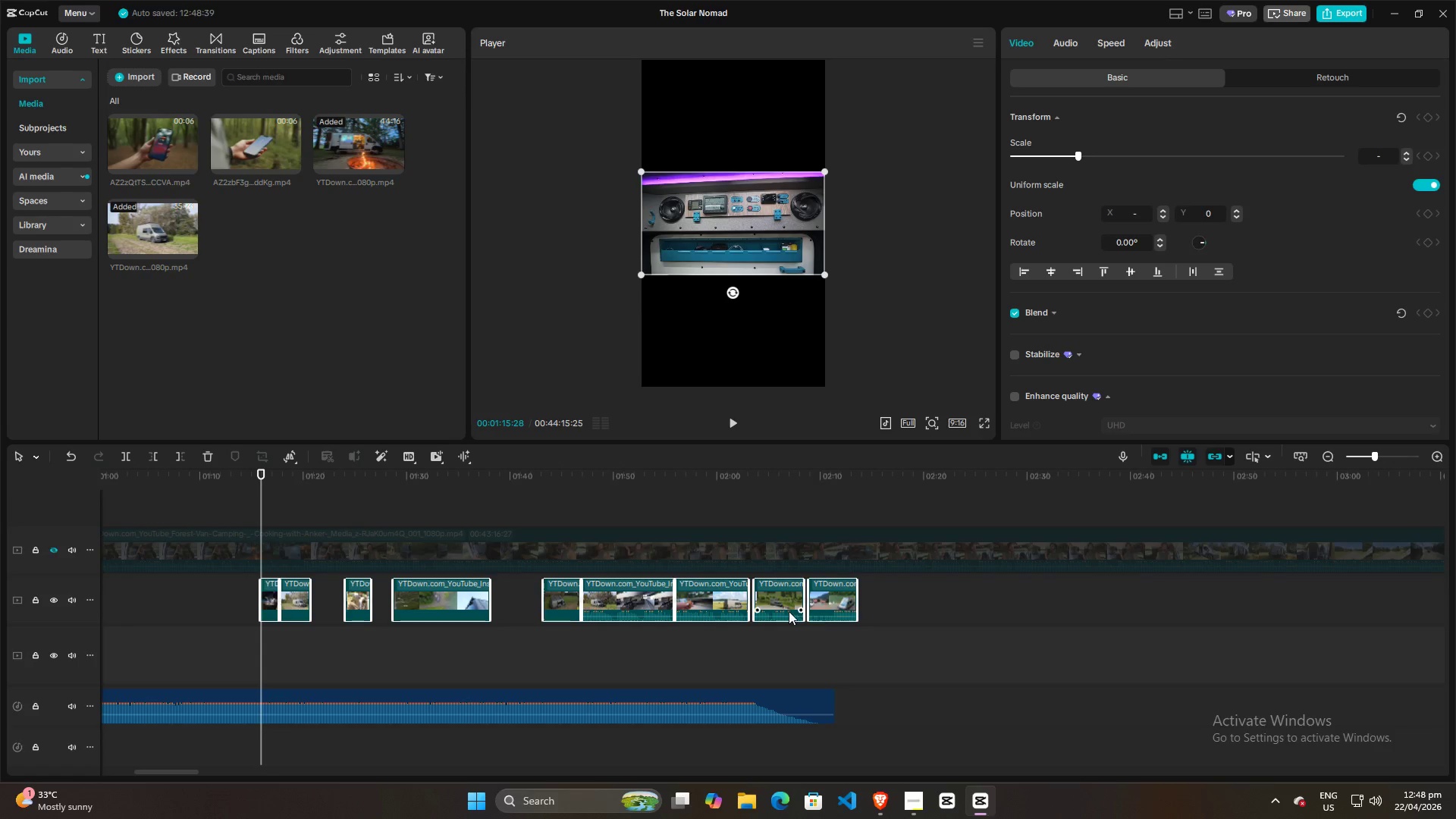 
left_click_drag(start_coordinate=[786, 604], to_coordinate=[646, 613])
 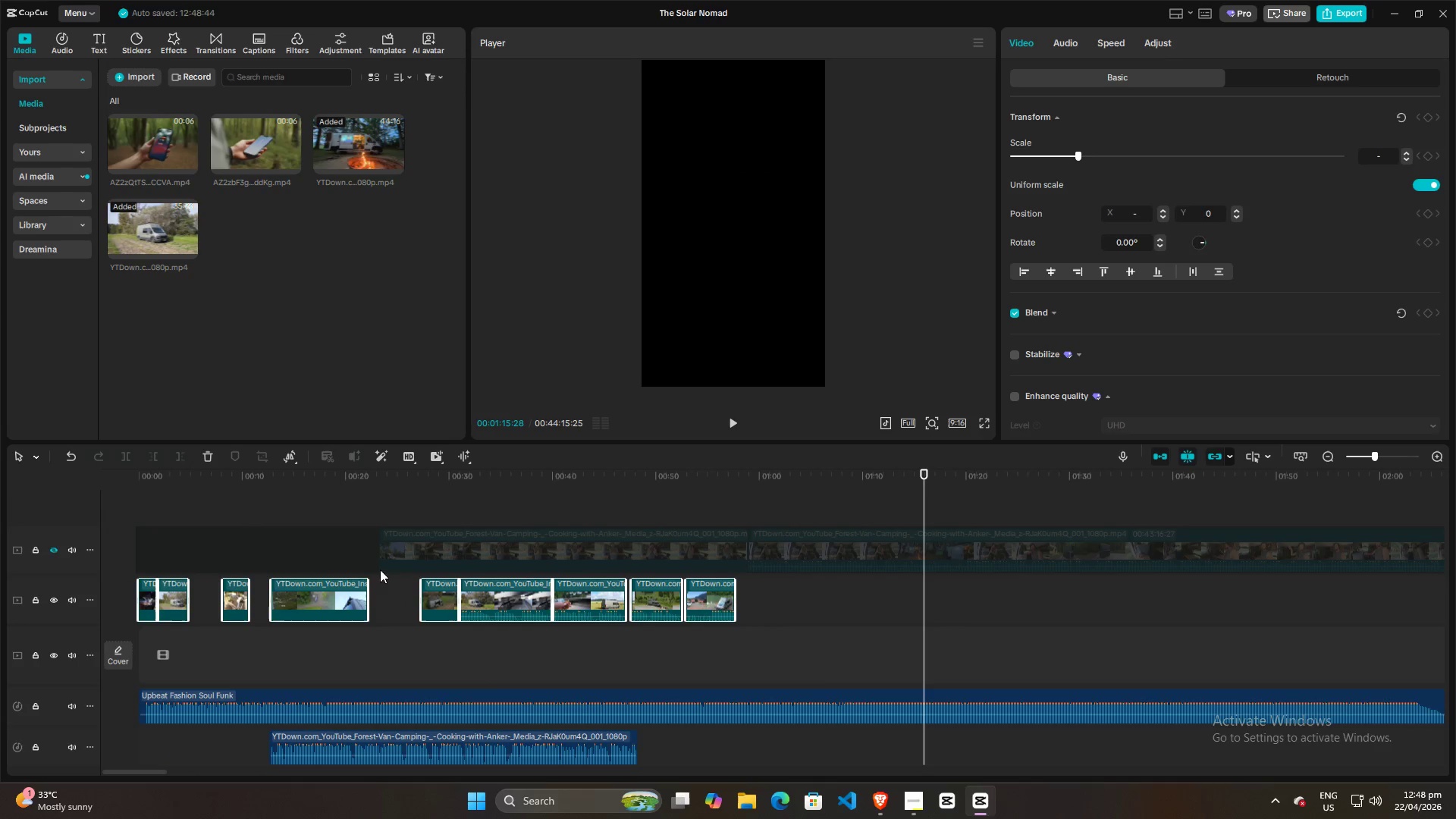 
left_click([225, 548])
 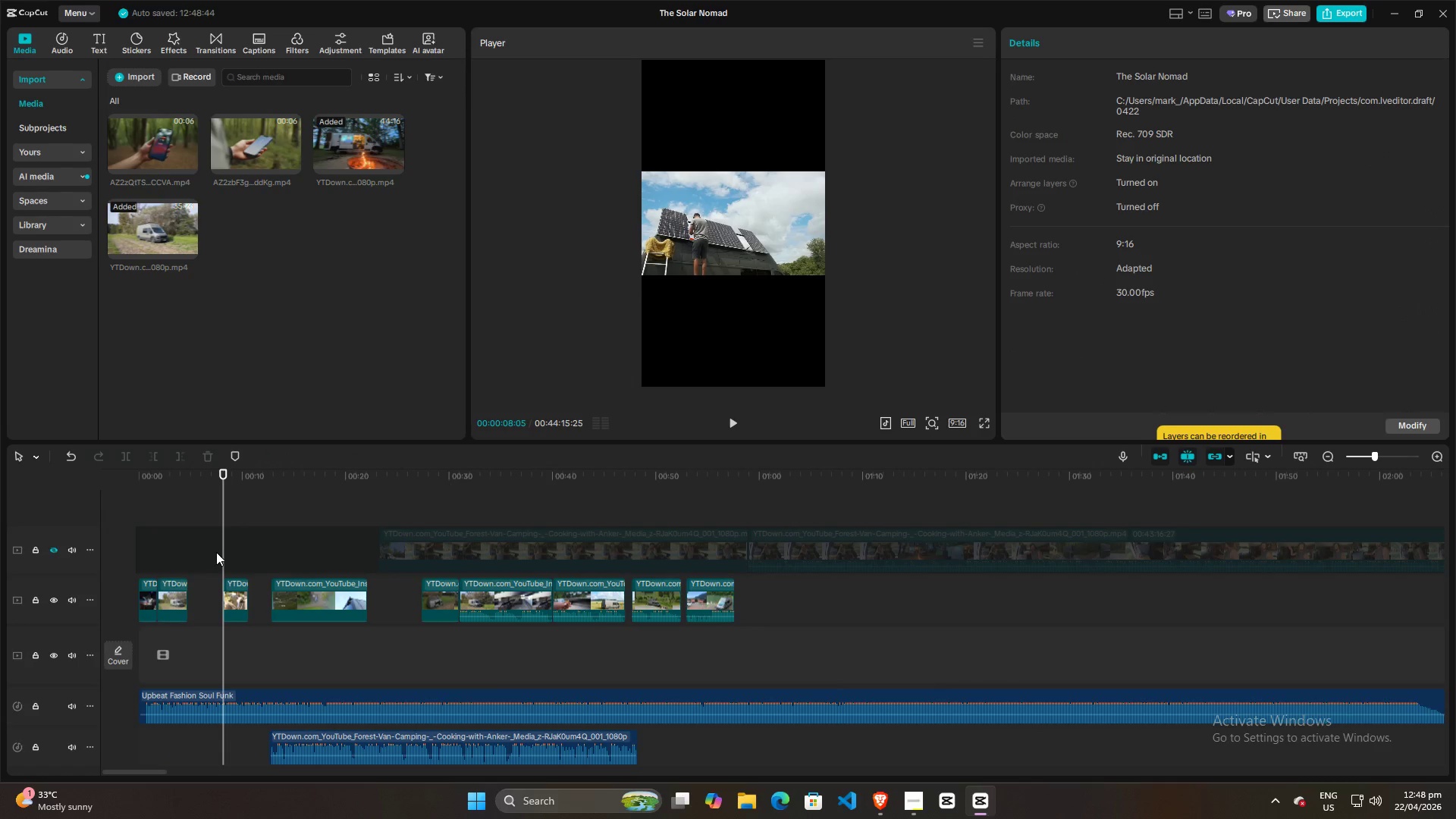 
key(Space)
 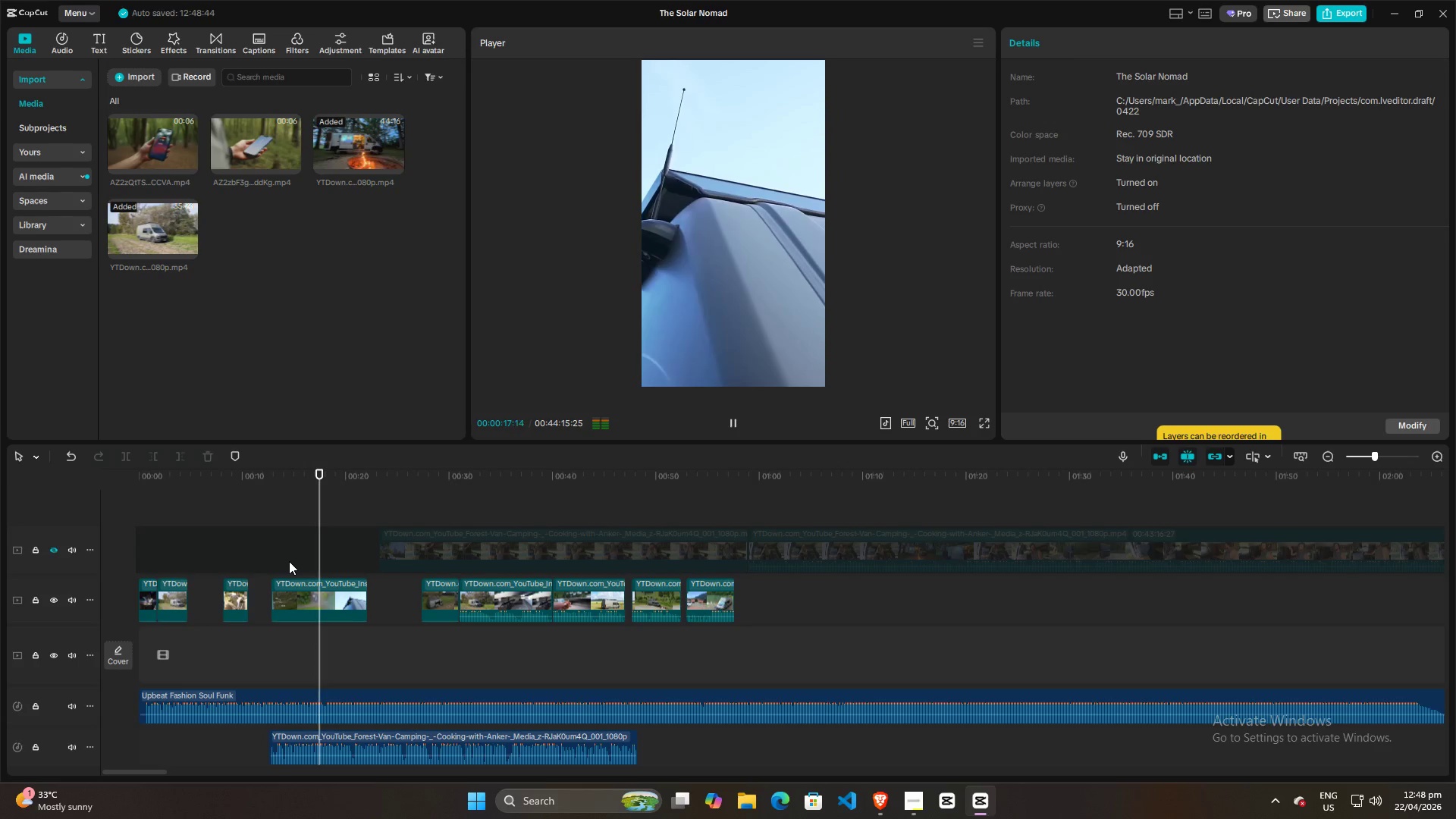 
wait(14.44)
 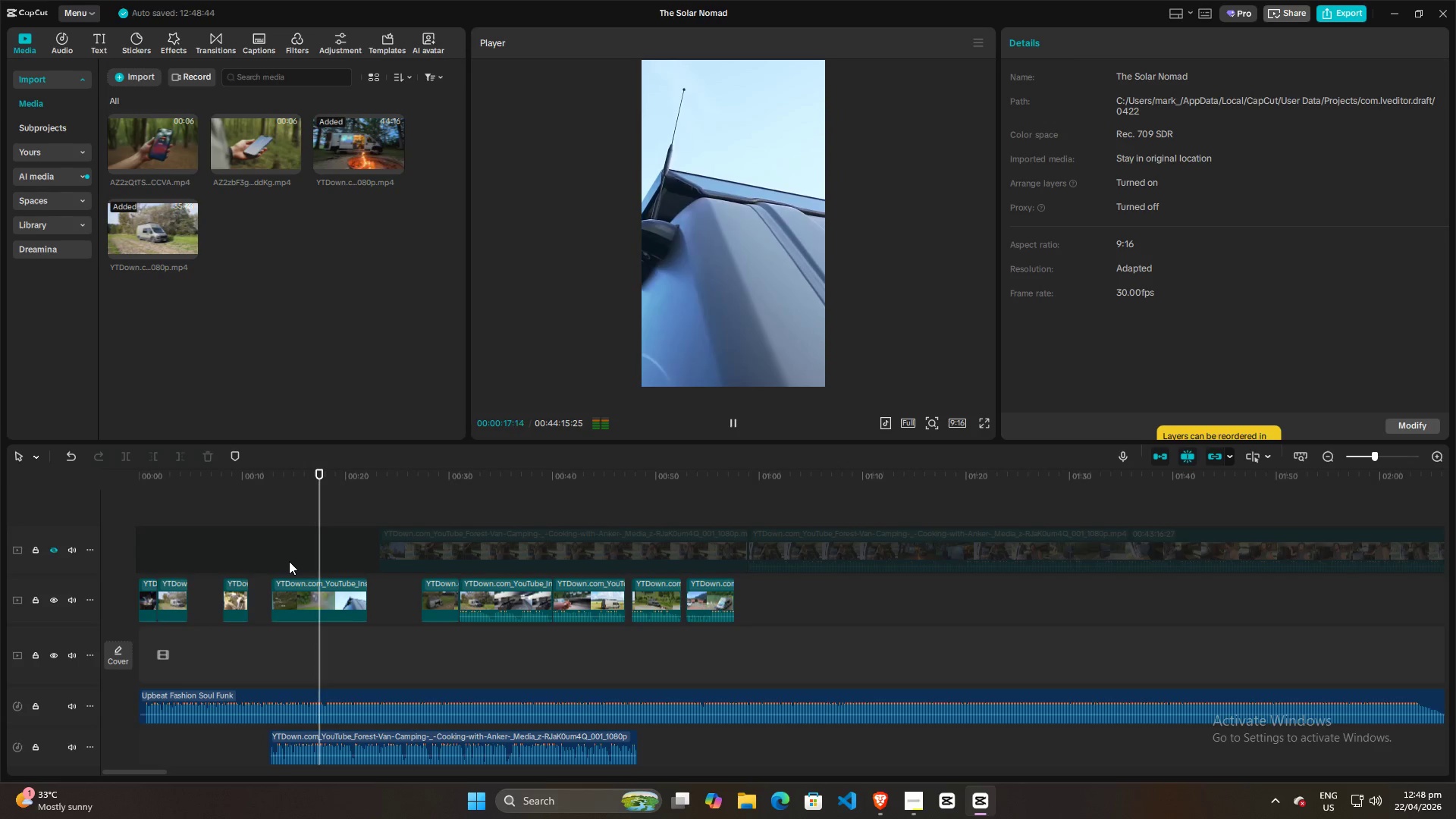 
key(Space)
 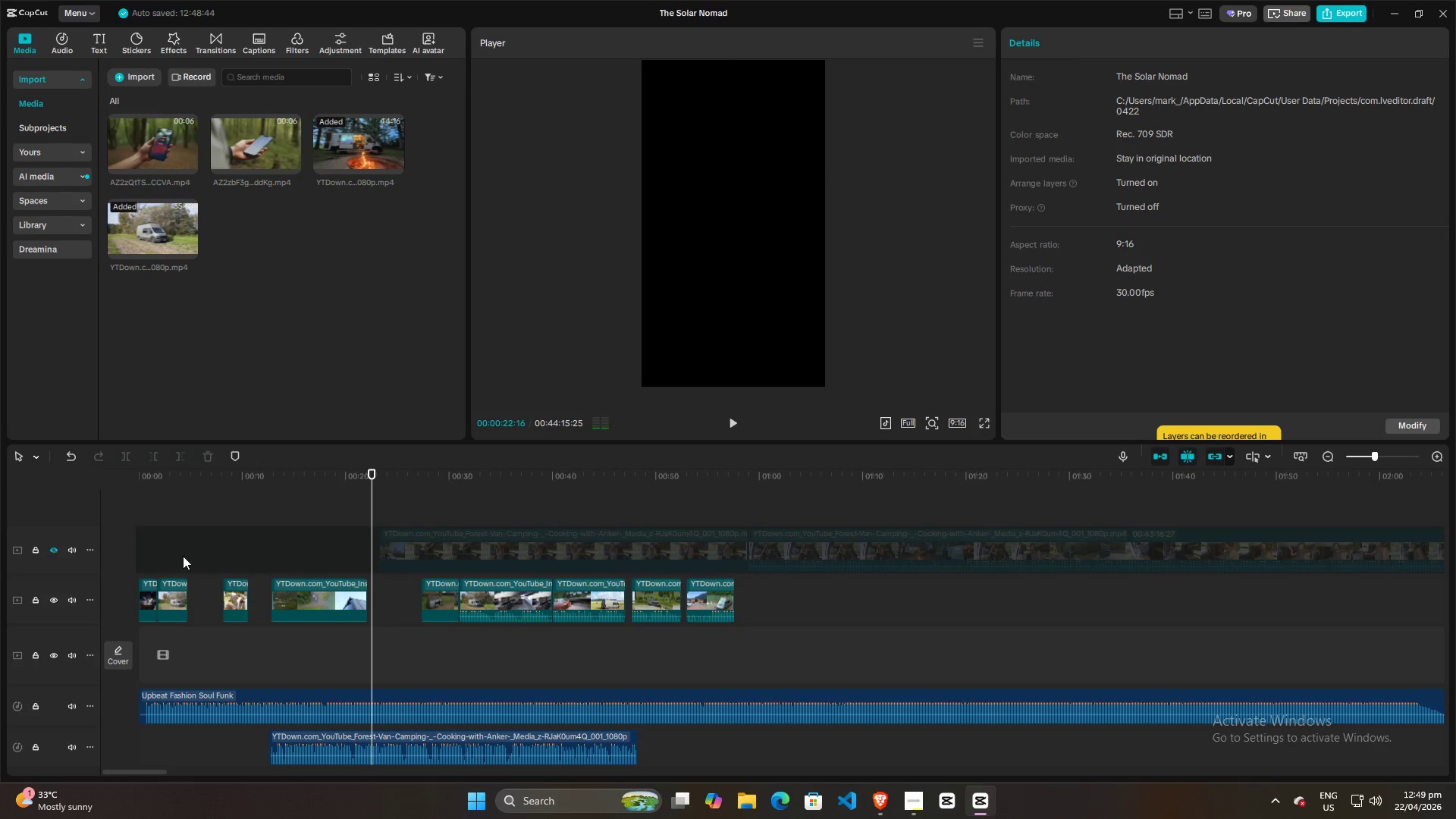 
left_click([156, 556])
 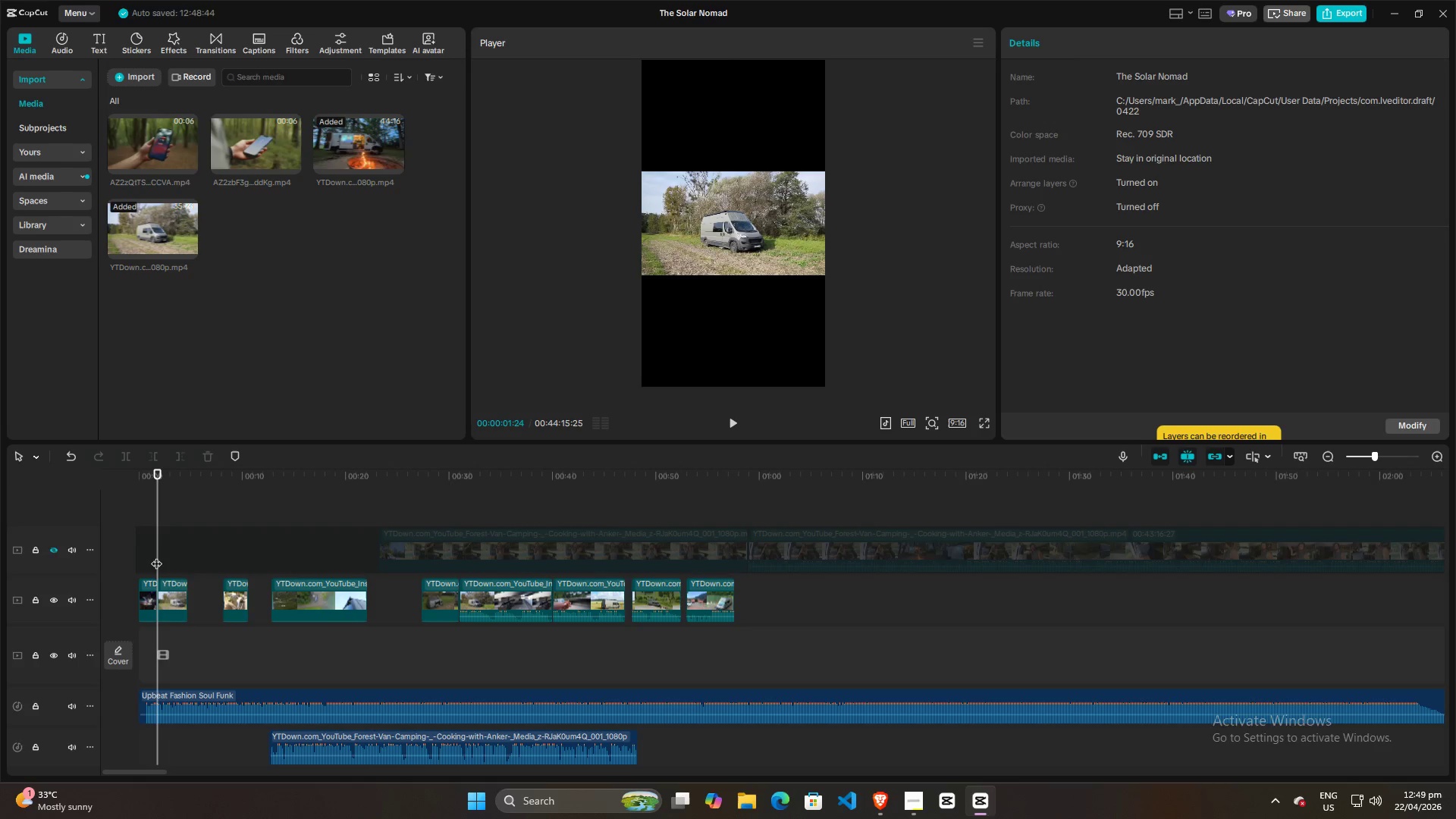 
key(Space)
 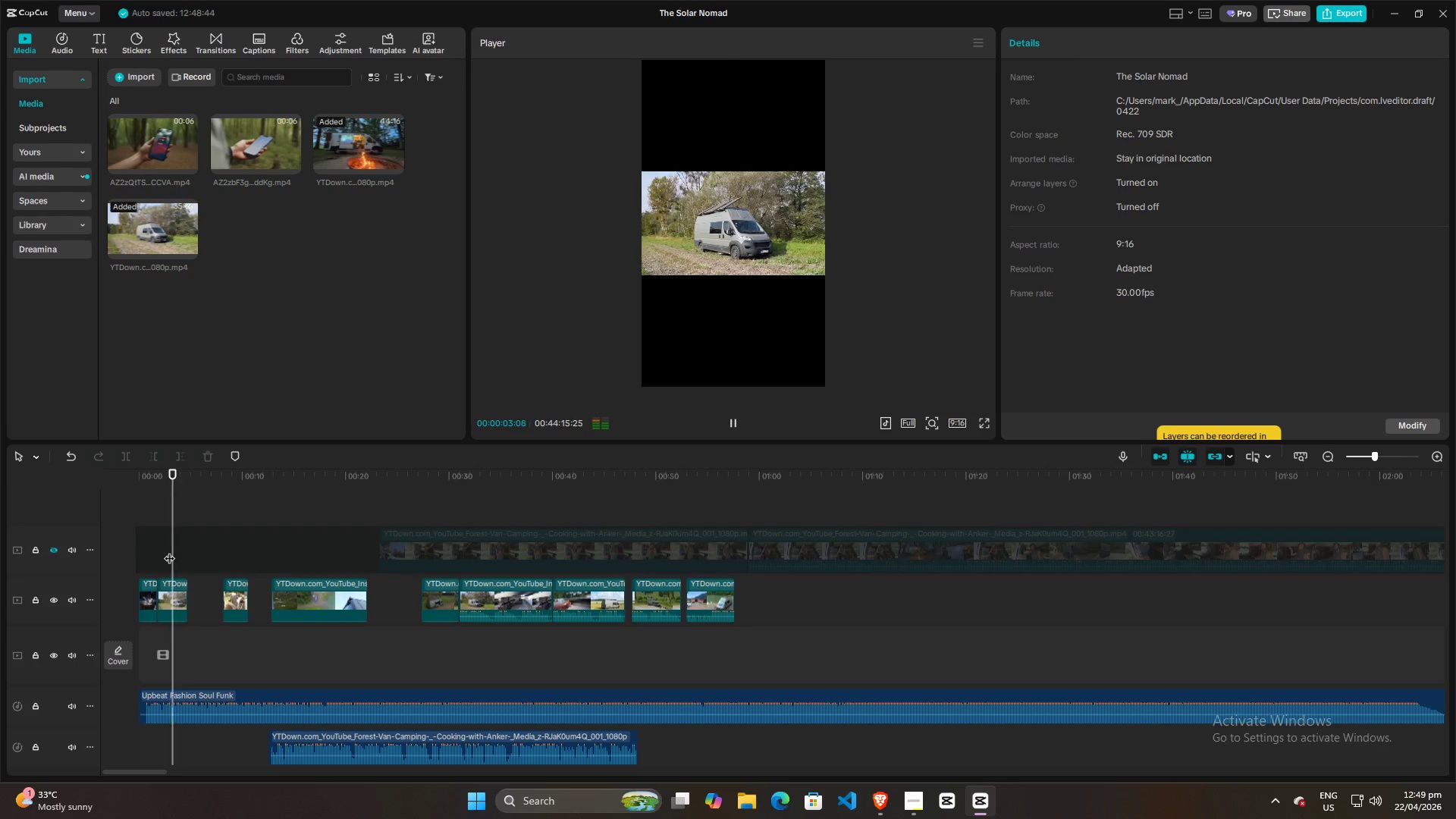 
key(Space)
 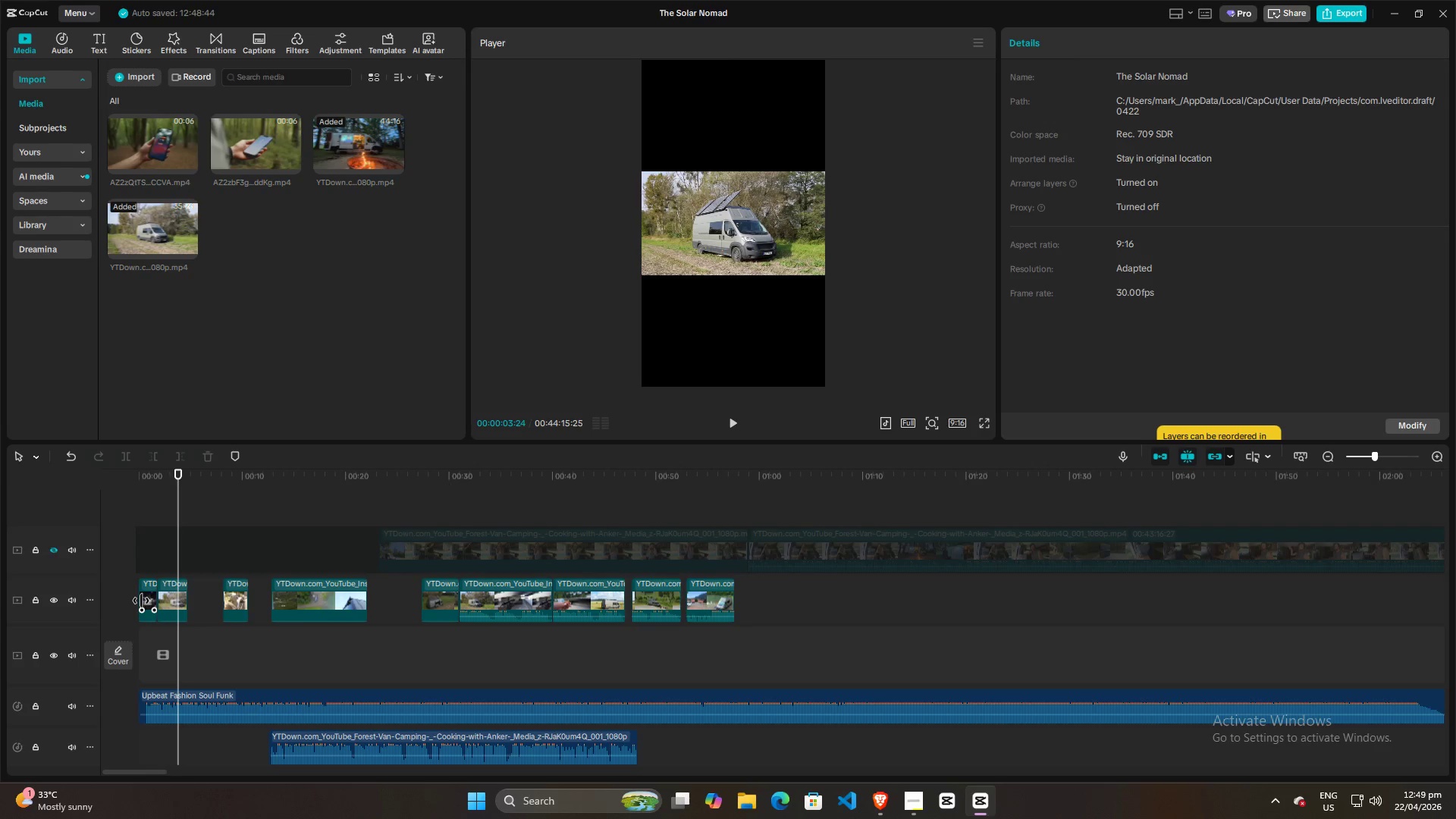 
left_click([148, 569])
 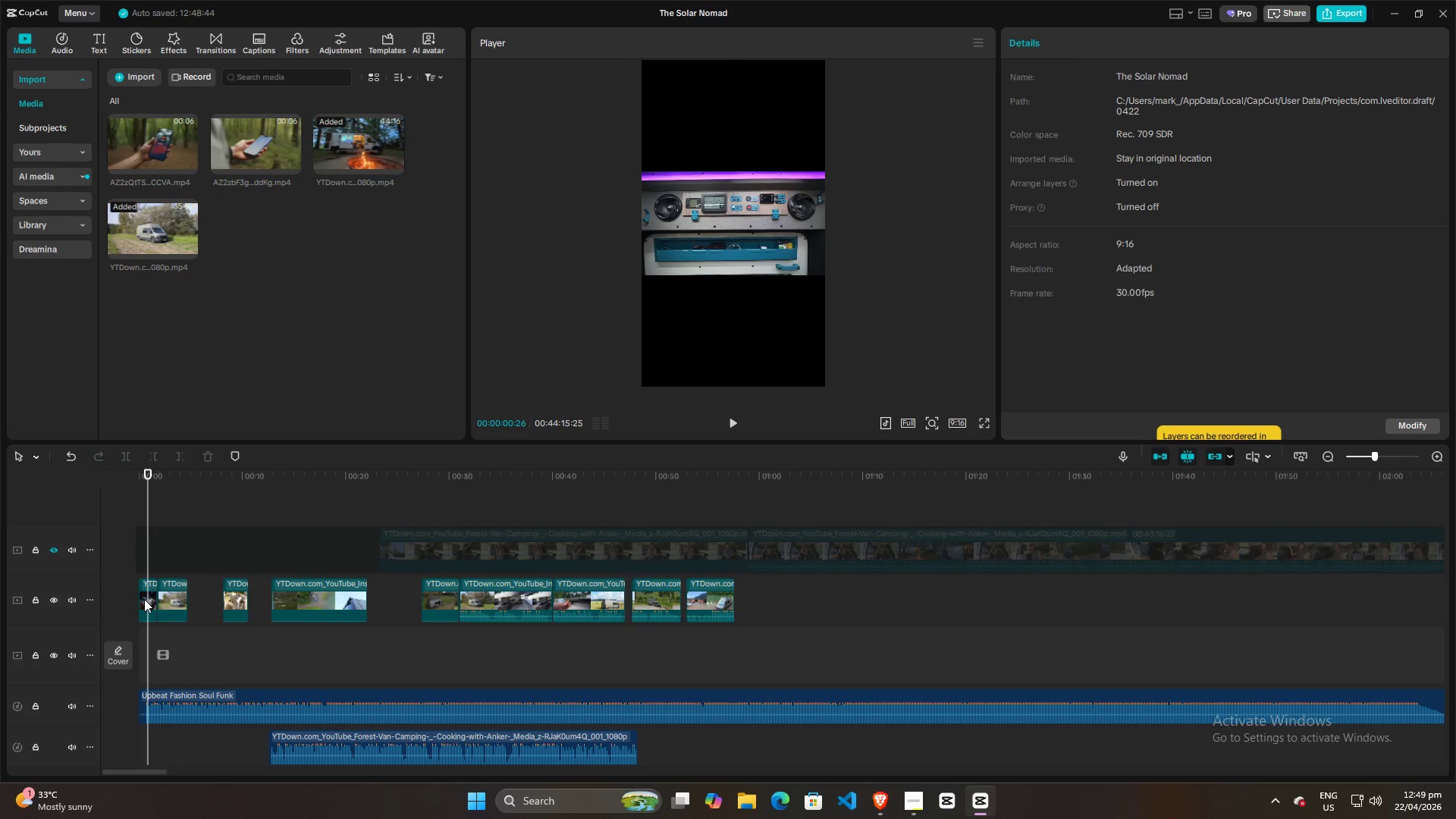 
left_click_drag(start_coordinate=[144, 599], to_coordinate=[378, 604])
 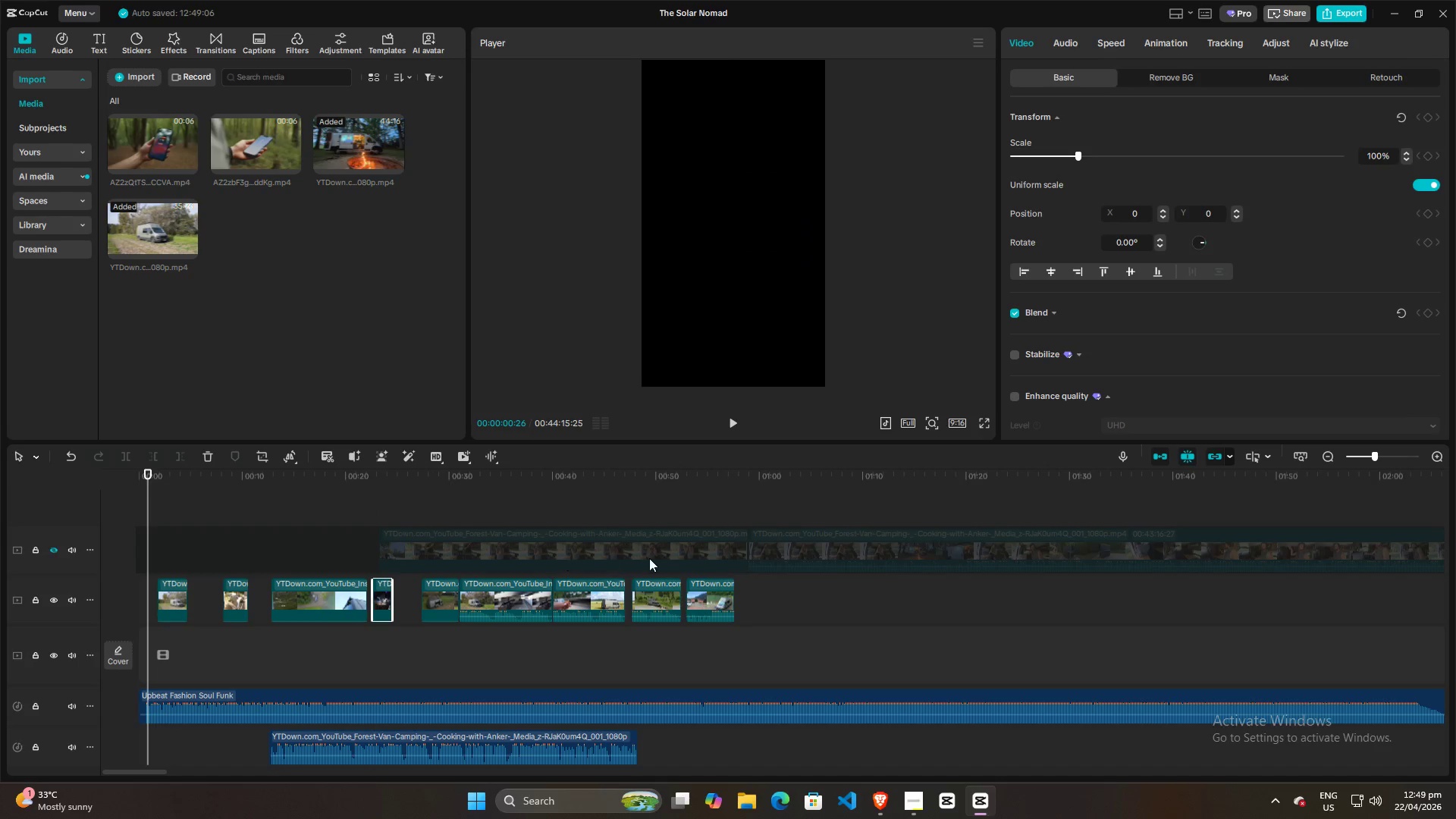 
left_click([707, 519])
 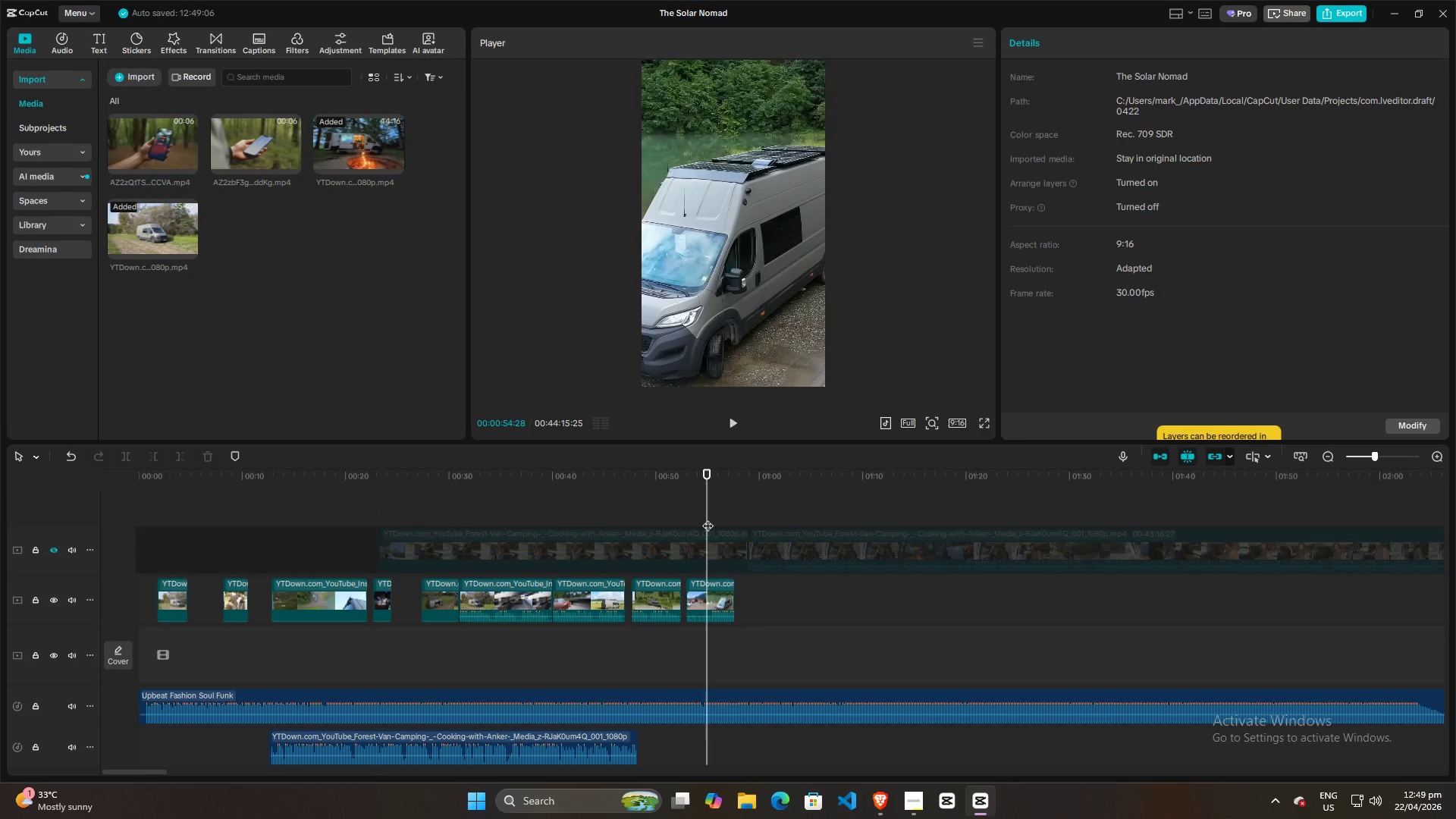 
key(Space)
 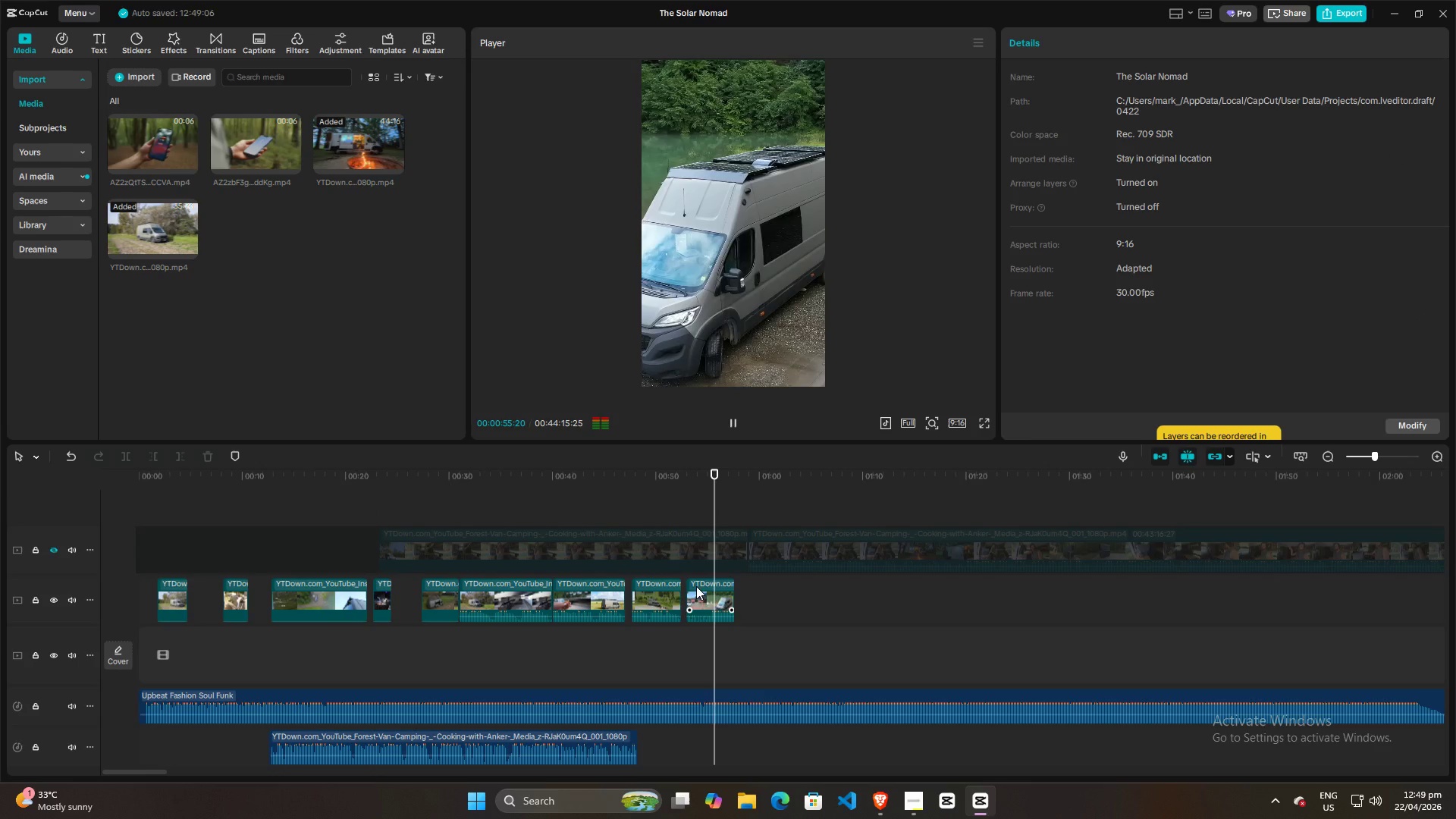 
key(Space)
 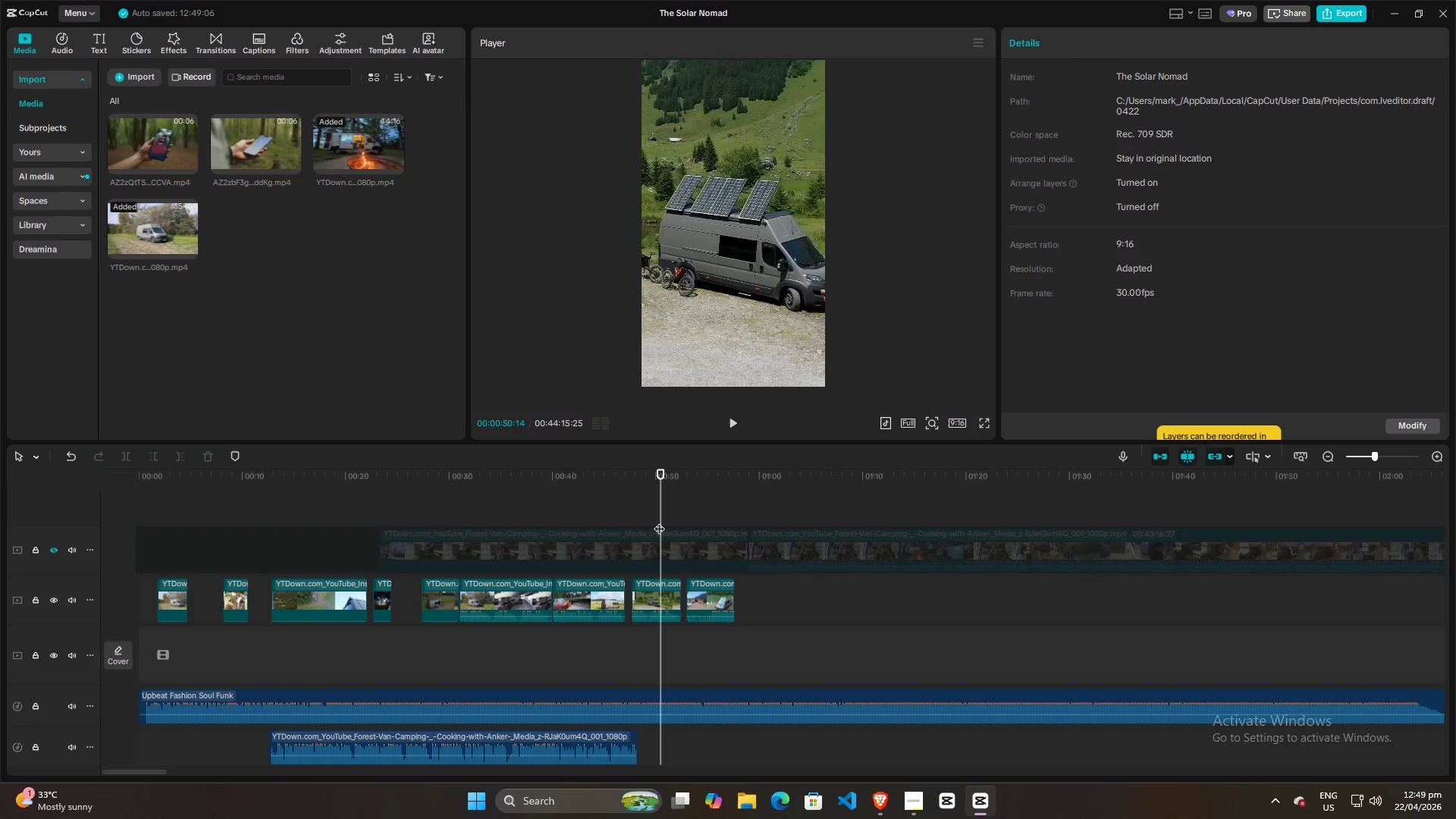 
double_click([639, 519])
 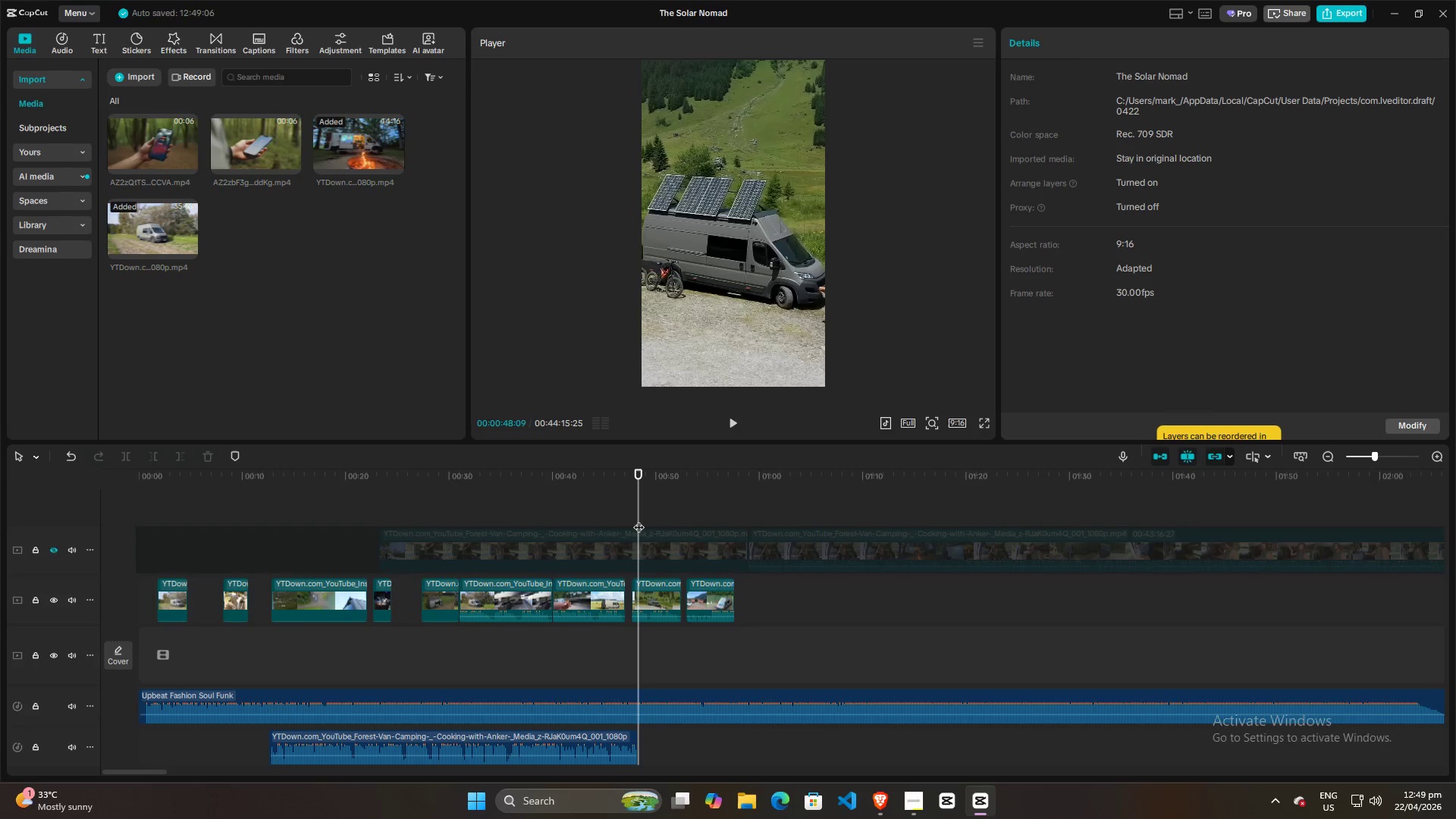 
key(Space)
 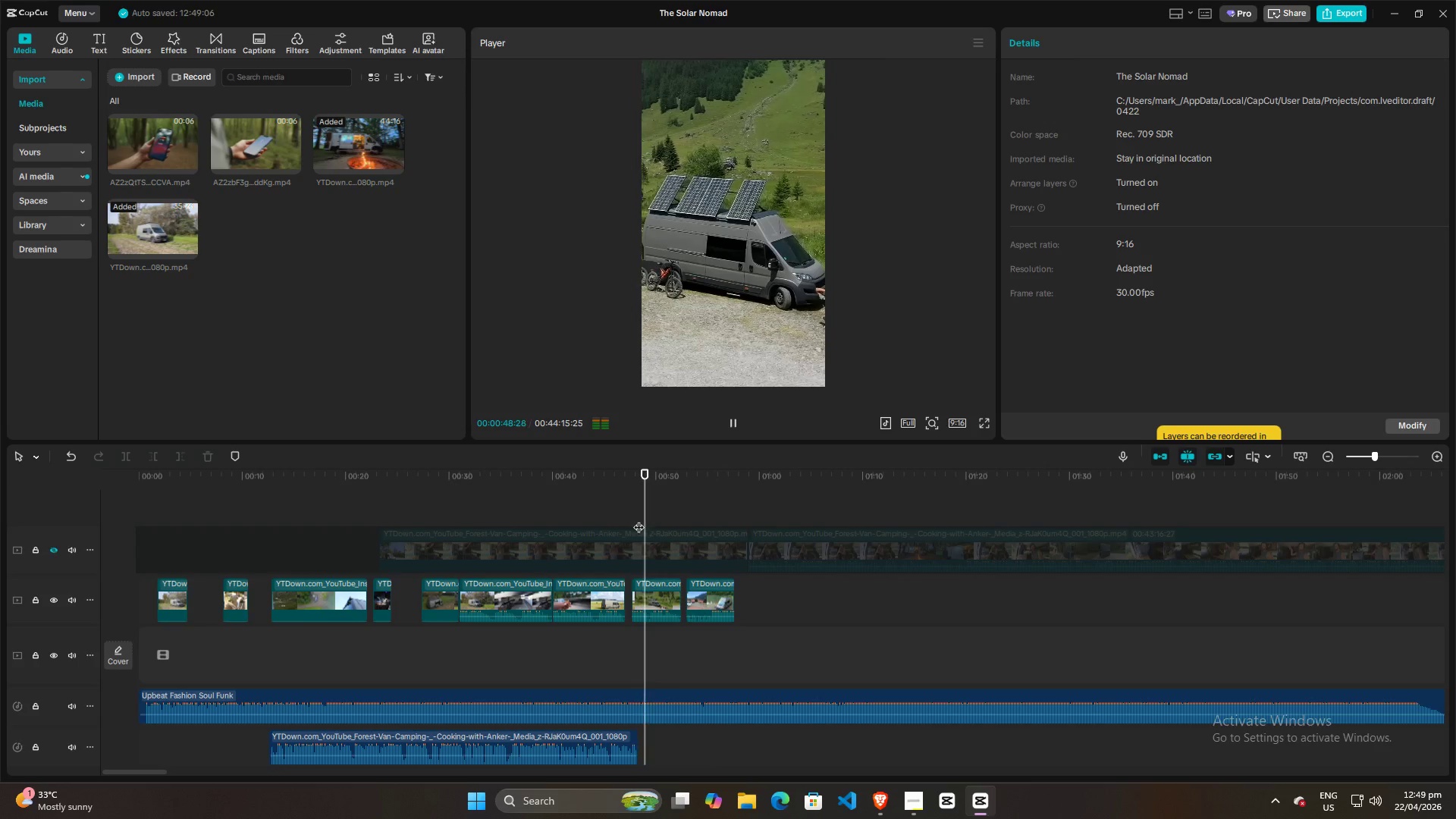 
key(Space)
 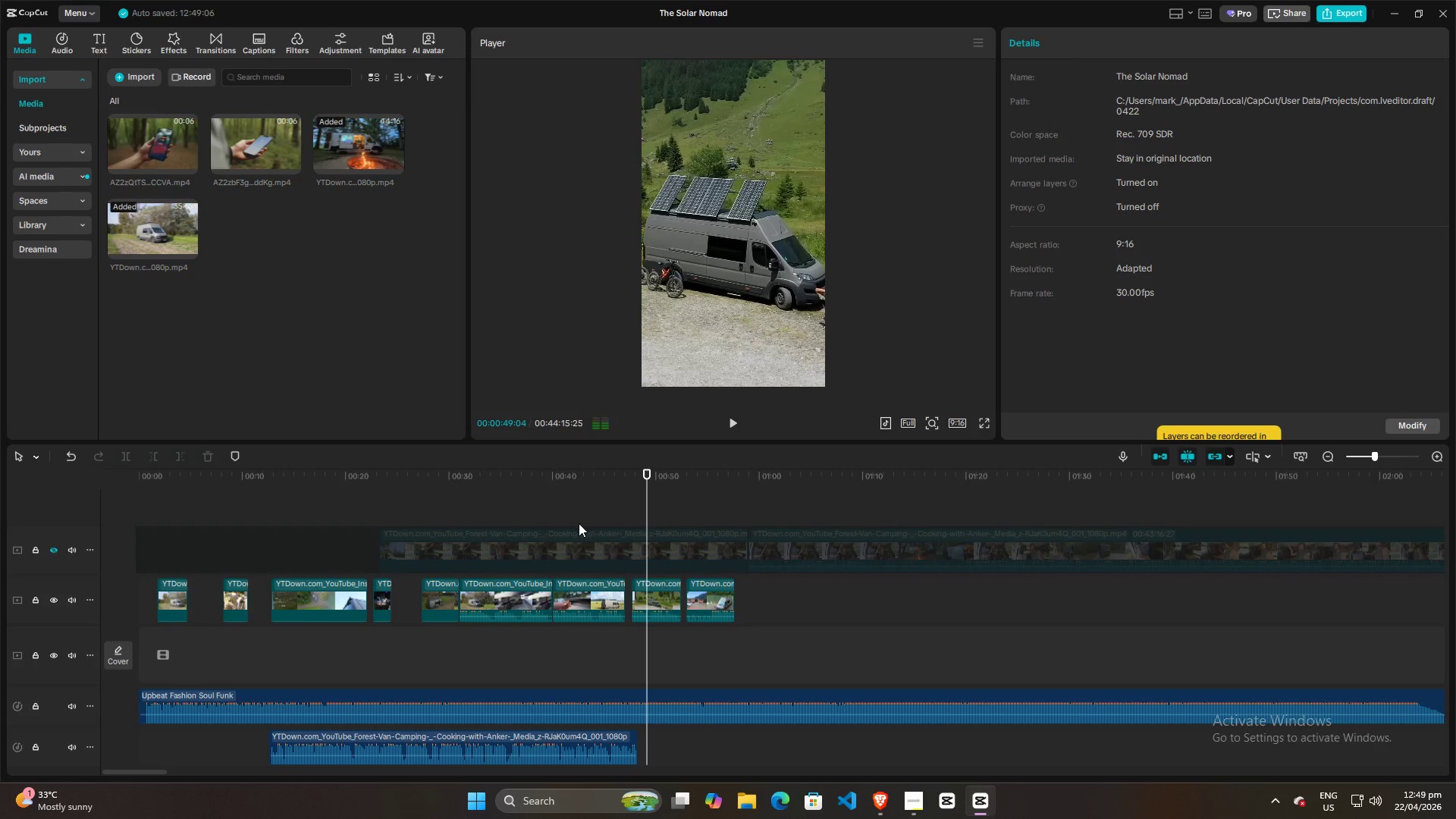 
left_click([579, 523])
 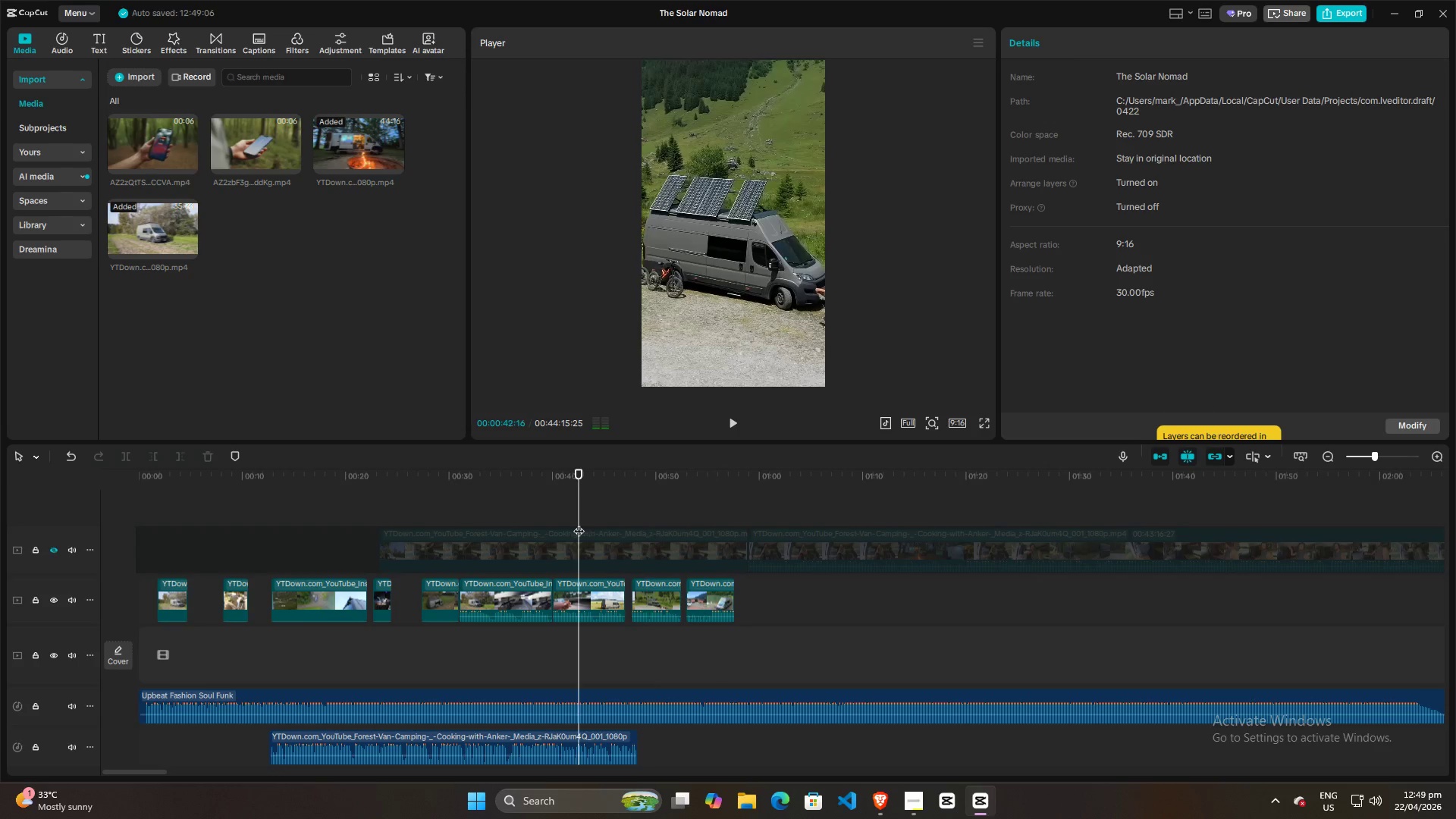 
key(Space)
 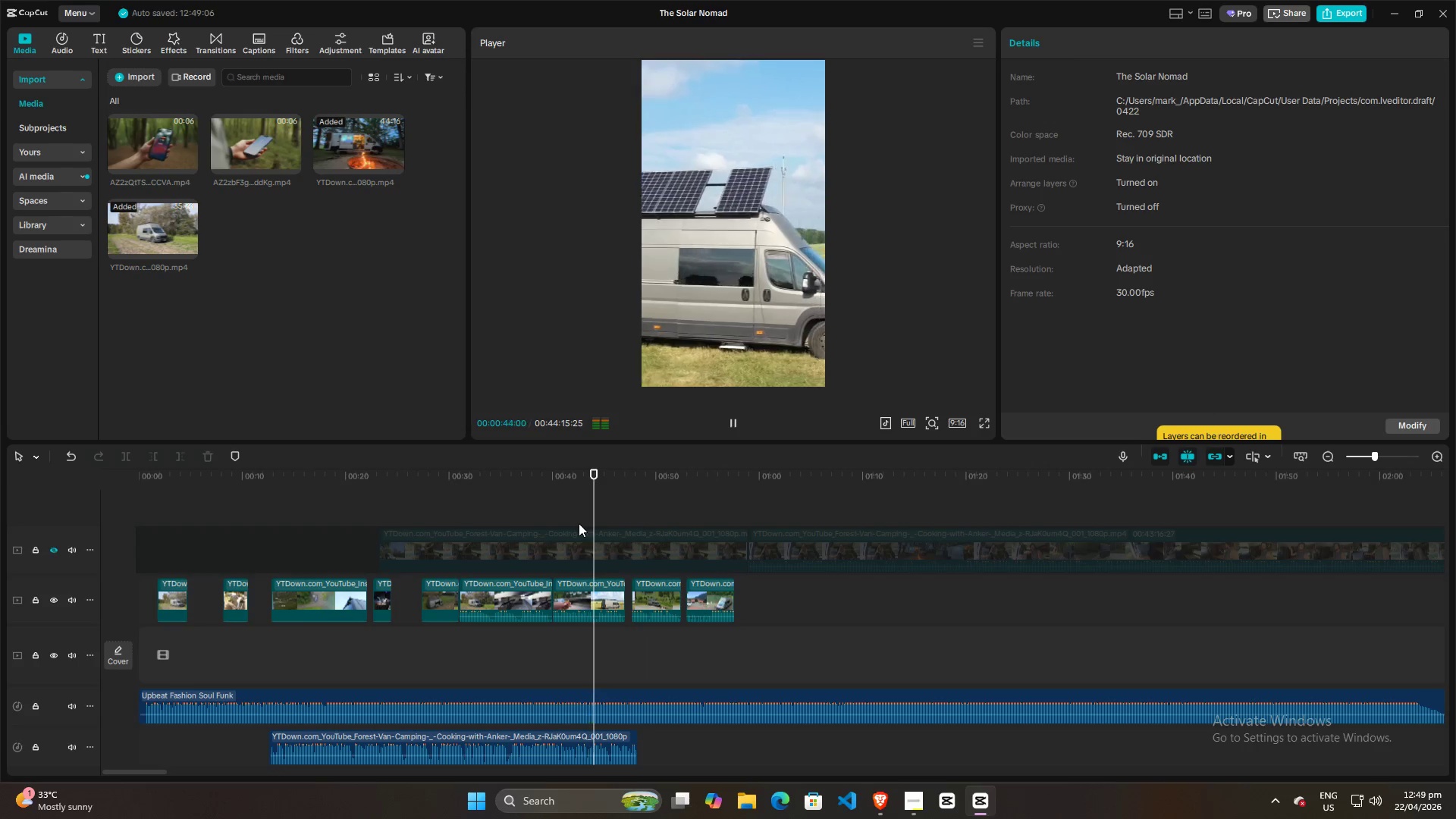 
key(Space)
 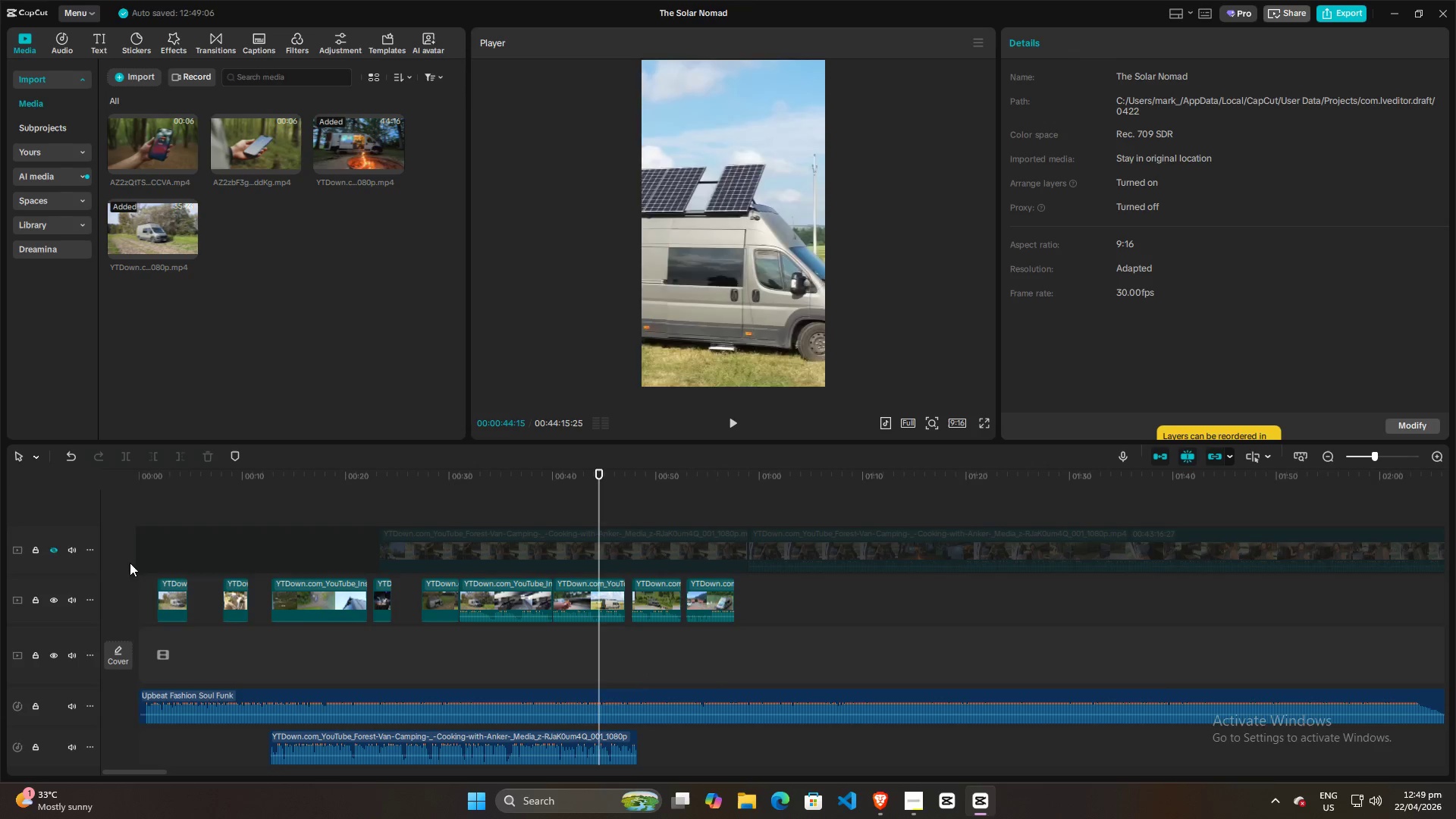 
double_click([146, 550])
 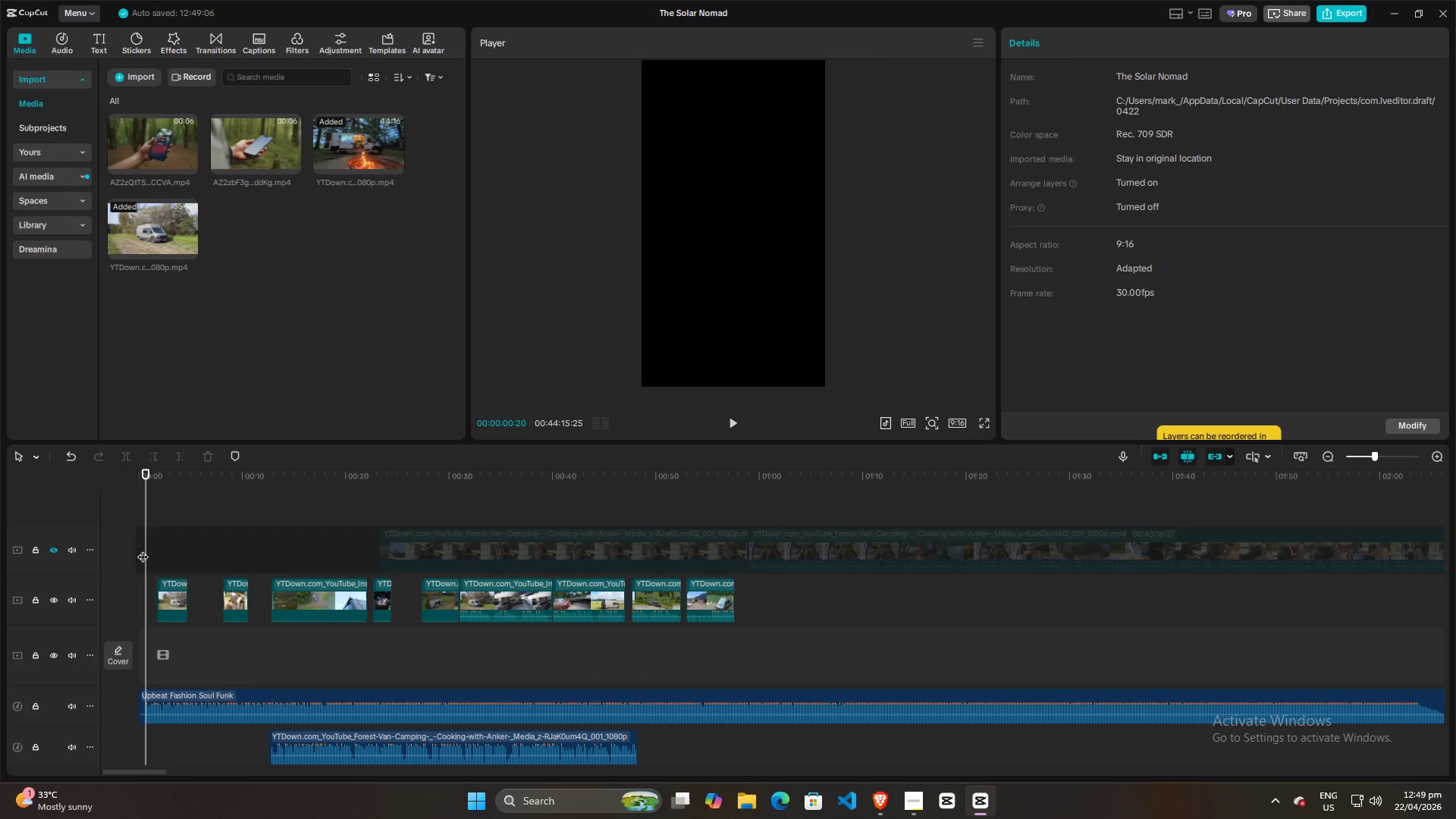 
left_click_drag(start_coordinate=[143, 549], to_coordinate=[105, 553])
 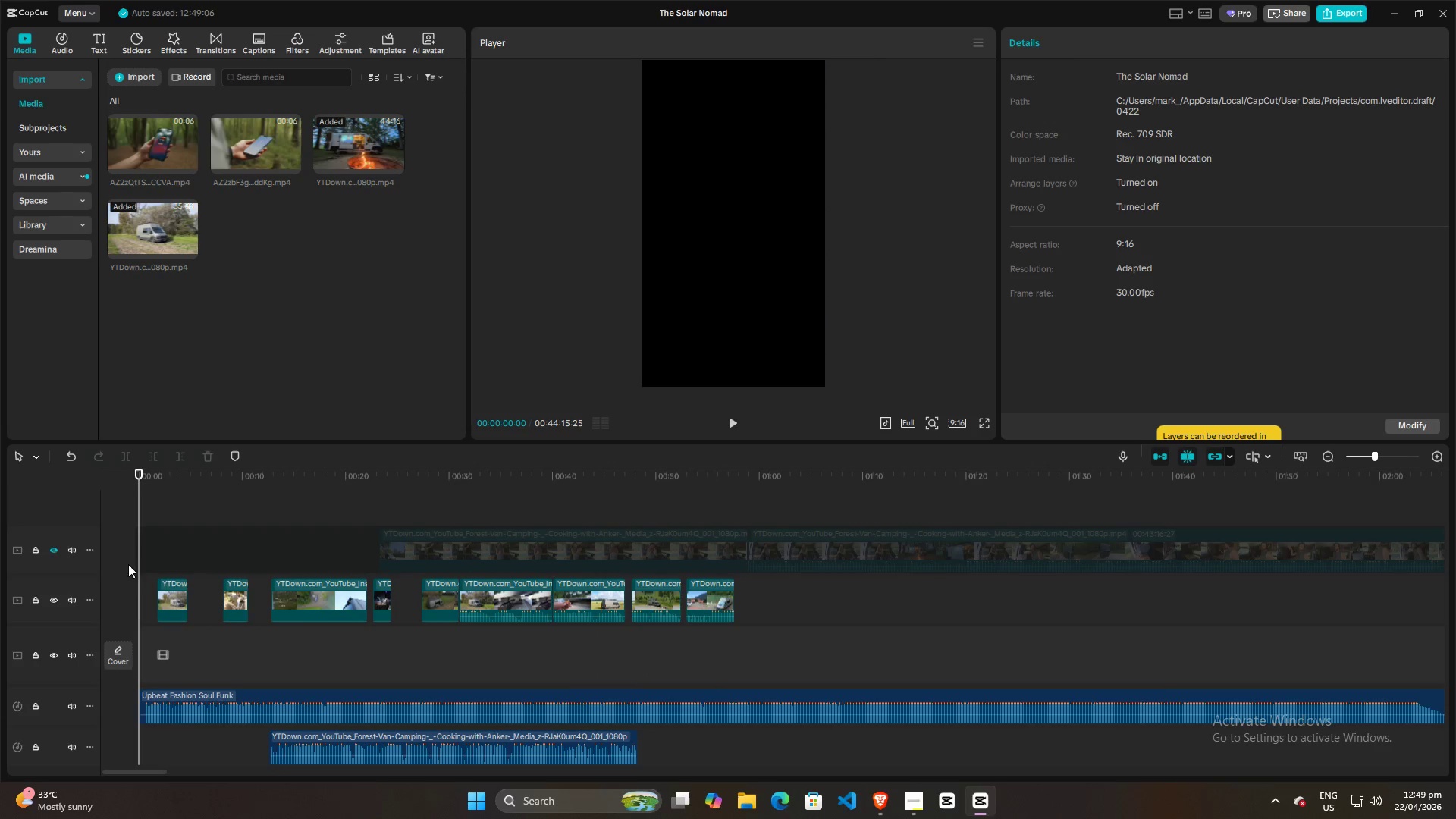 
key(Space)
 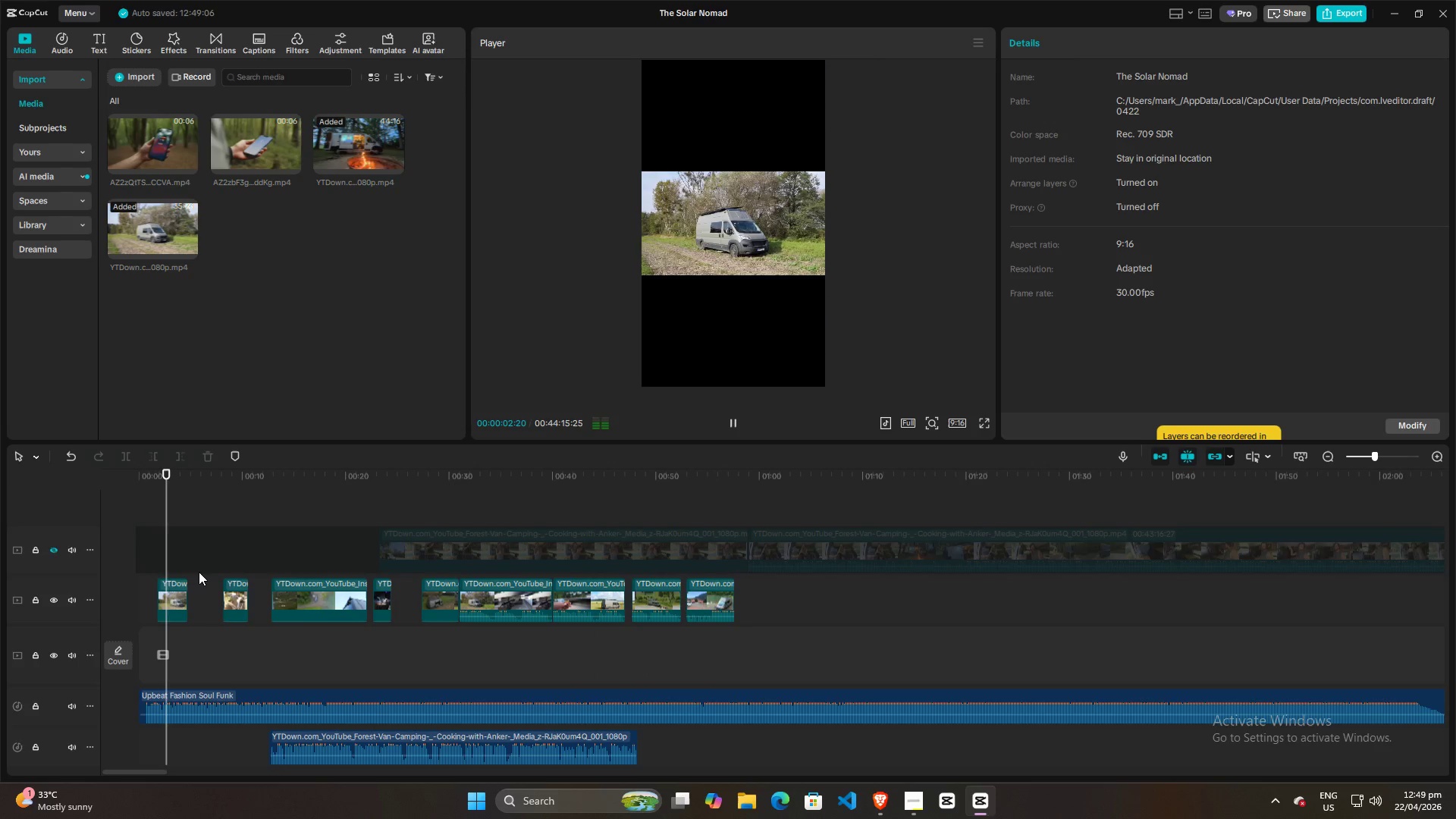 
key(Space)
 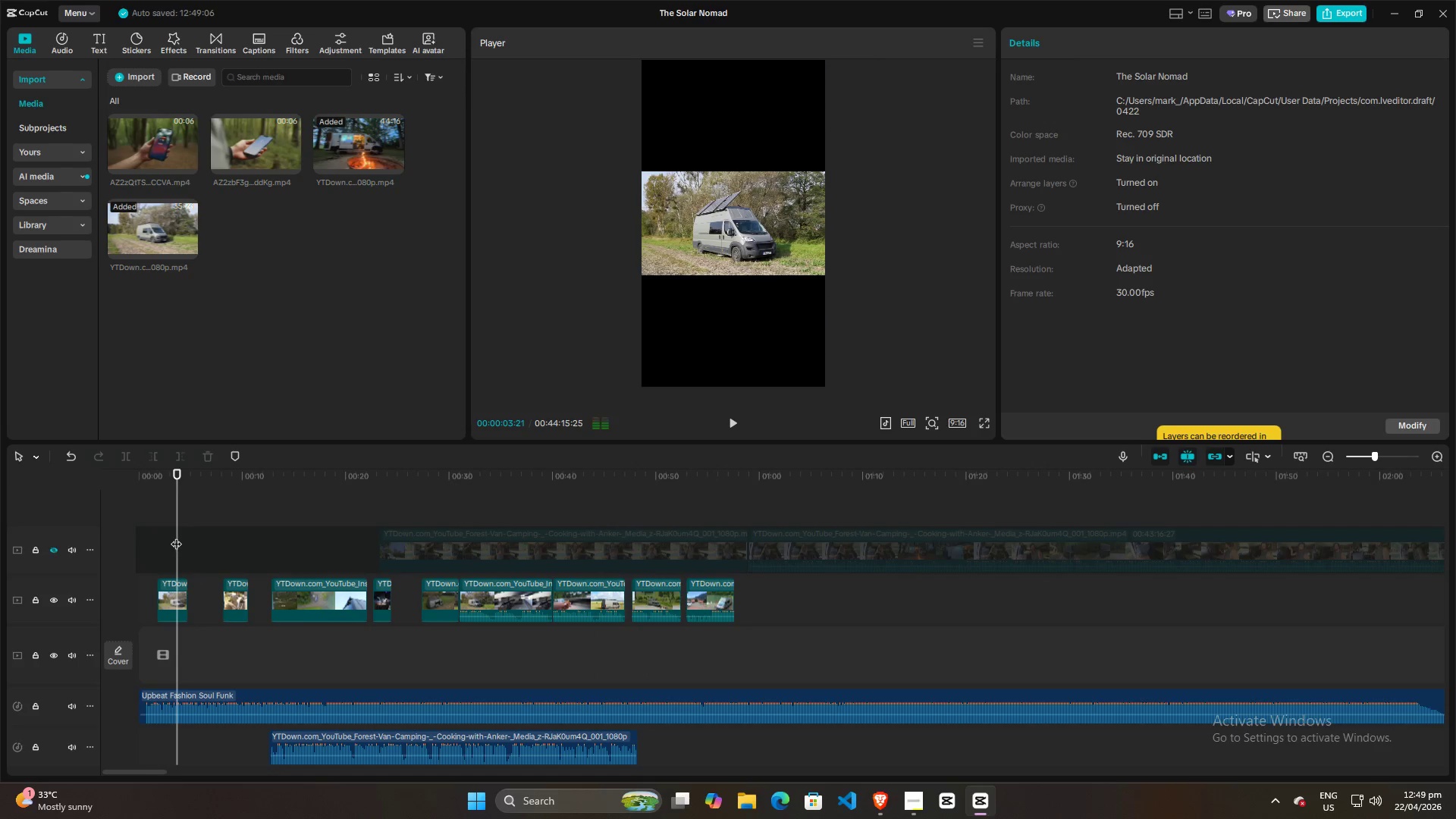 
left_click([176, 536])
 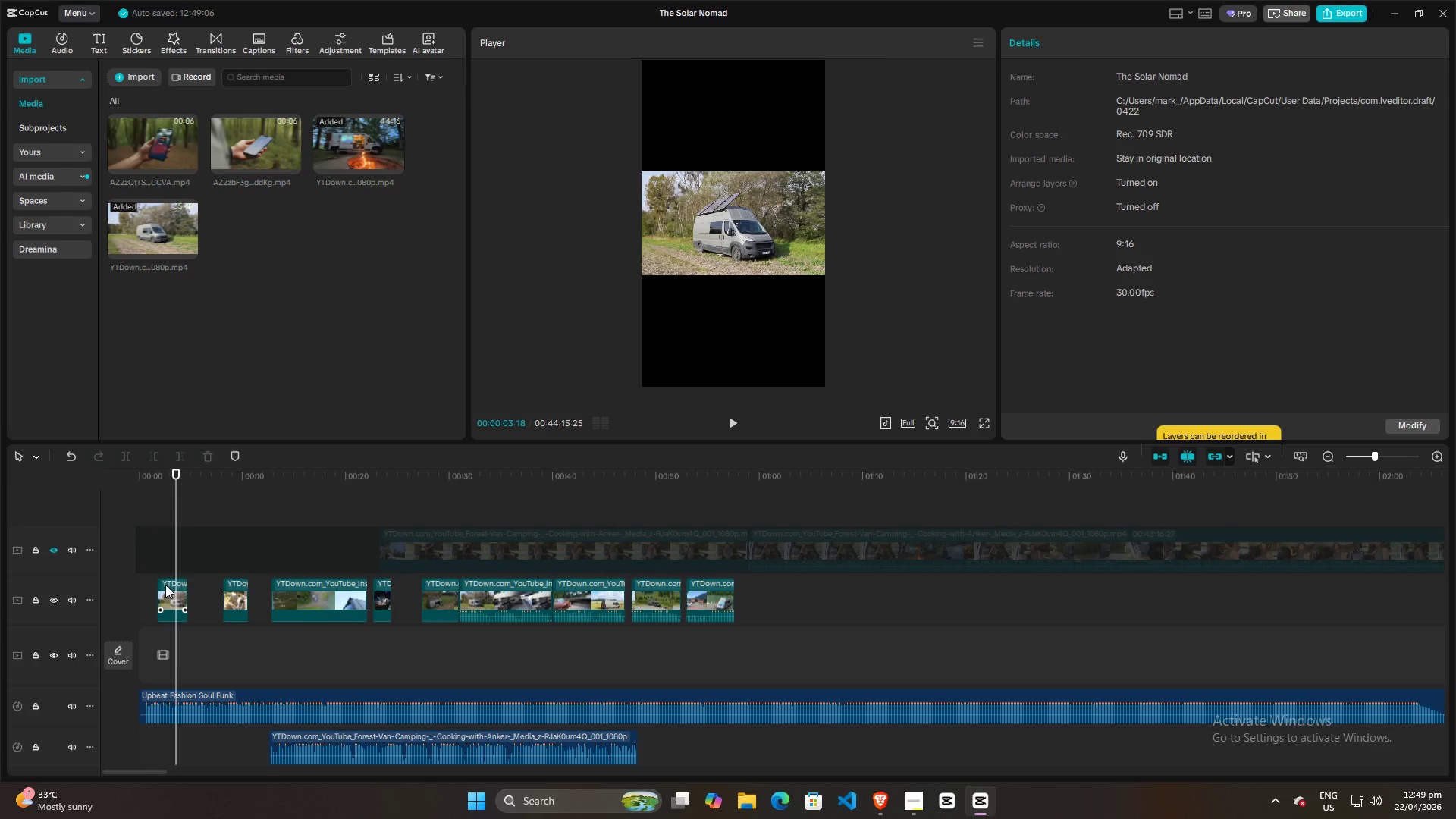 
left_click_drag(start_coordinate=[165, 590], to_coordinate=[164, 595])
 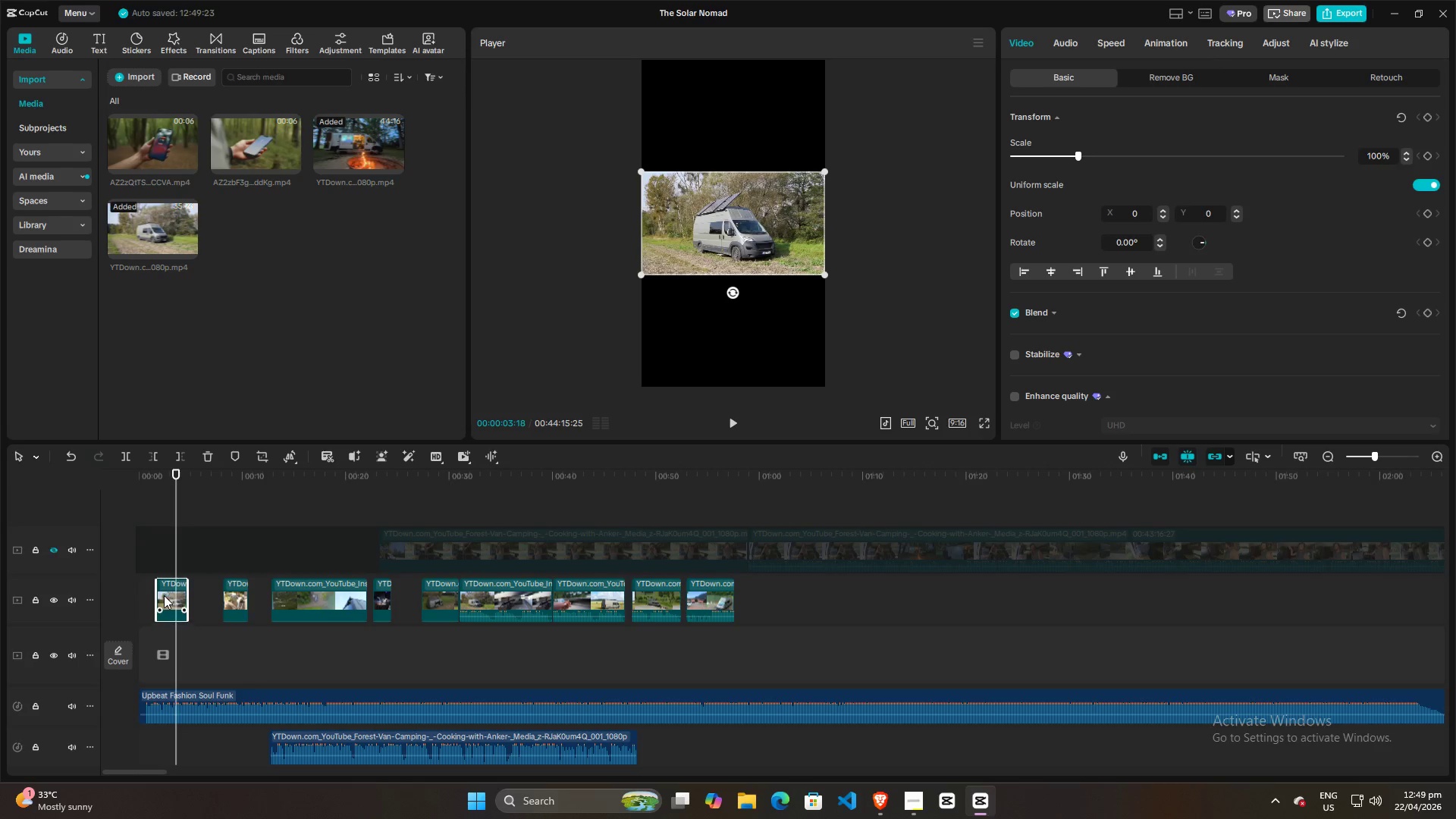 
key(Space)
 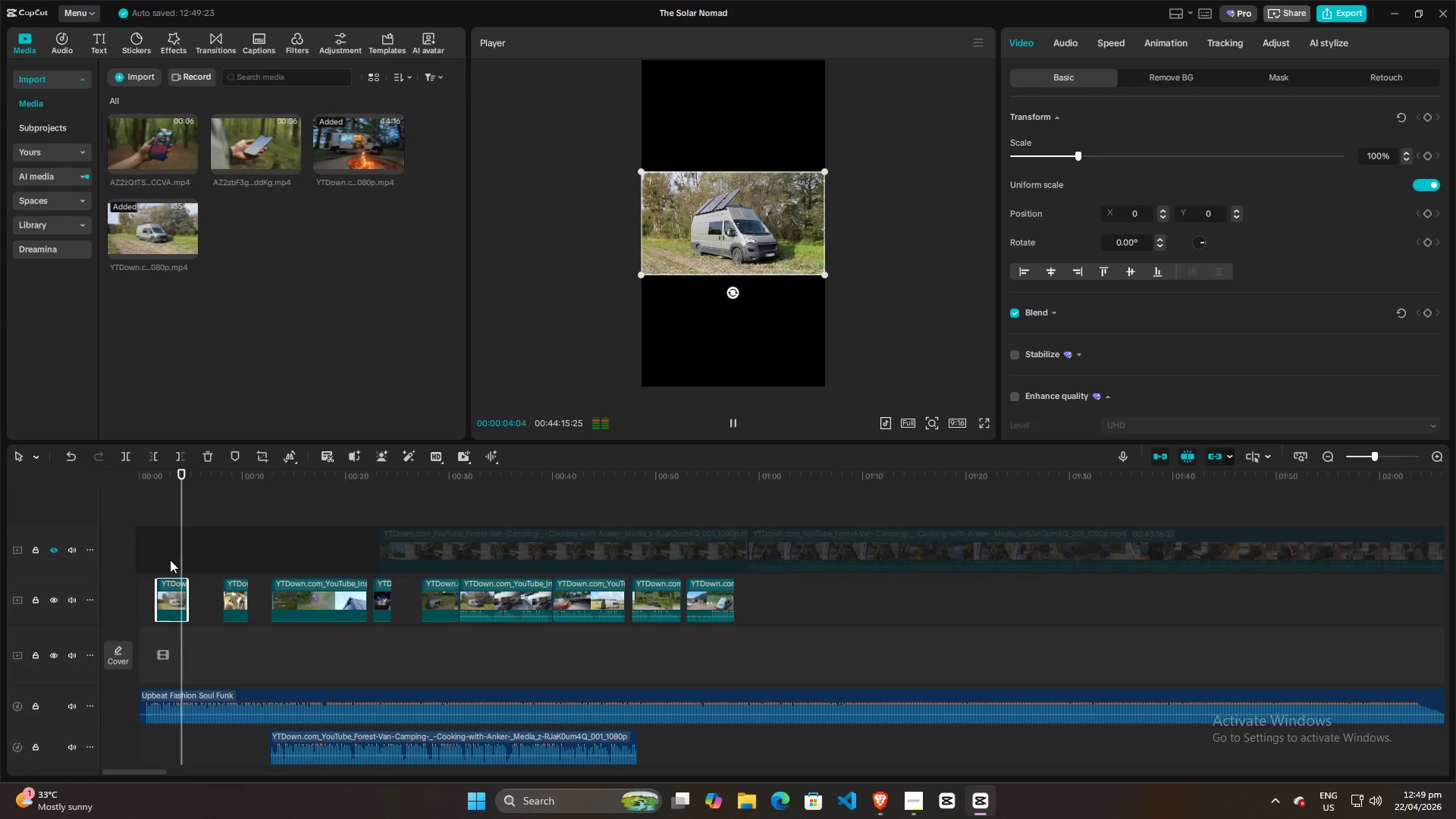 
left_click([168, 557])
 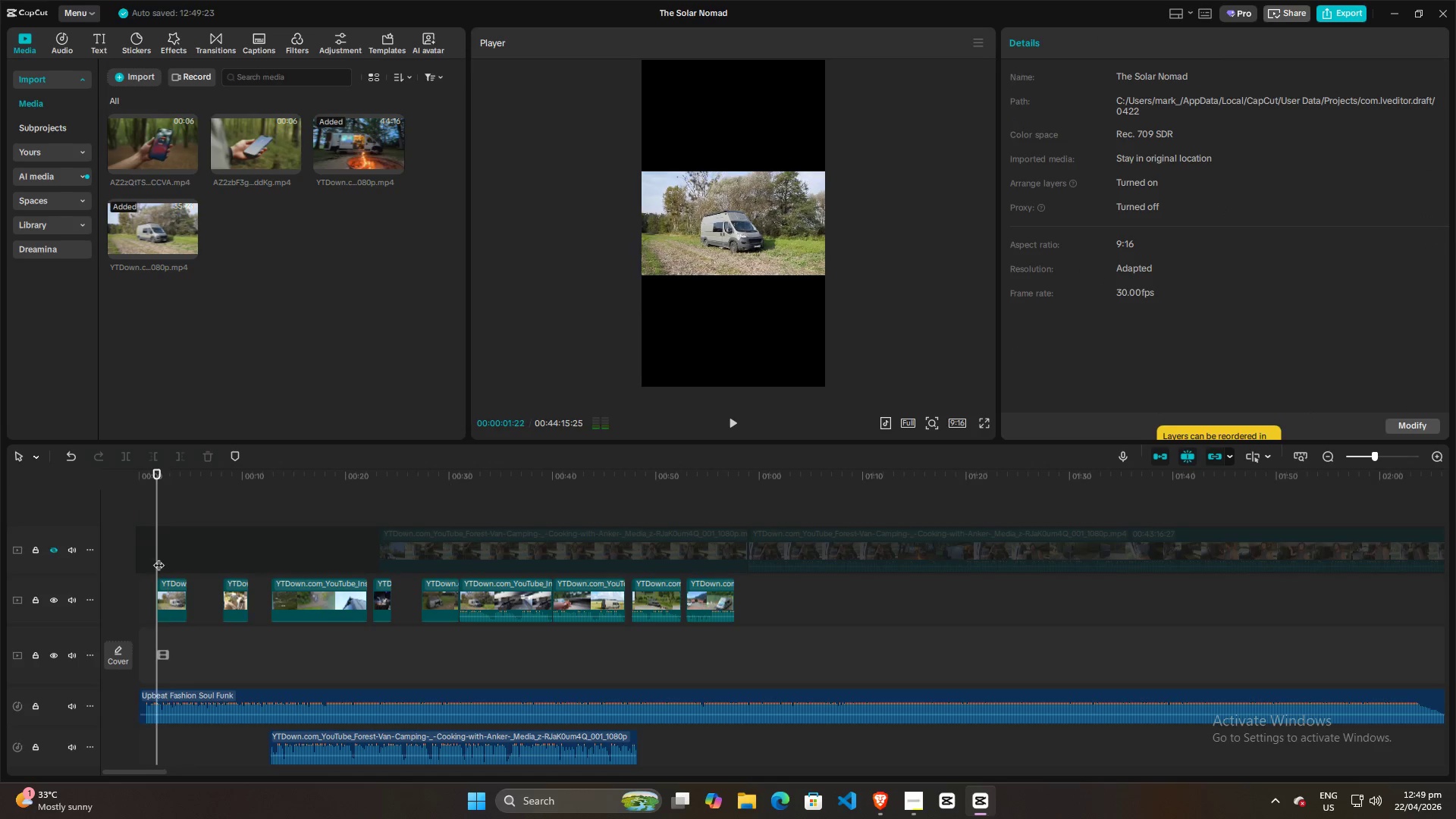 
triple_click([155, 555])
 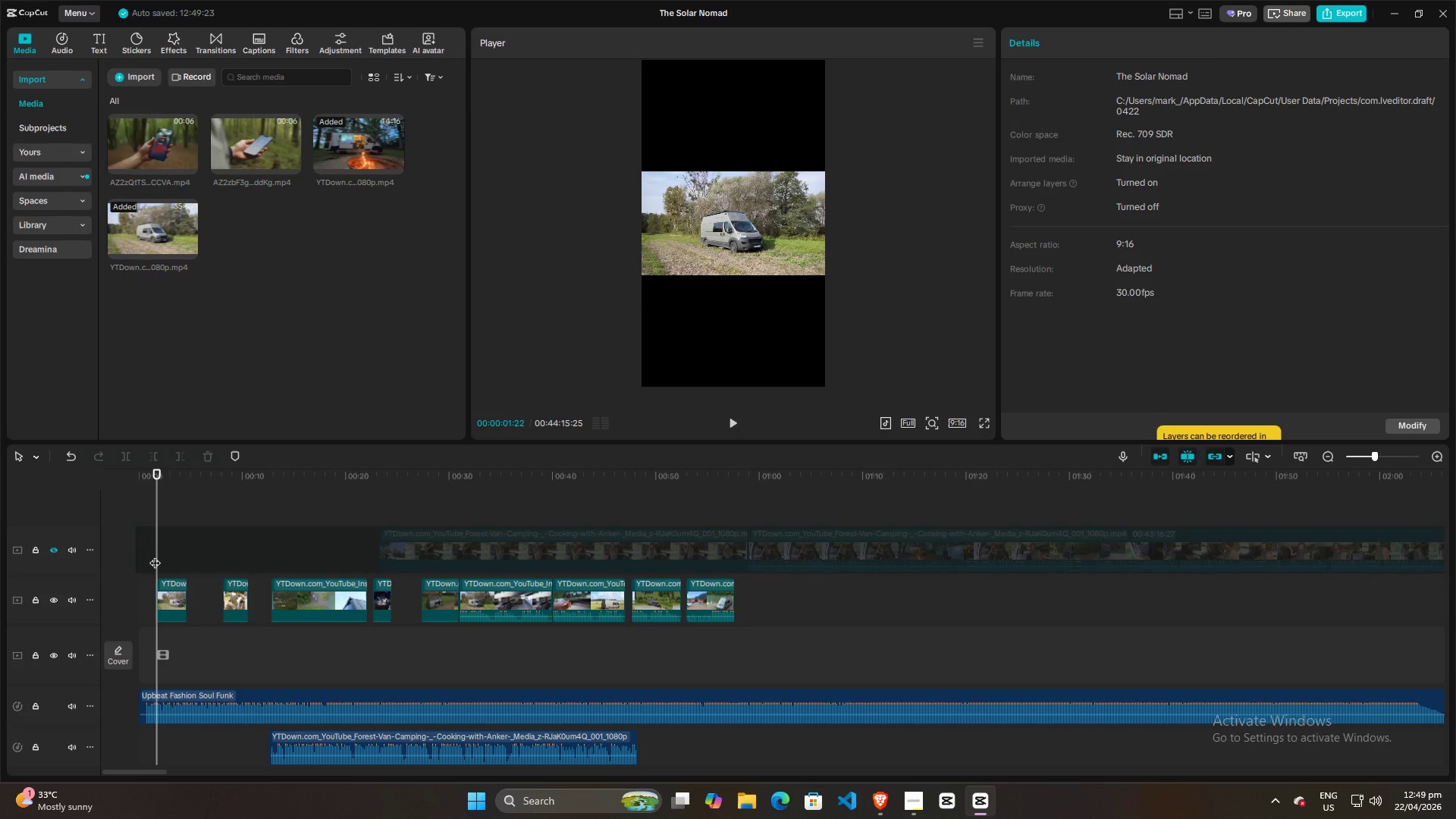 
key(Space)
 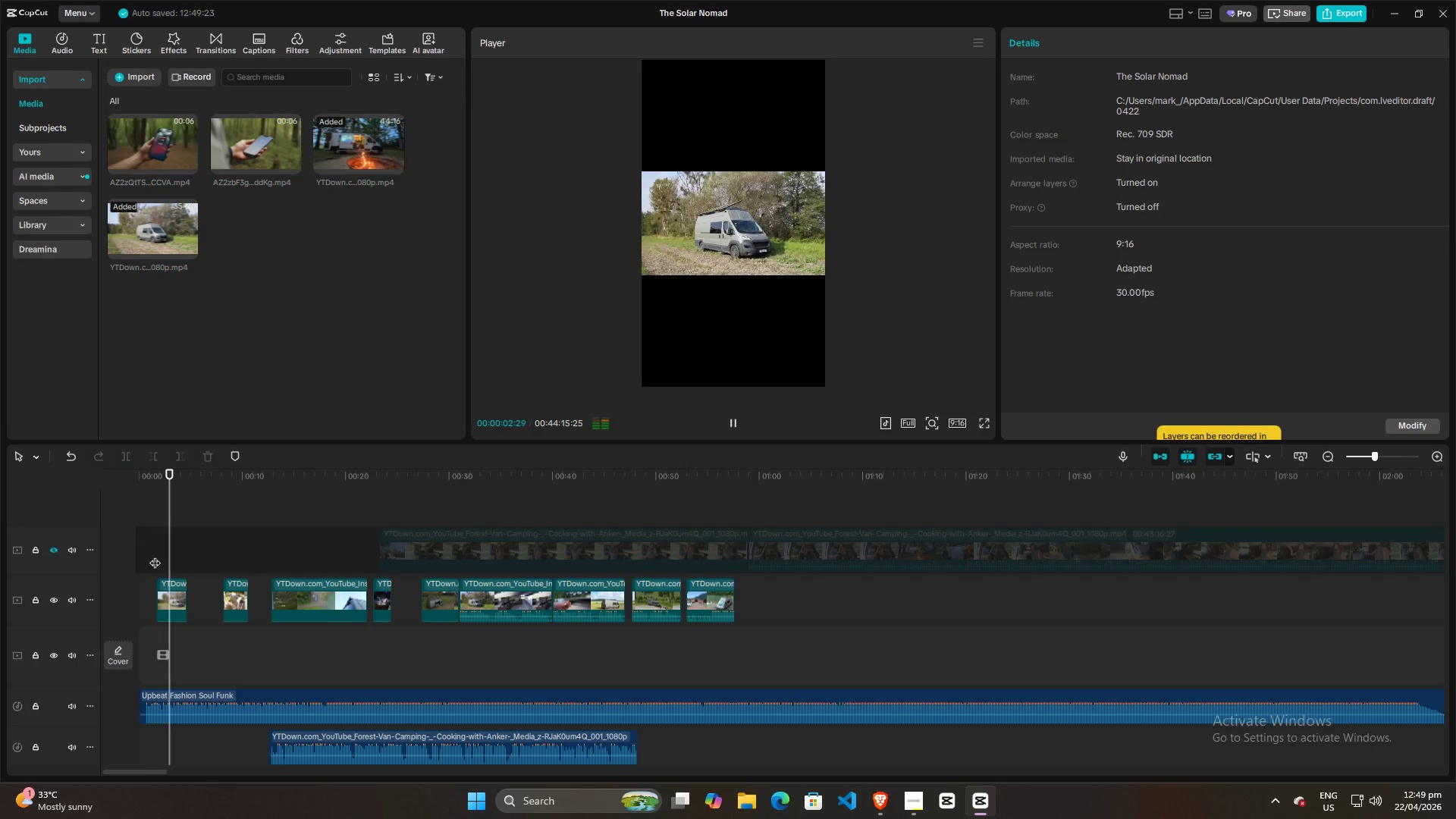 
key(Space)
 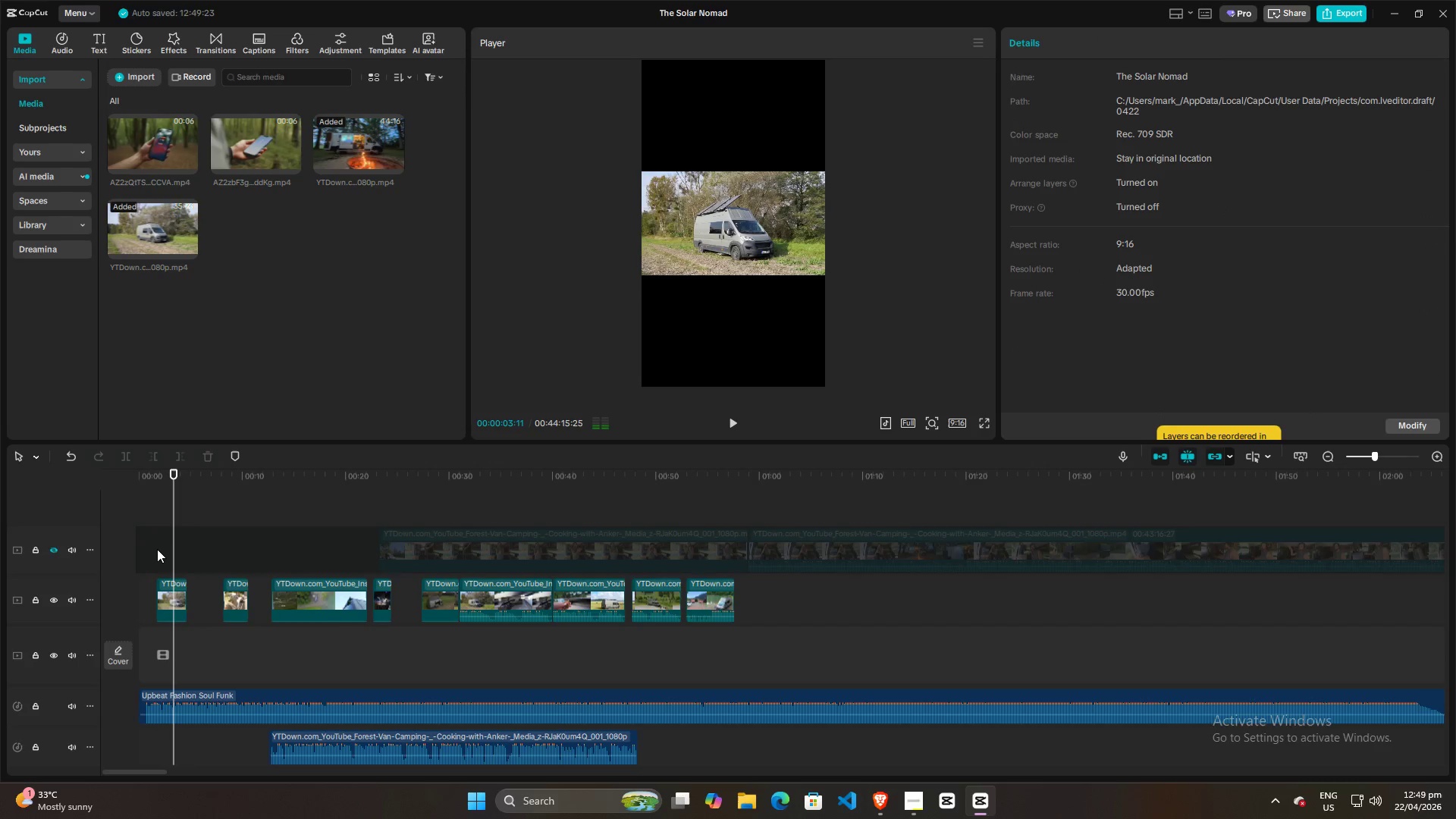 
hold_key(key=ControlLeft, duration=0.8)
 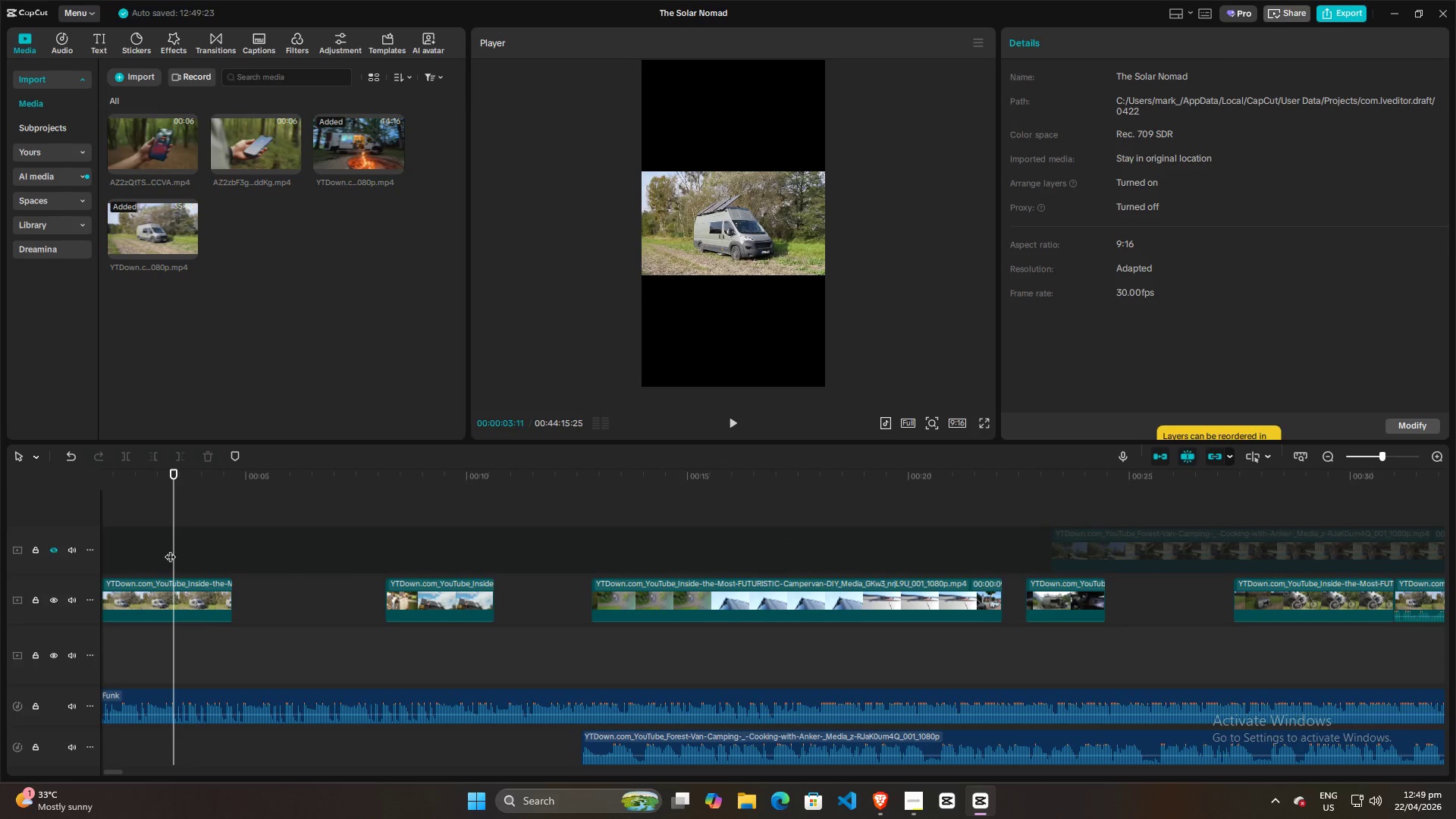 
hold_key(key=ControlLeft, duration=18.11)
 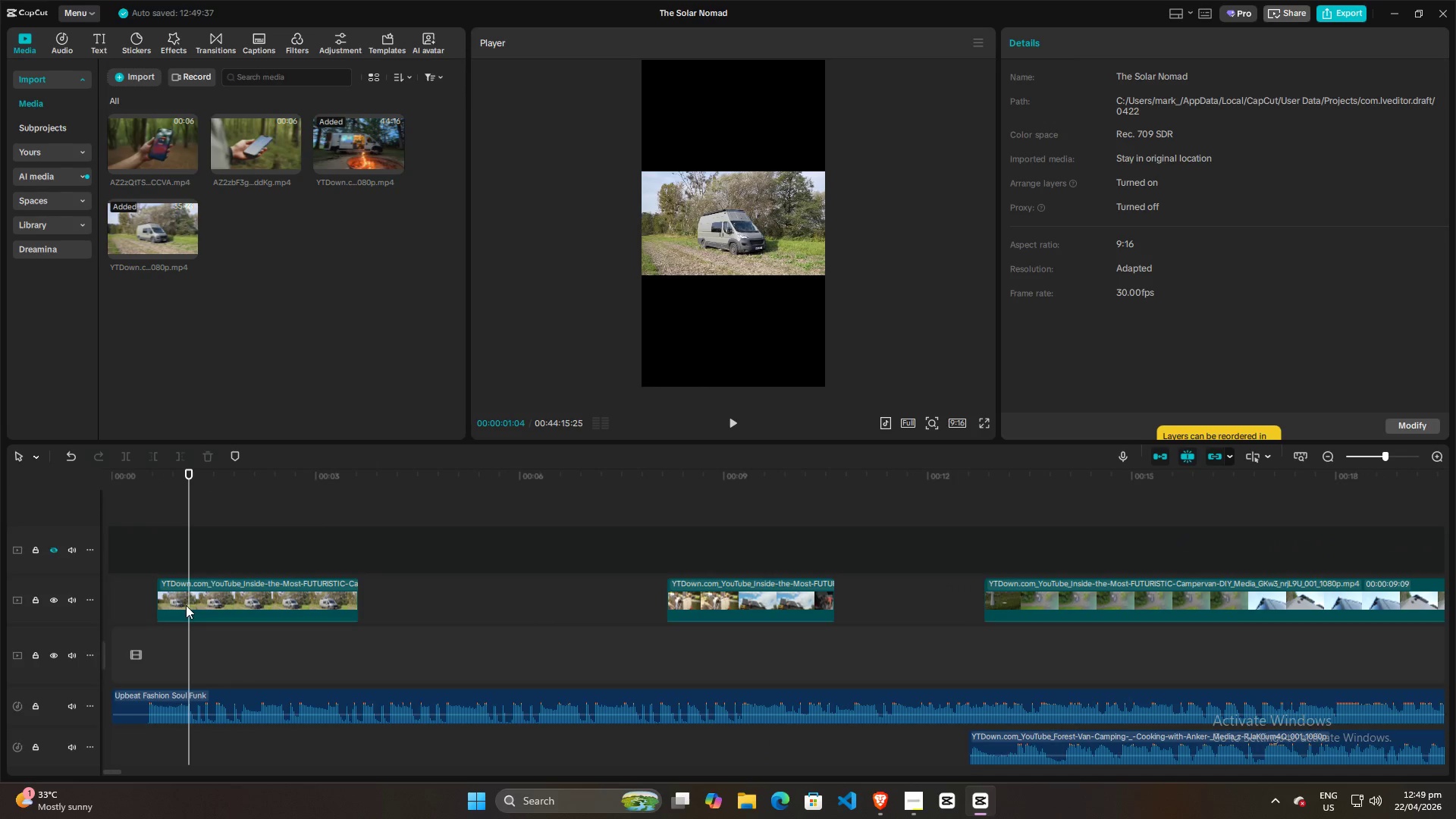 
scroll: coordinate [157, 549], scroll_direction: up, amount: 11.0
 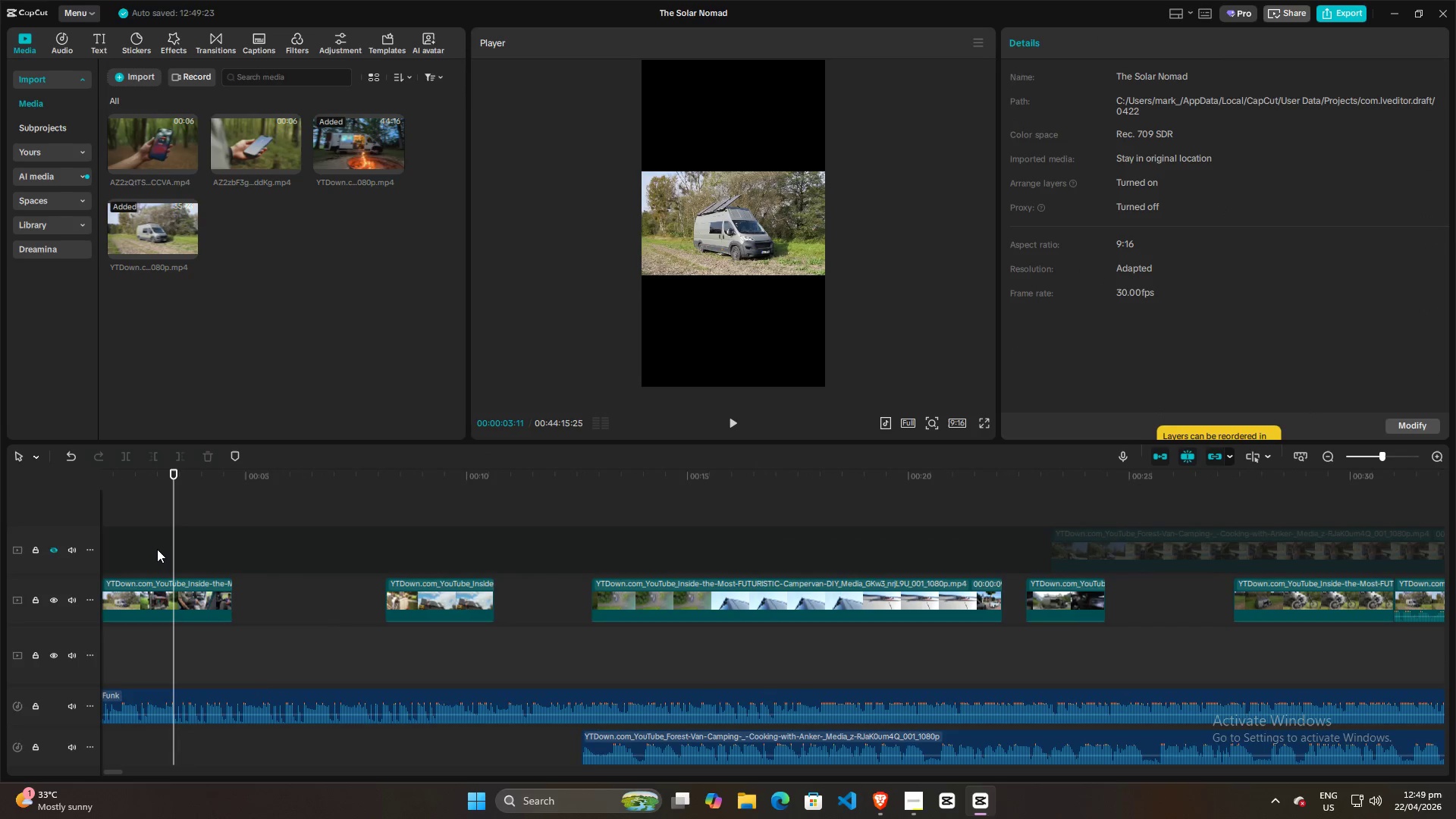 
left_click_drag(start_coordinate=[170, 549], to_coordinate=[161, 545])
 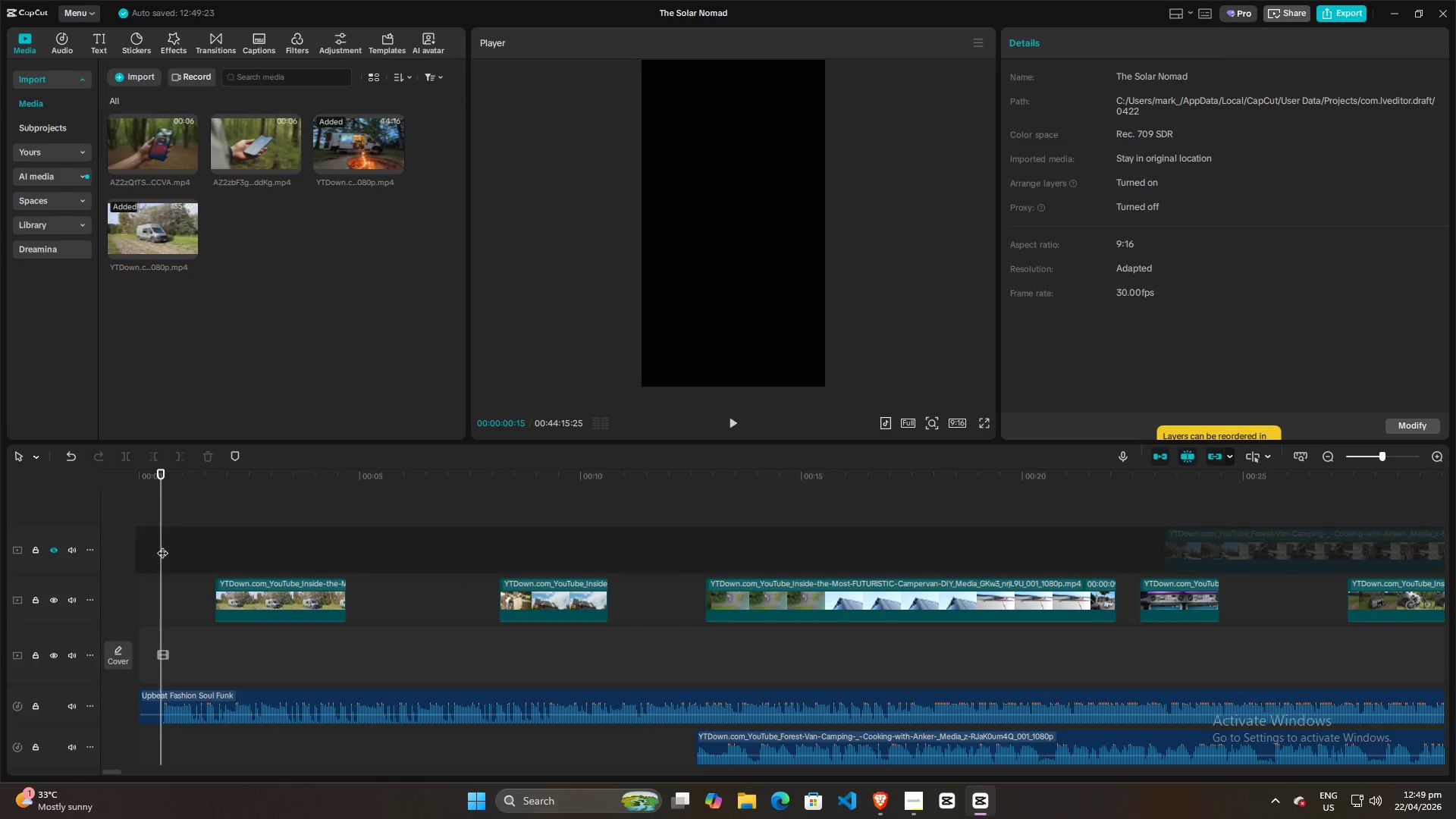 
key(Space)
 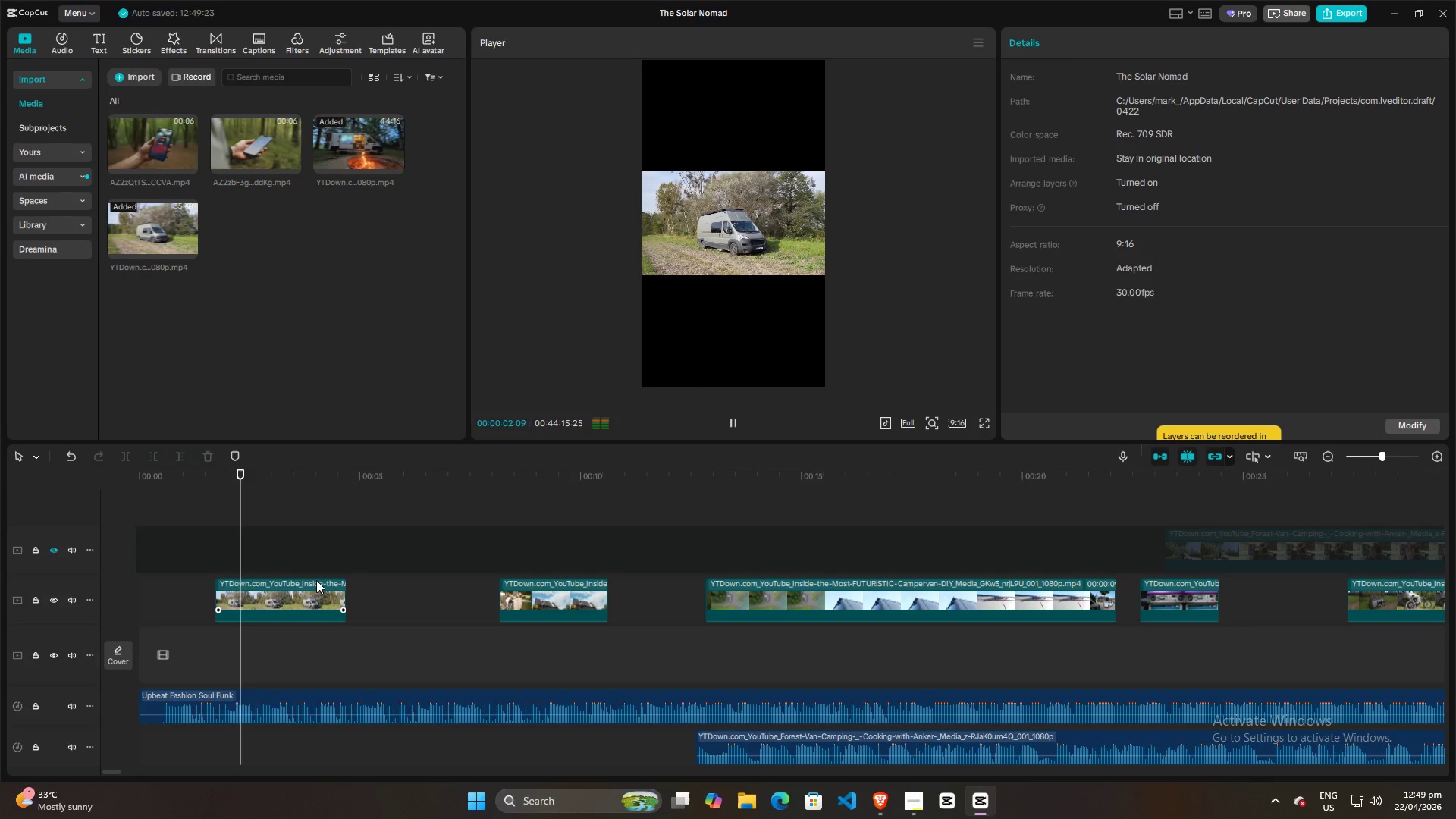 
key(Space)
 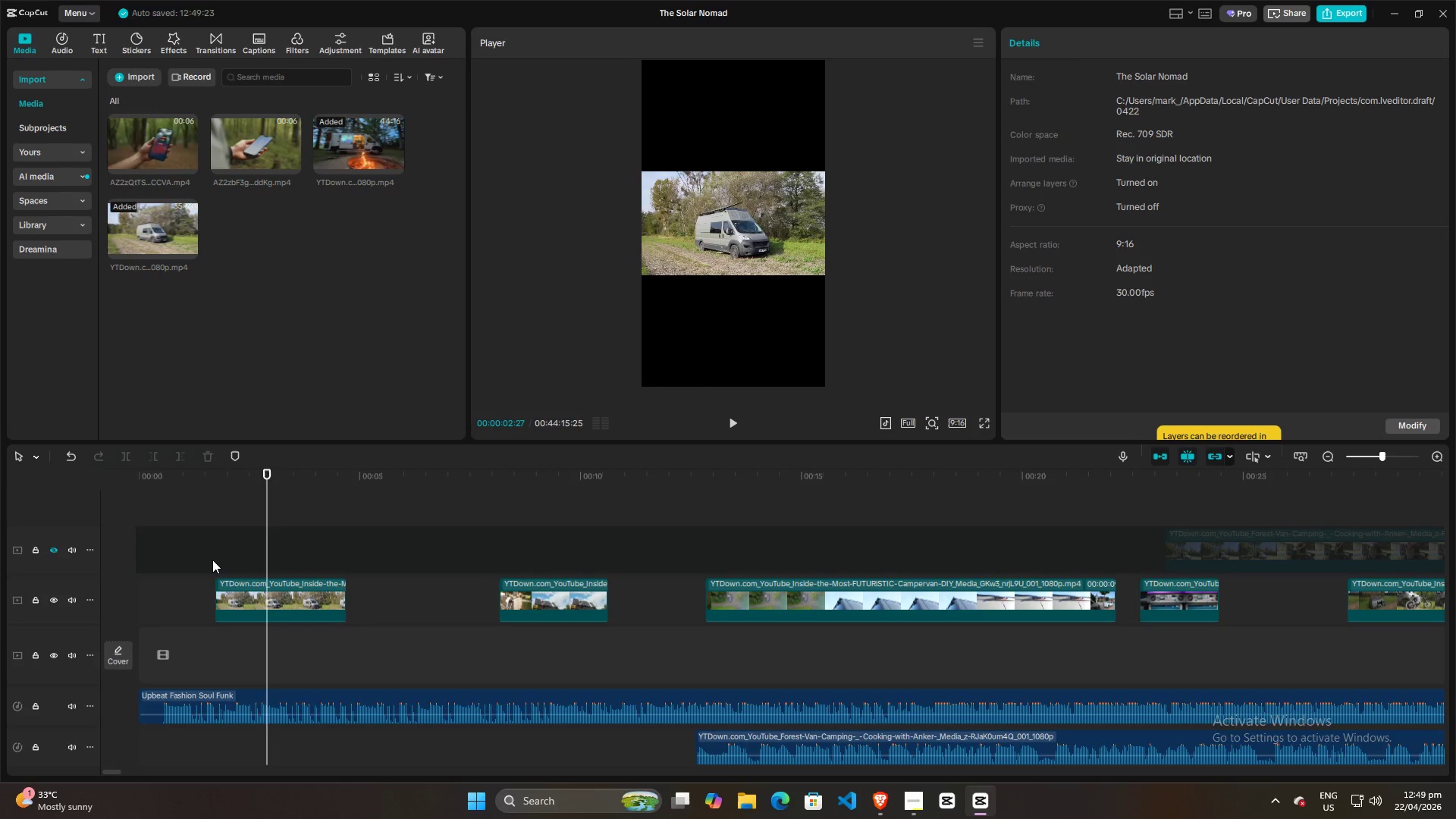 
left_click([213, 560])
 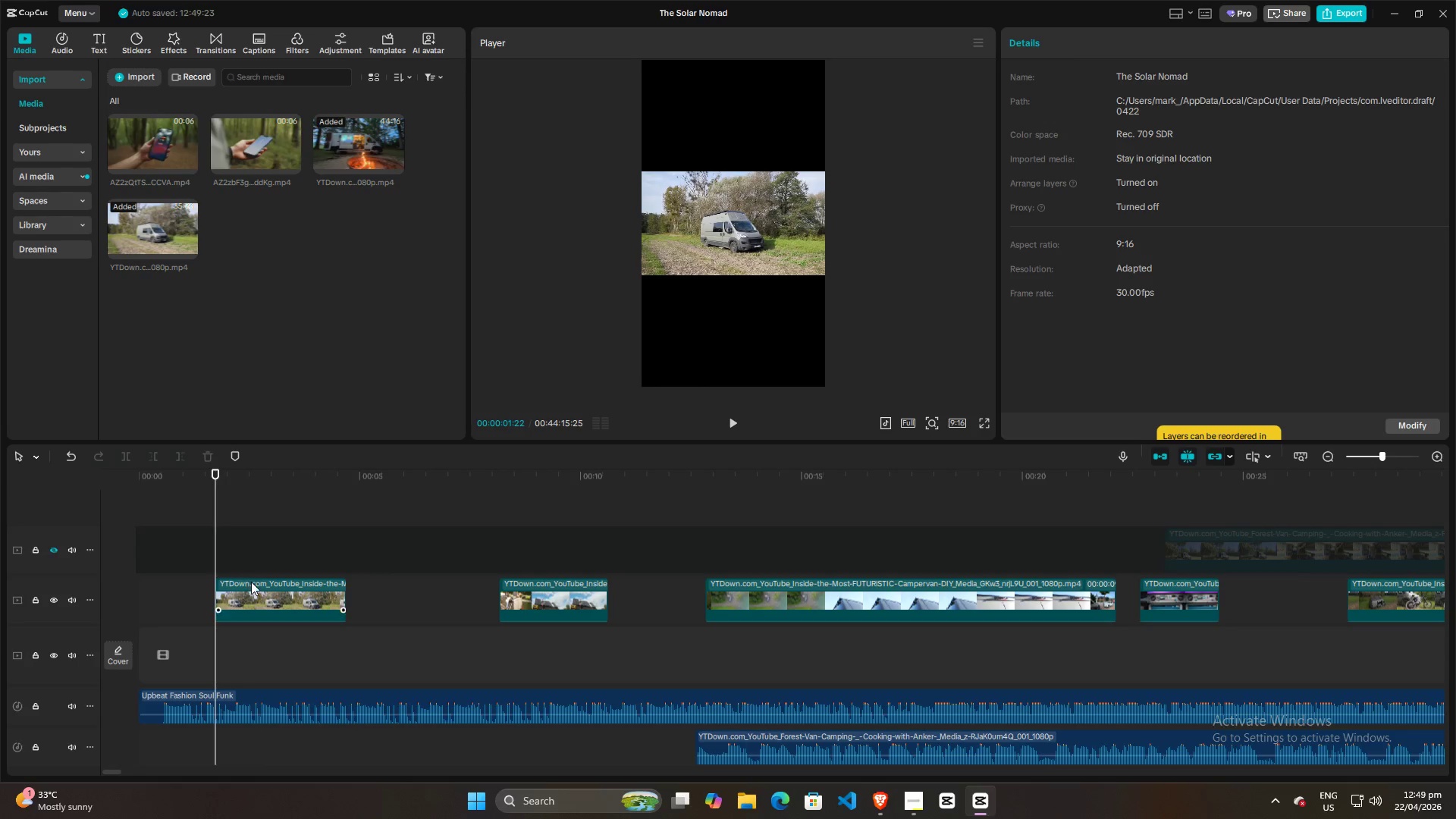 
left_click_drag(start_coordinate=[251, 582], to_coordinate=[204, 589])
 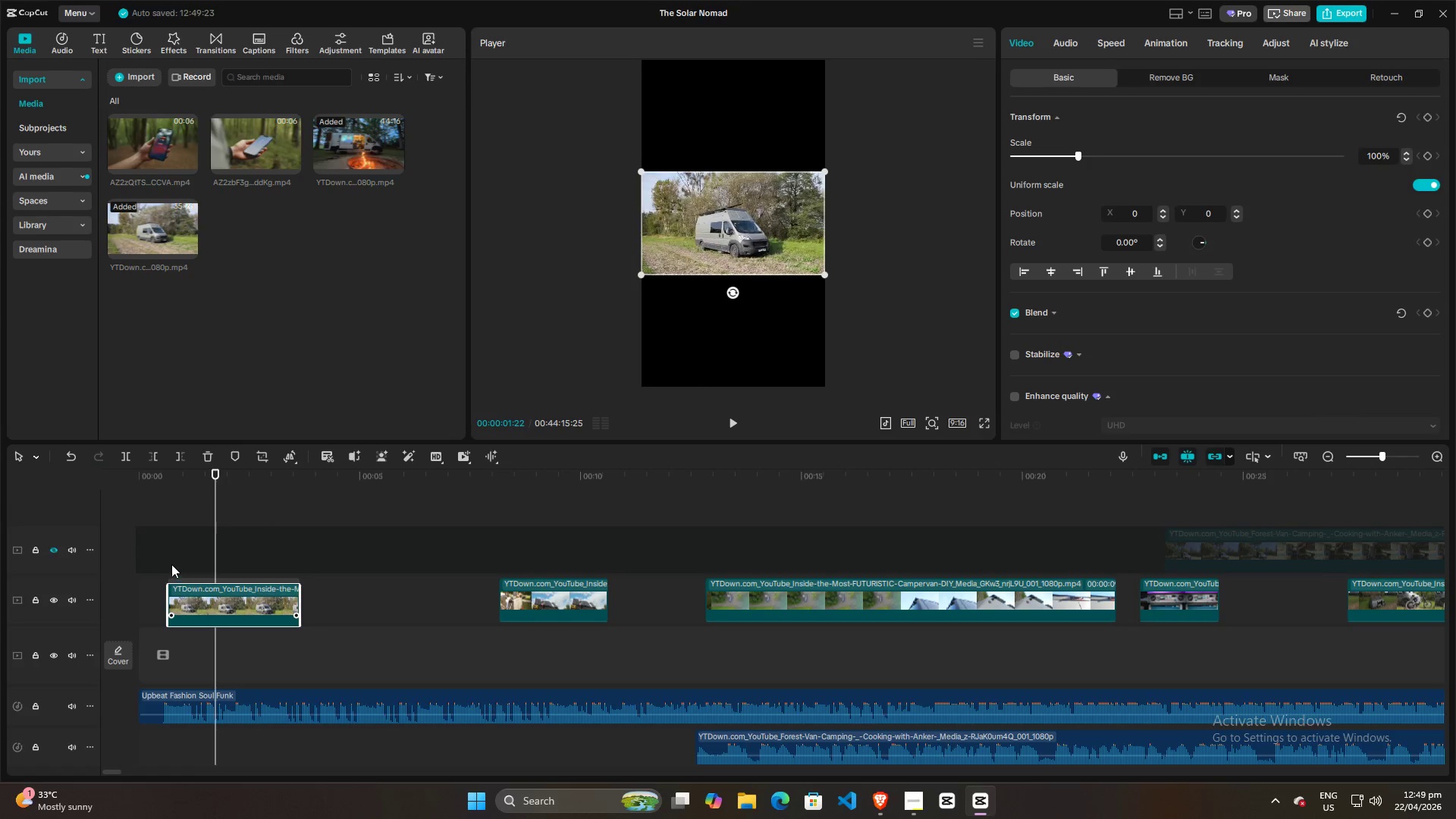 
left_click([171, 564])
 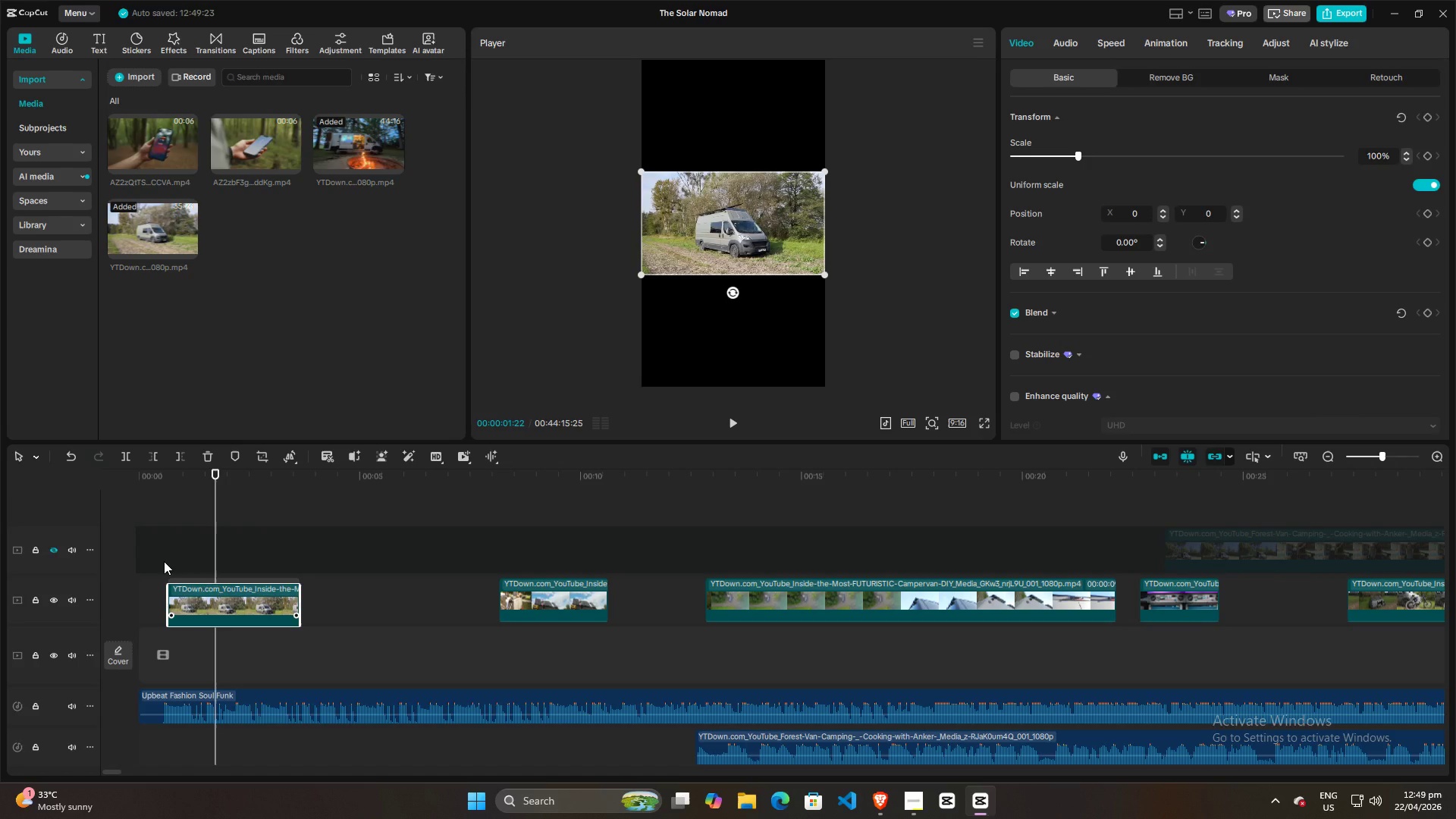 
left_click([164, 561])
 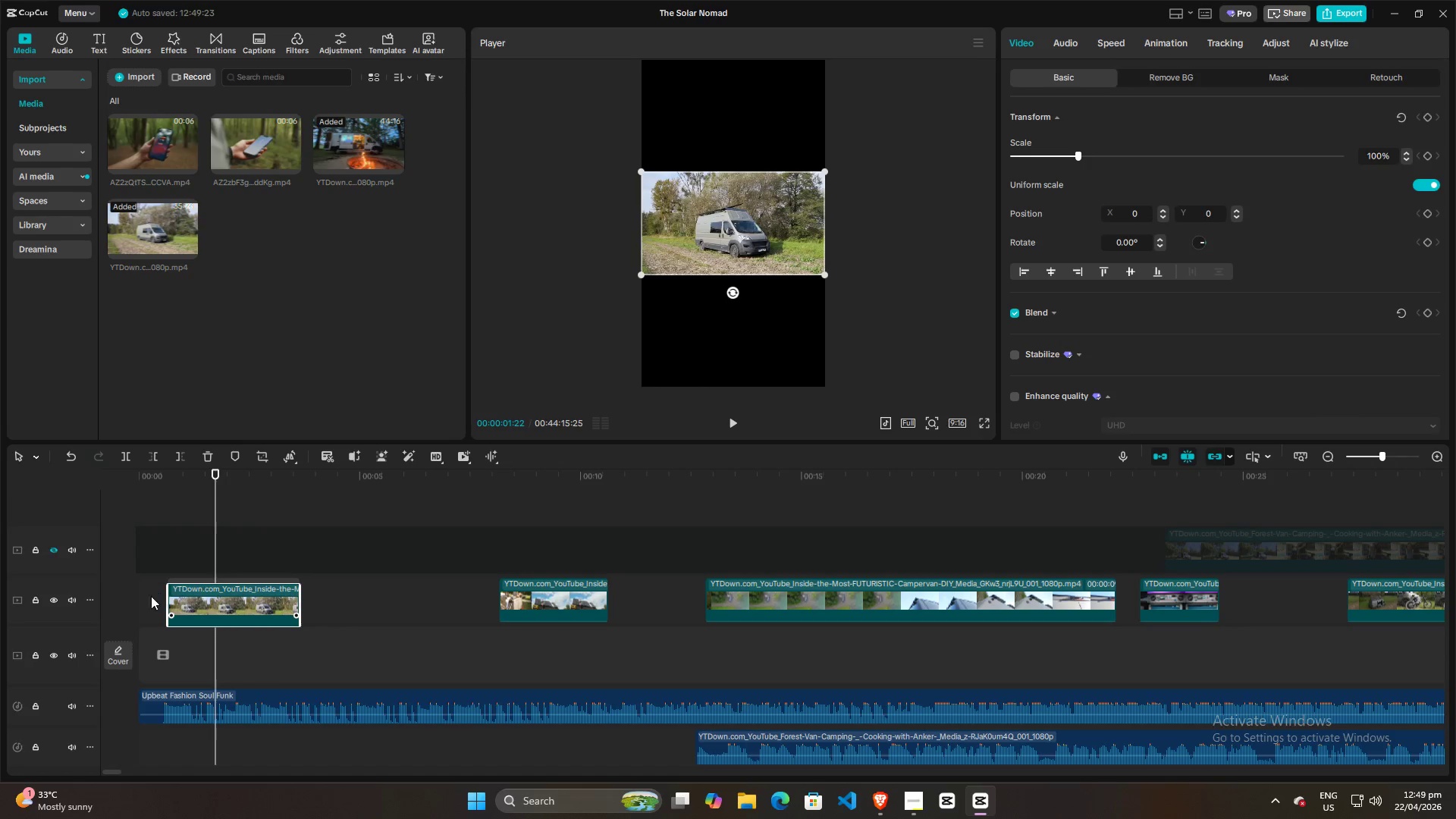 
left_click([150, 599])
 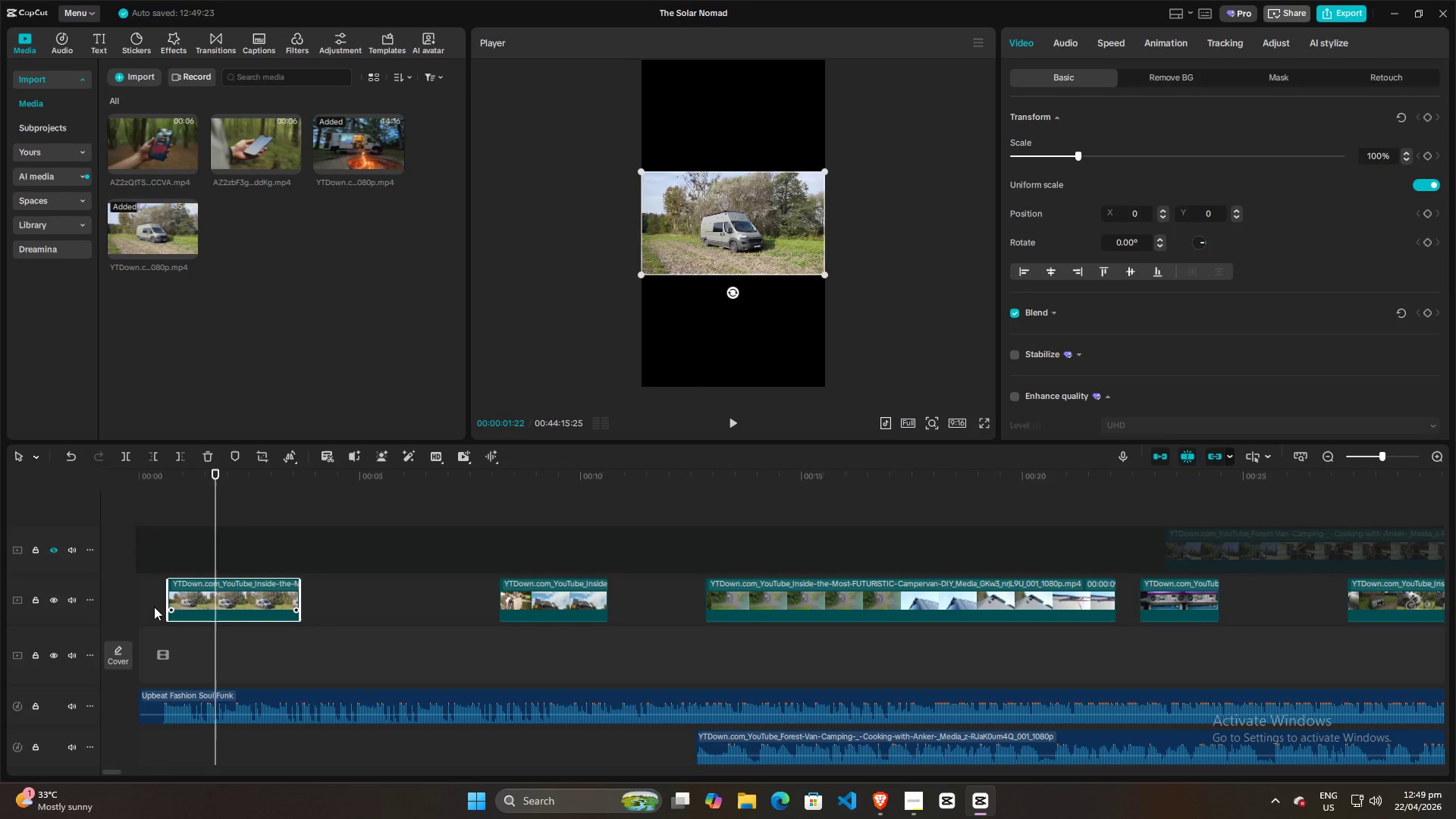 
left_click([154, 604])
 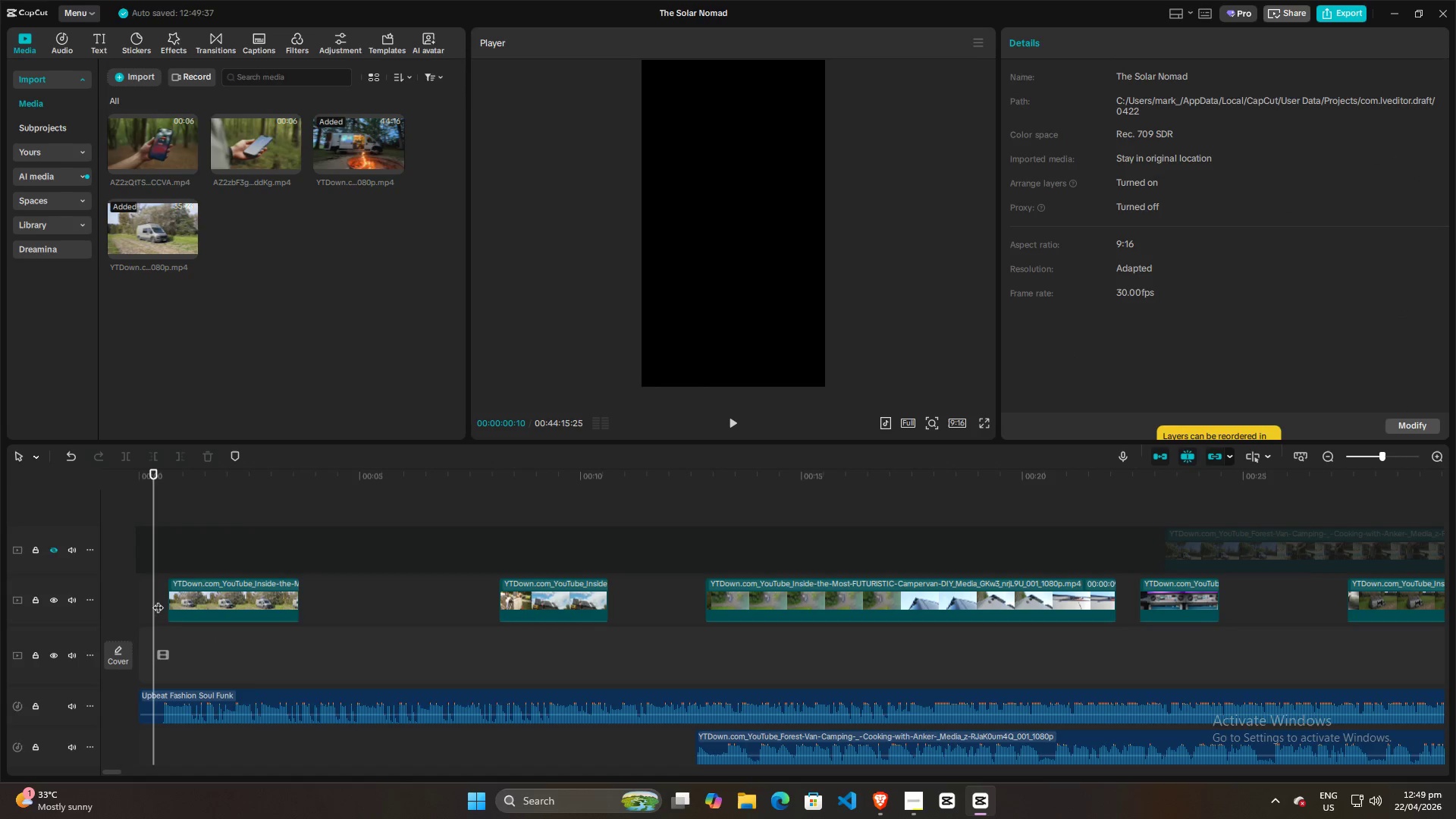 
key(Space)
 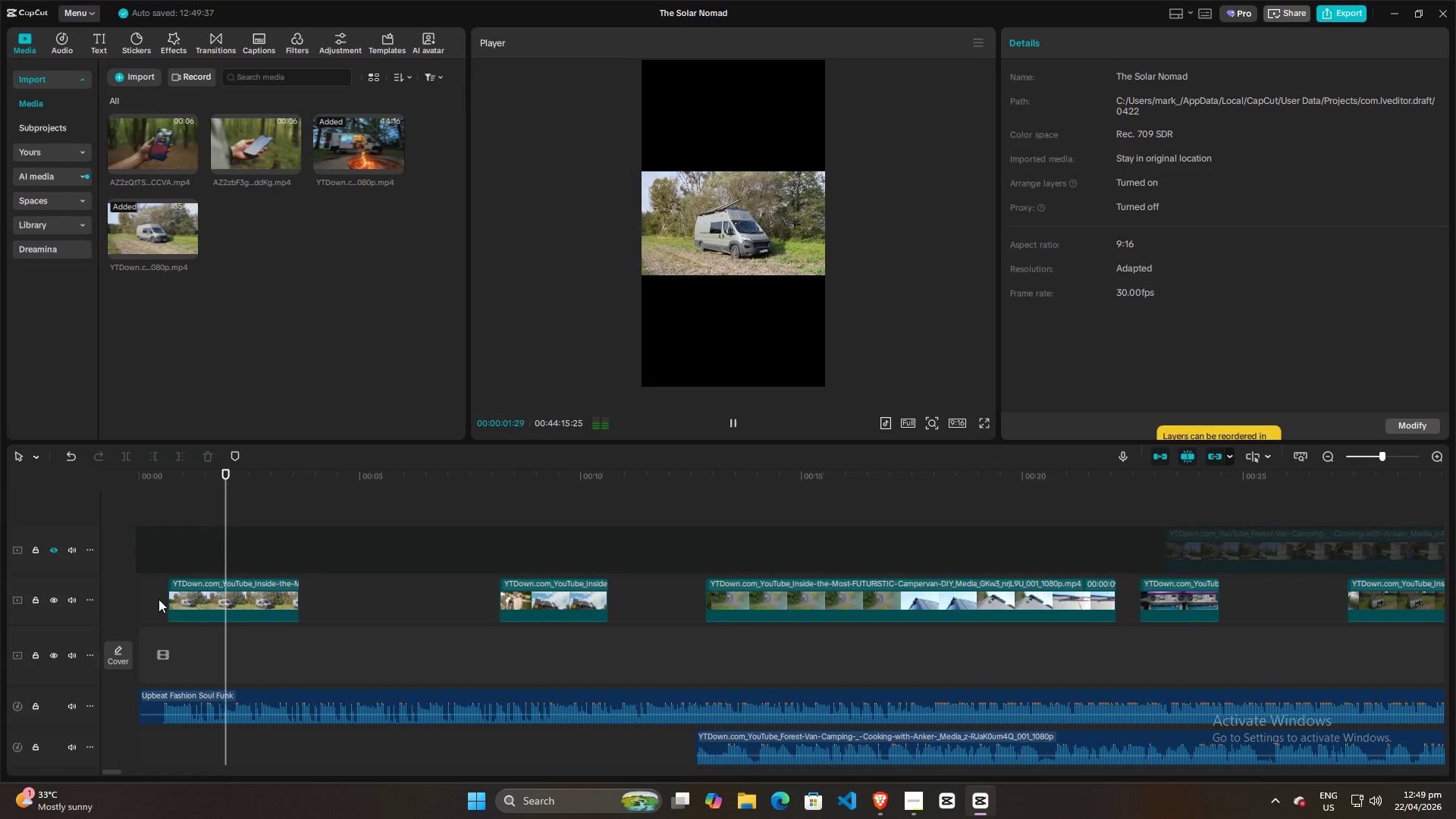 
key(Space)
 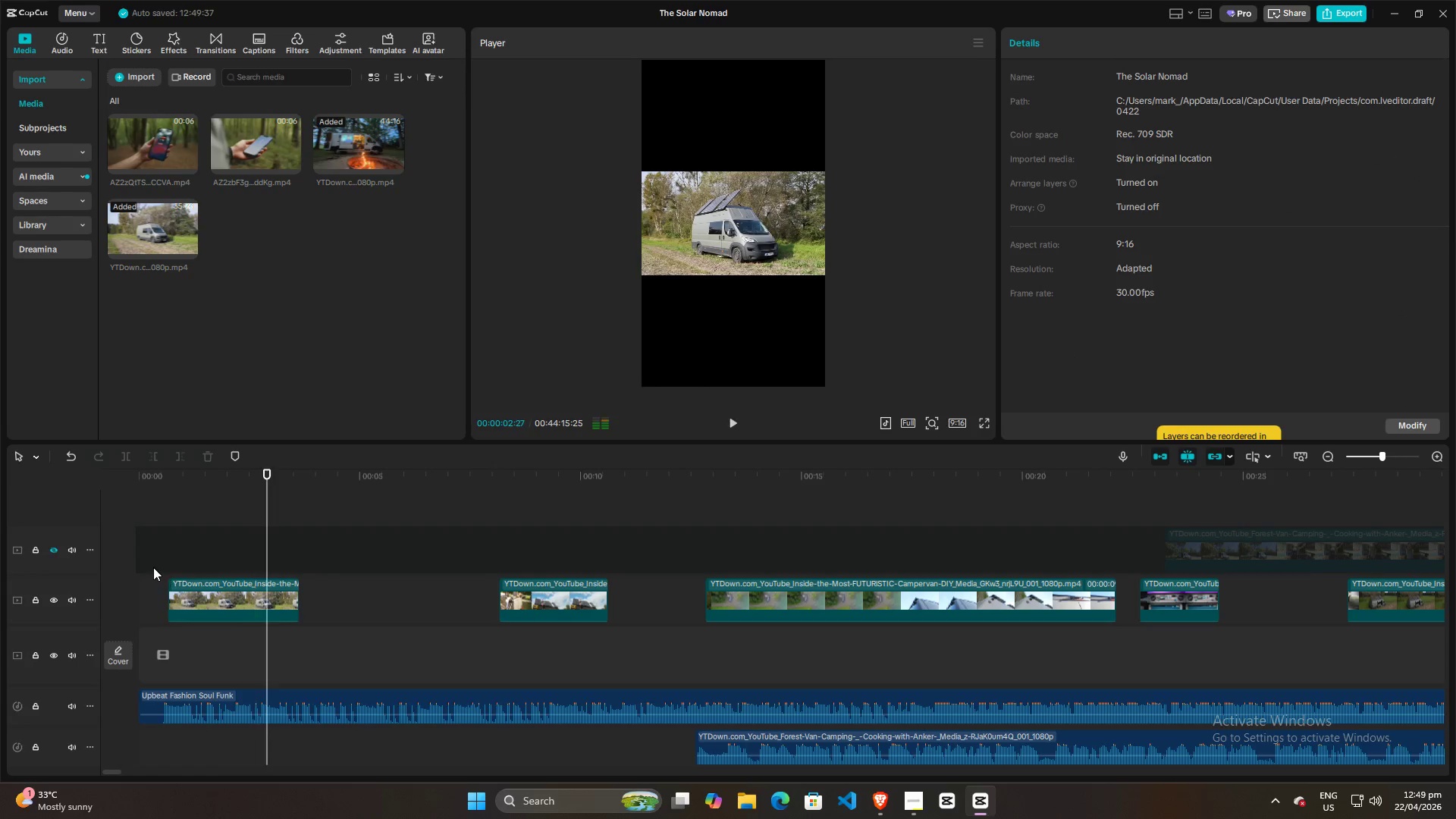 
left_click([153, 567])
 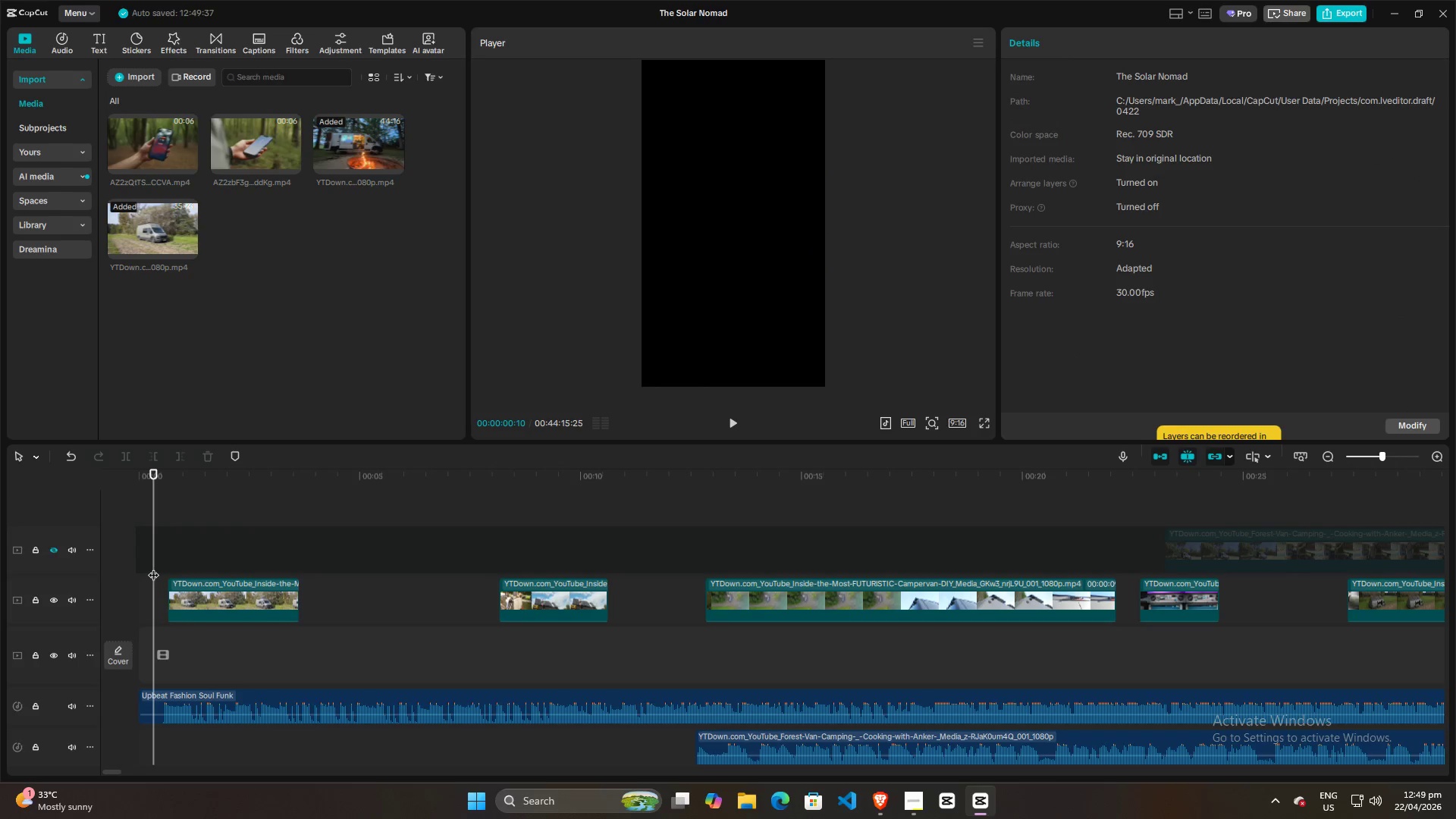 
key(Space)
 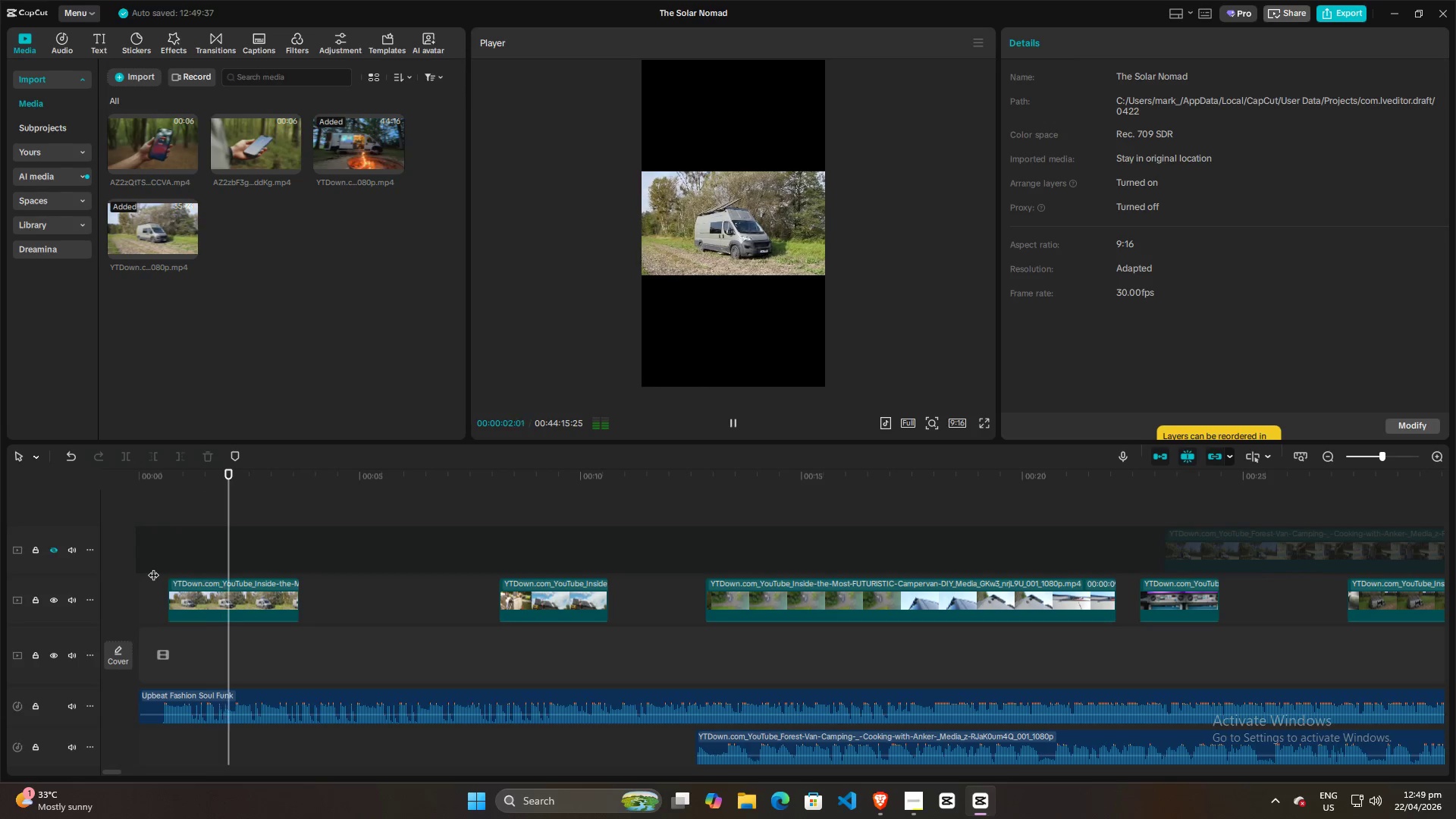 
key(Space)
 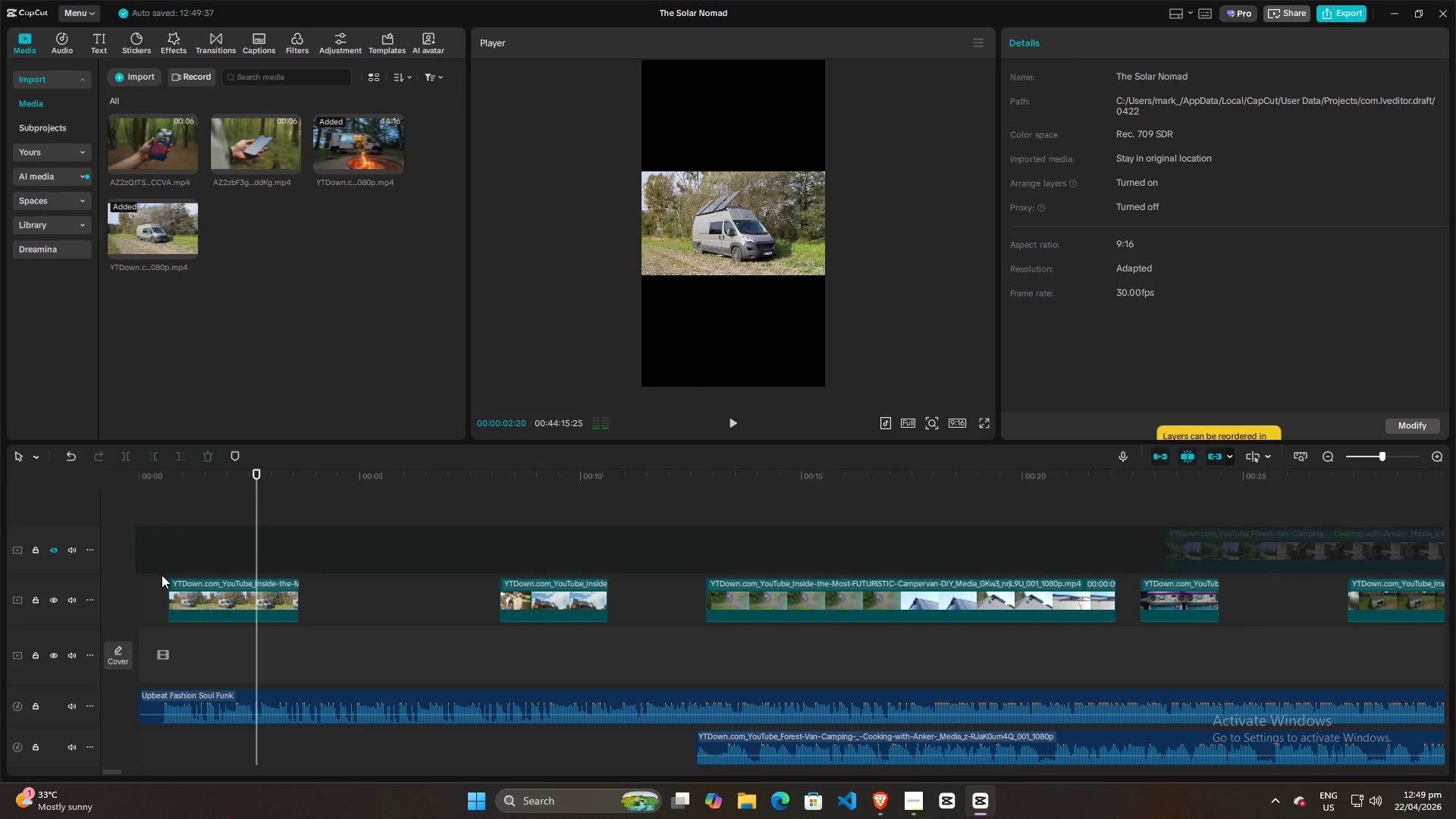 
left_click([162, 575])
 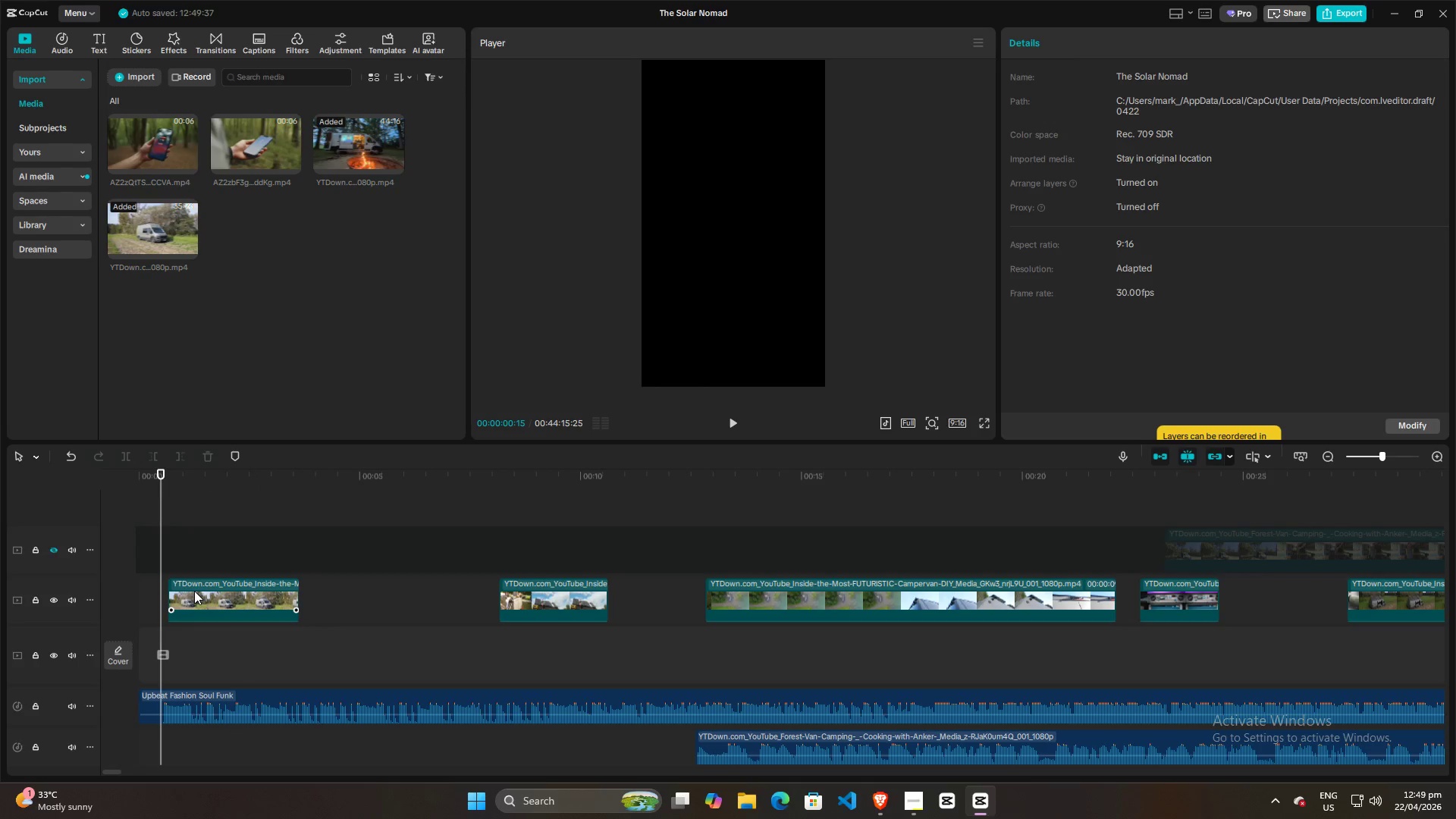 
key(Space)
 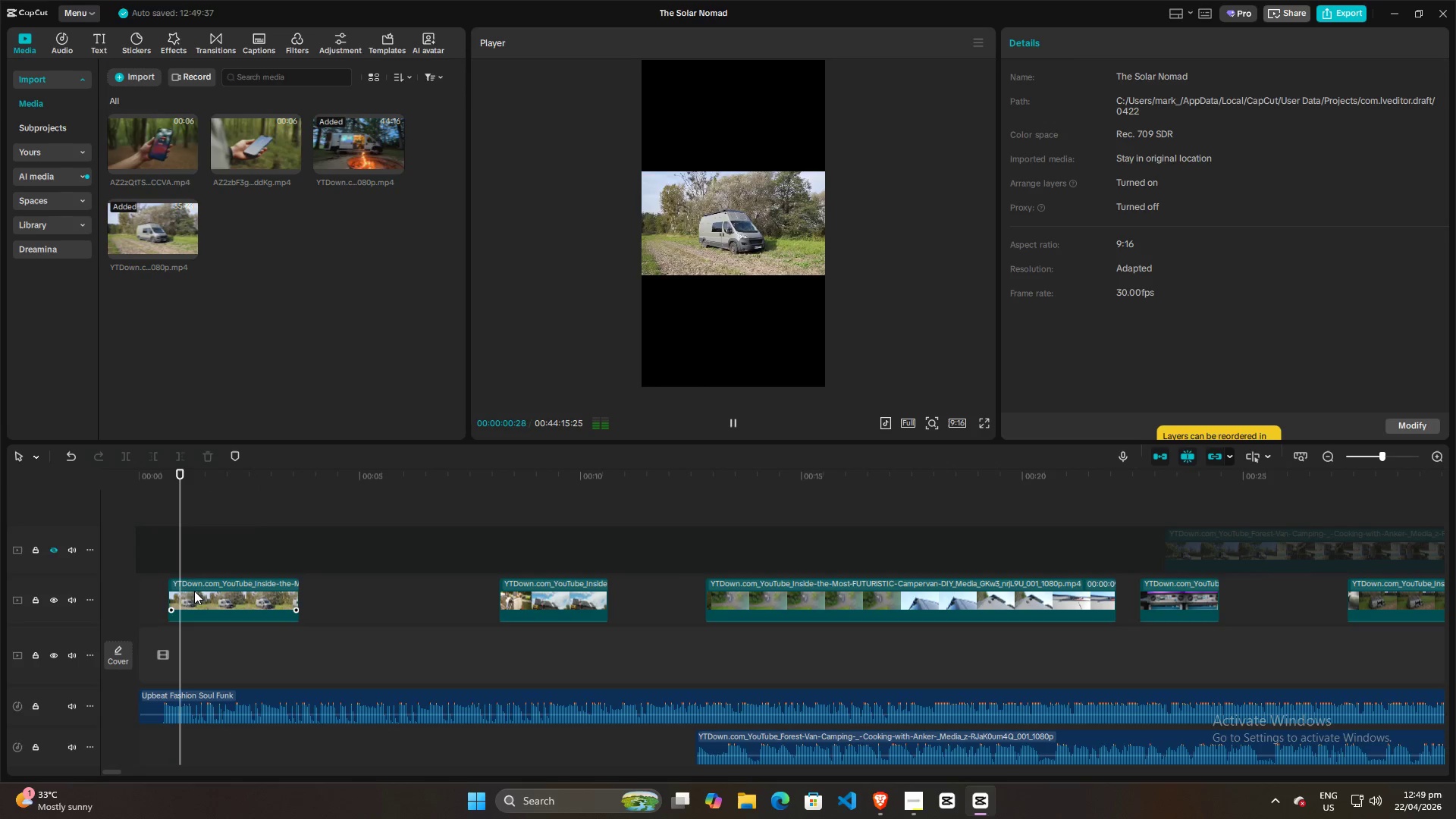 
key(Space)
 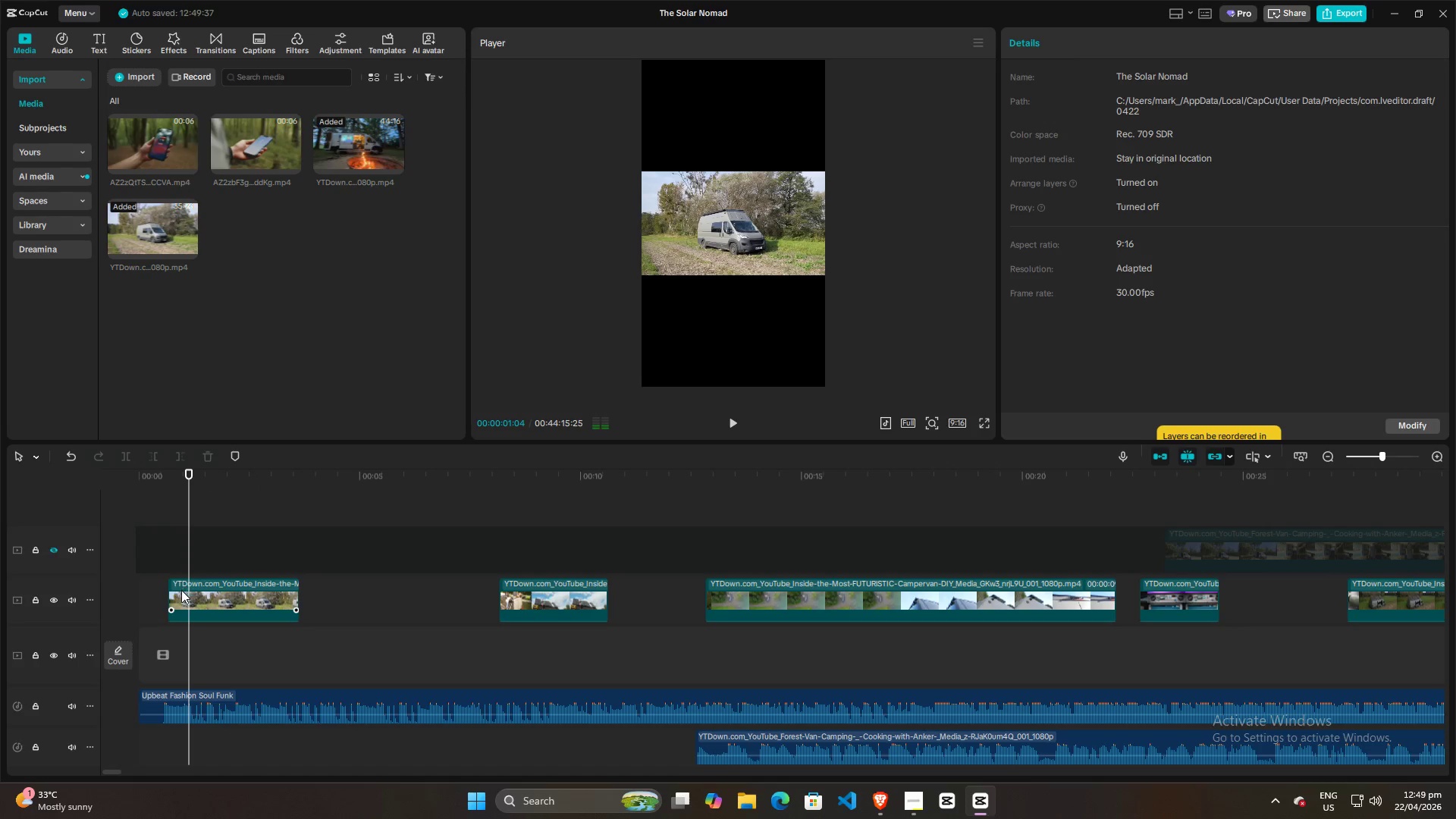 
hold_key(key=ControlLeft, duration=0.72)
scroll: coordinate [186, 605], scroll_direction: up, amount: 9.0
 